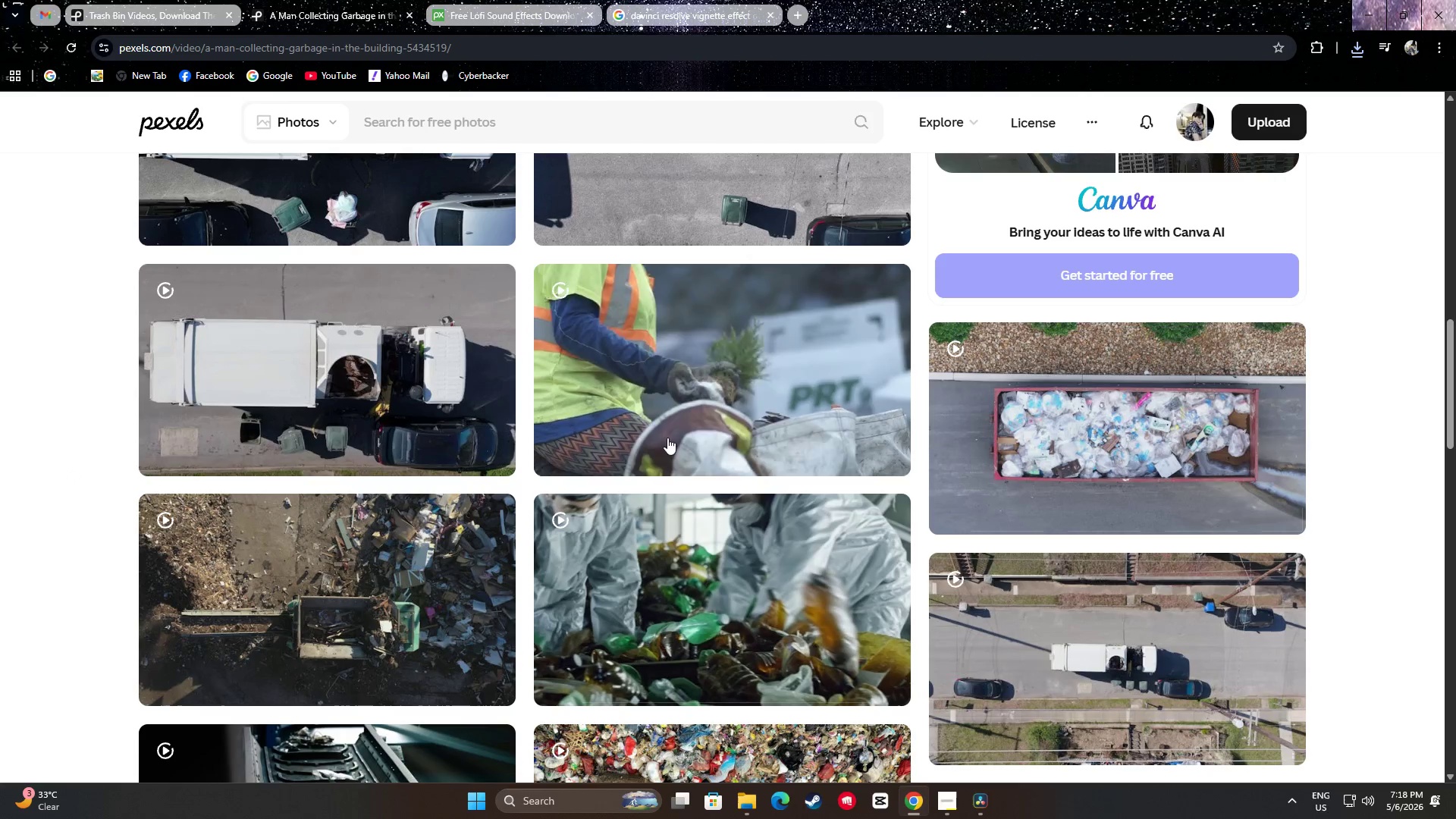 
mouse_move([758, 401])
 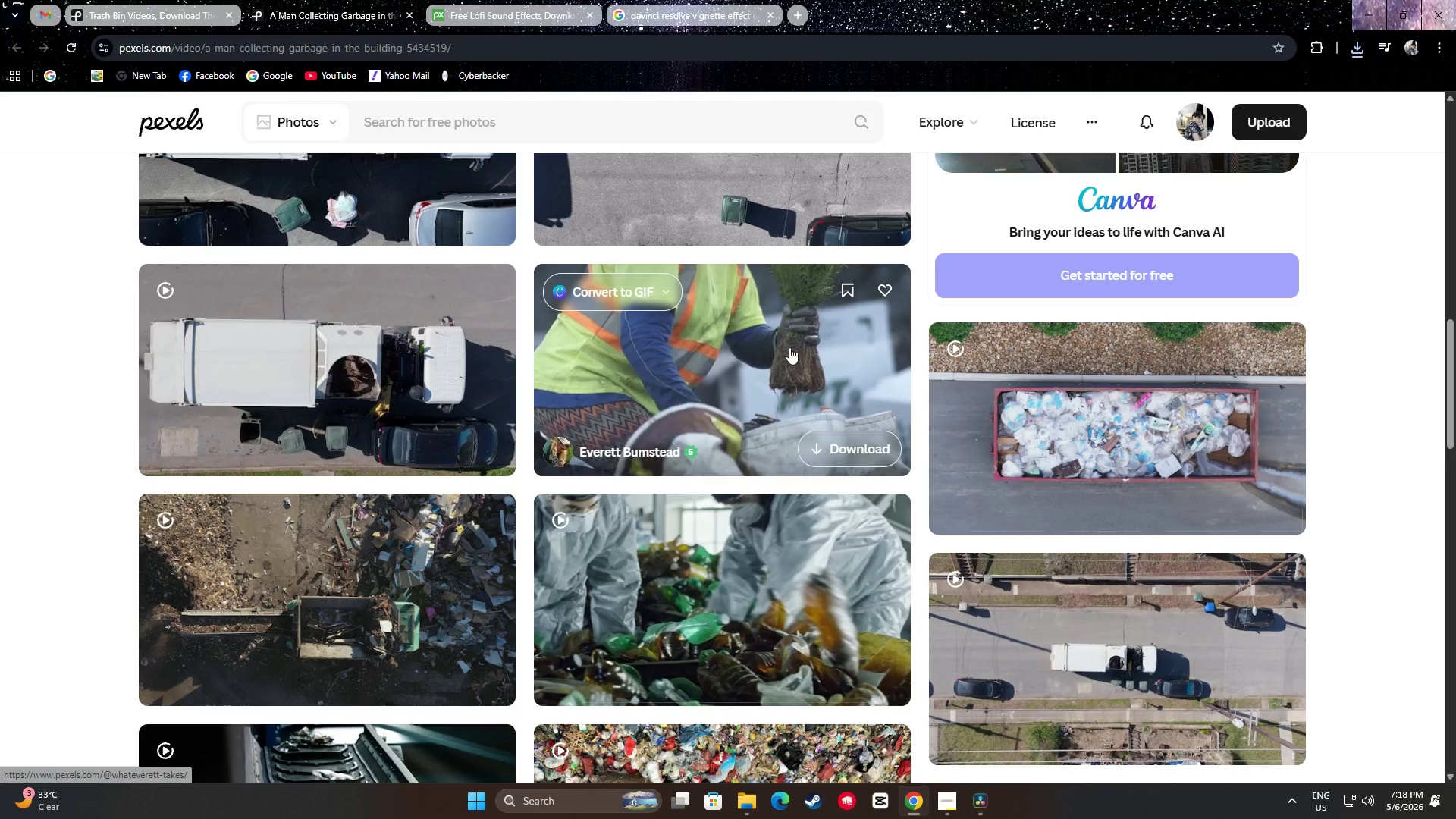 
scroll: coordinate [758, 202], scroll_direction: down, amount: 6.0
 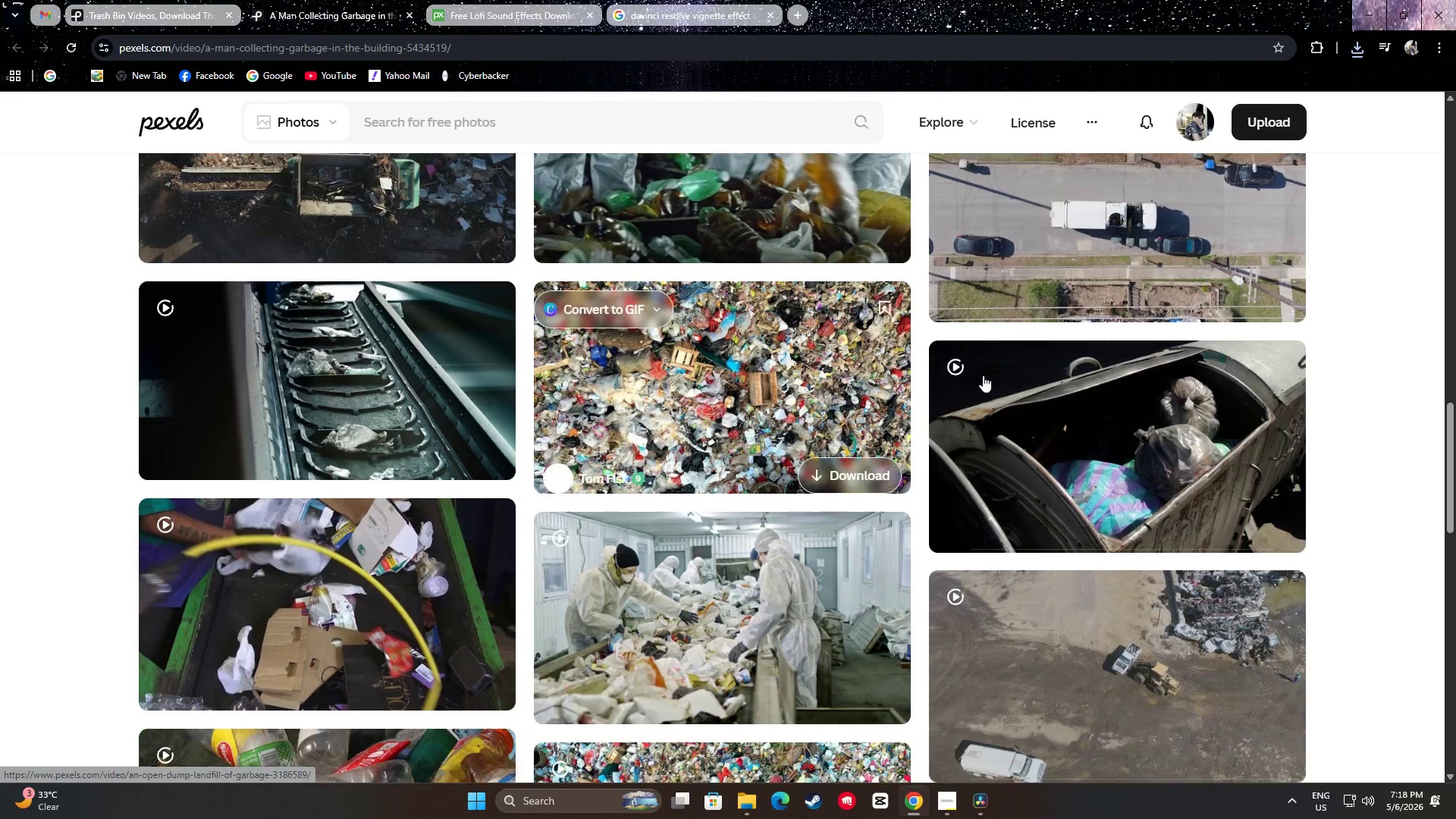 
mouse_move([1077, 435])
 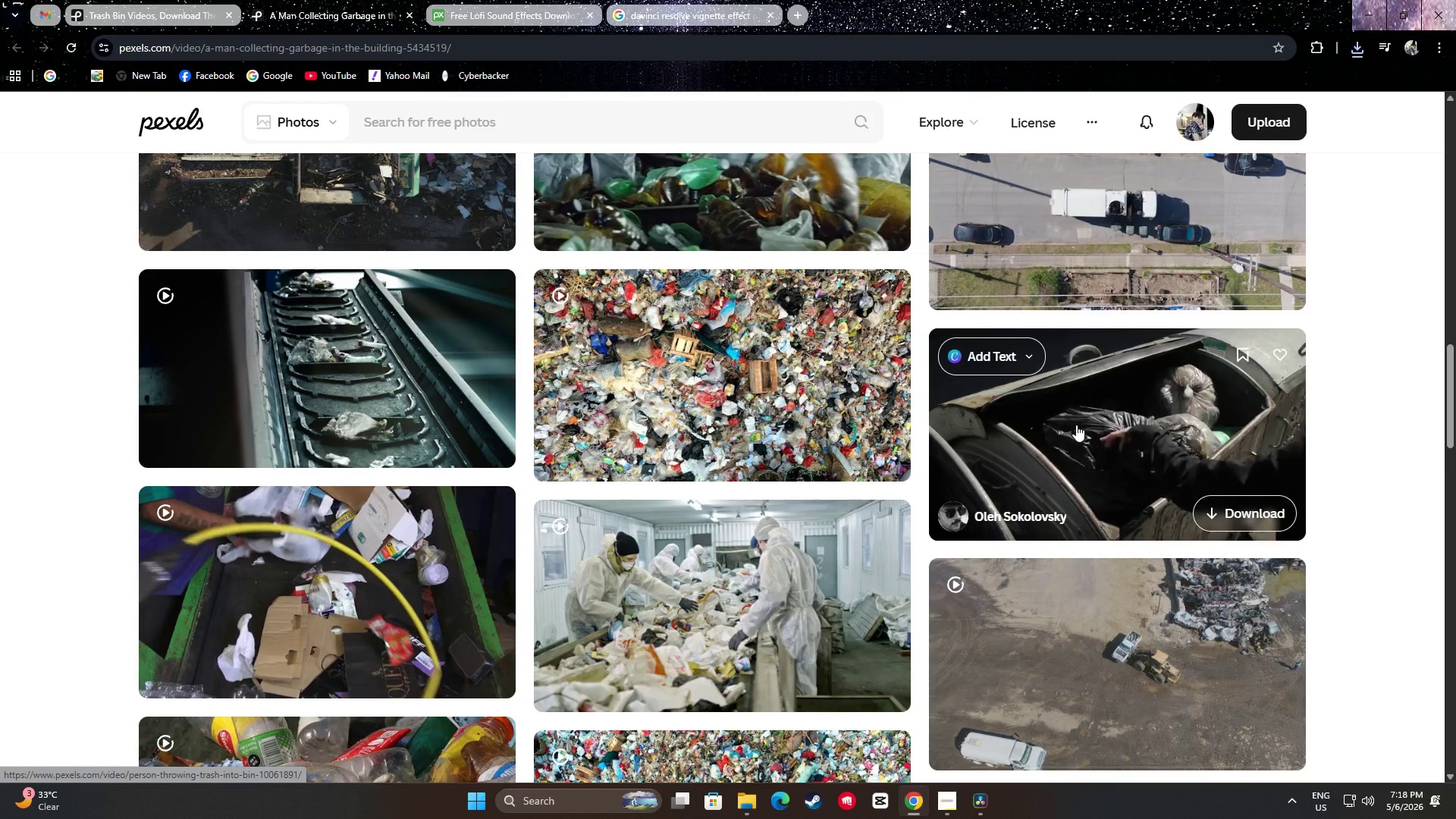 
scroll: coordinate [1423, 353], scroll_direction: down, amount: 21.0
 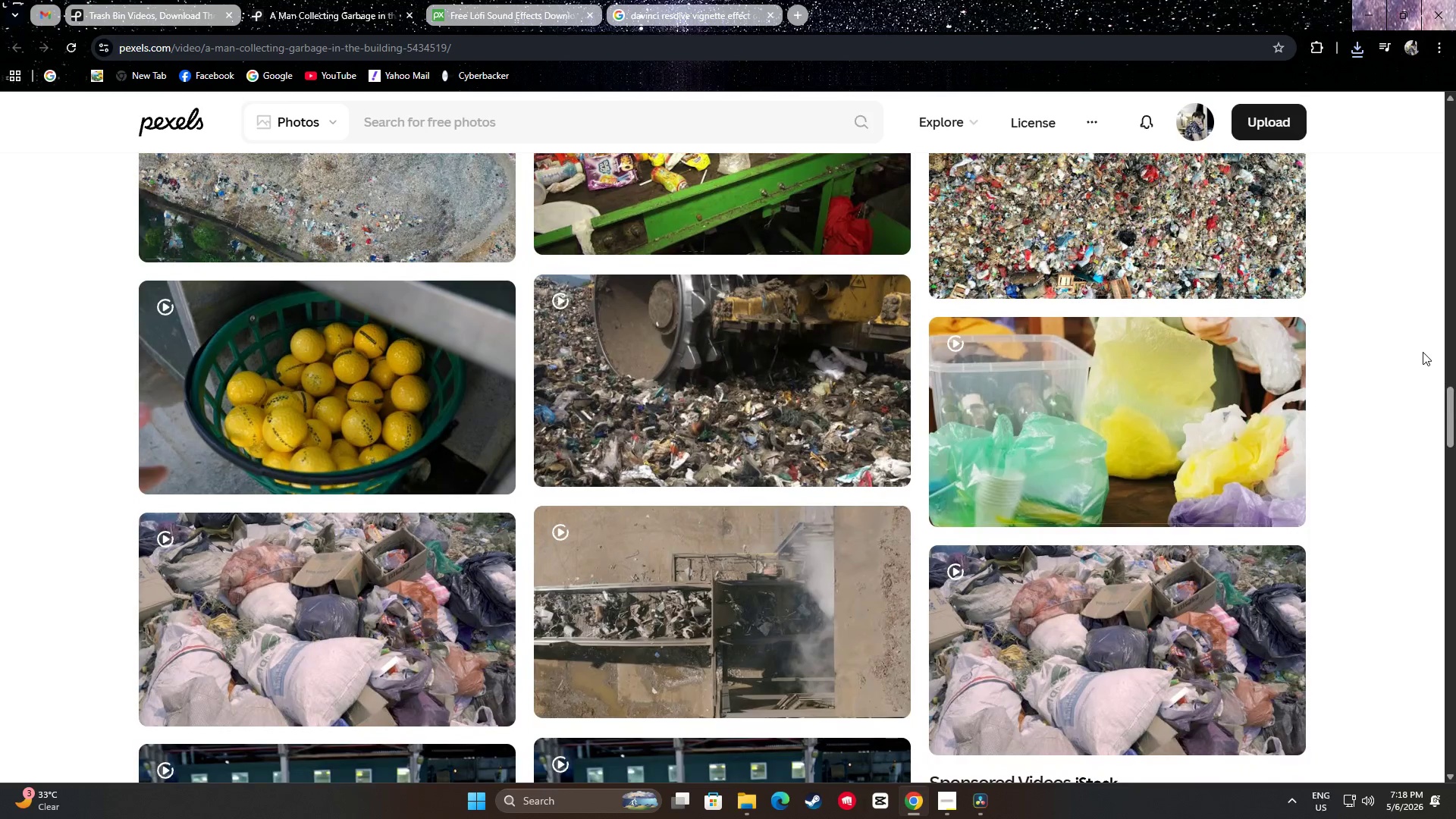 
scroll: coordinate [1422, 358], scroll_direction: down, amount: 20.0
 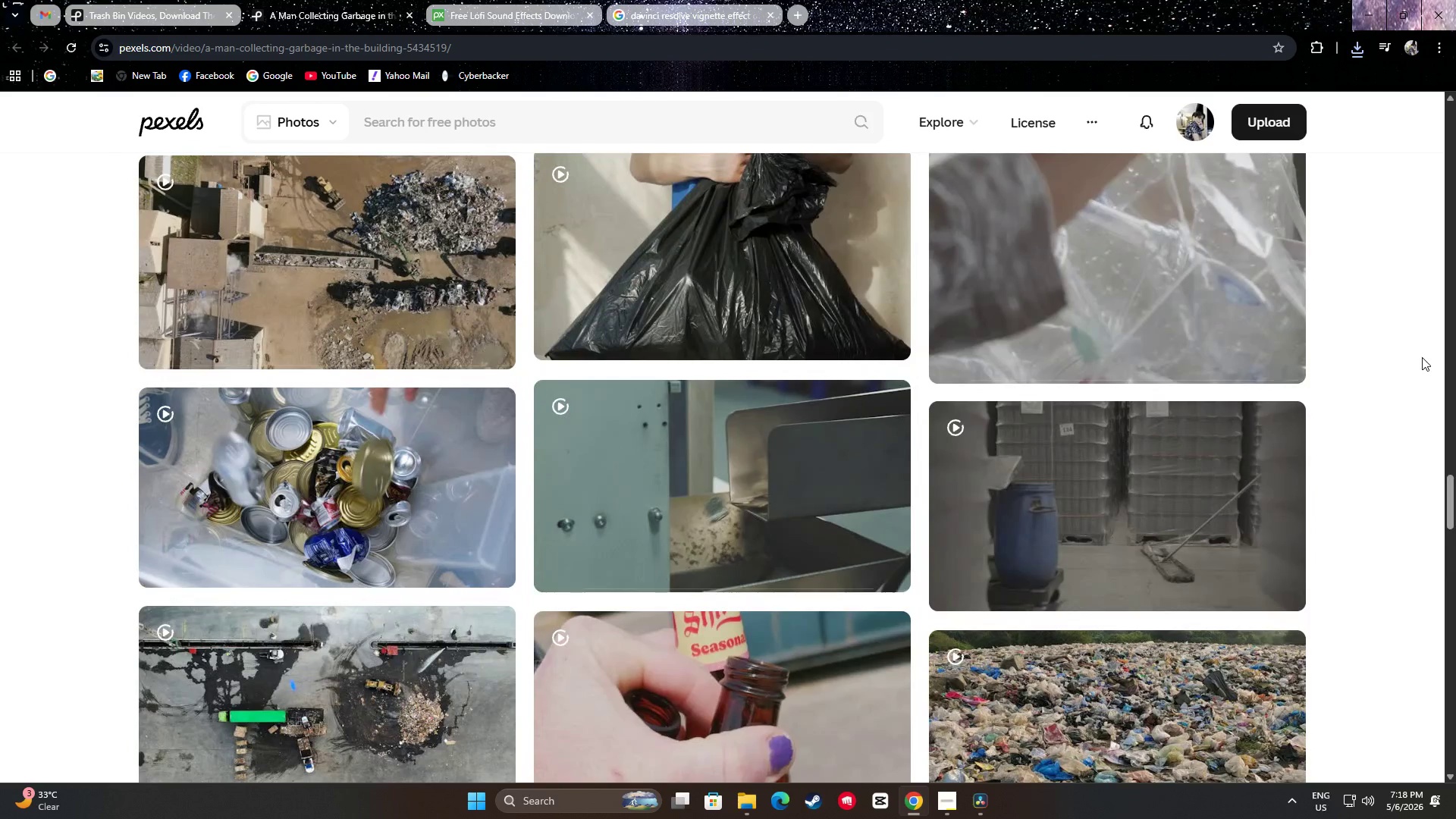 
scroll: coordinate [1421, 356], scroll_direction: up, amount: 1.0
 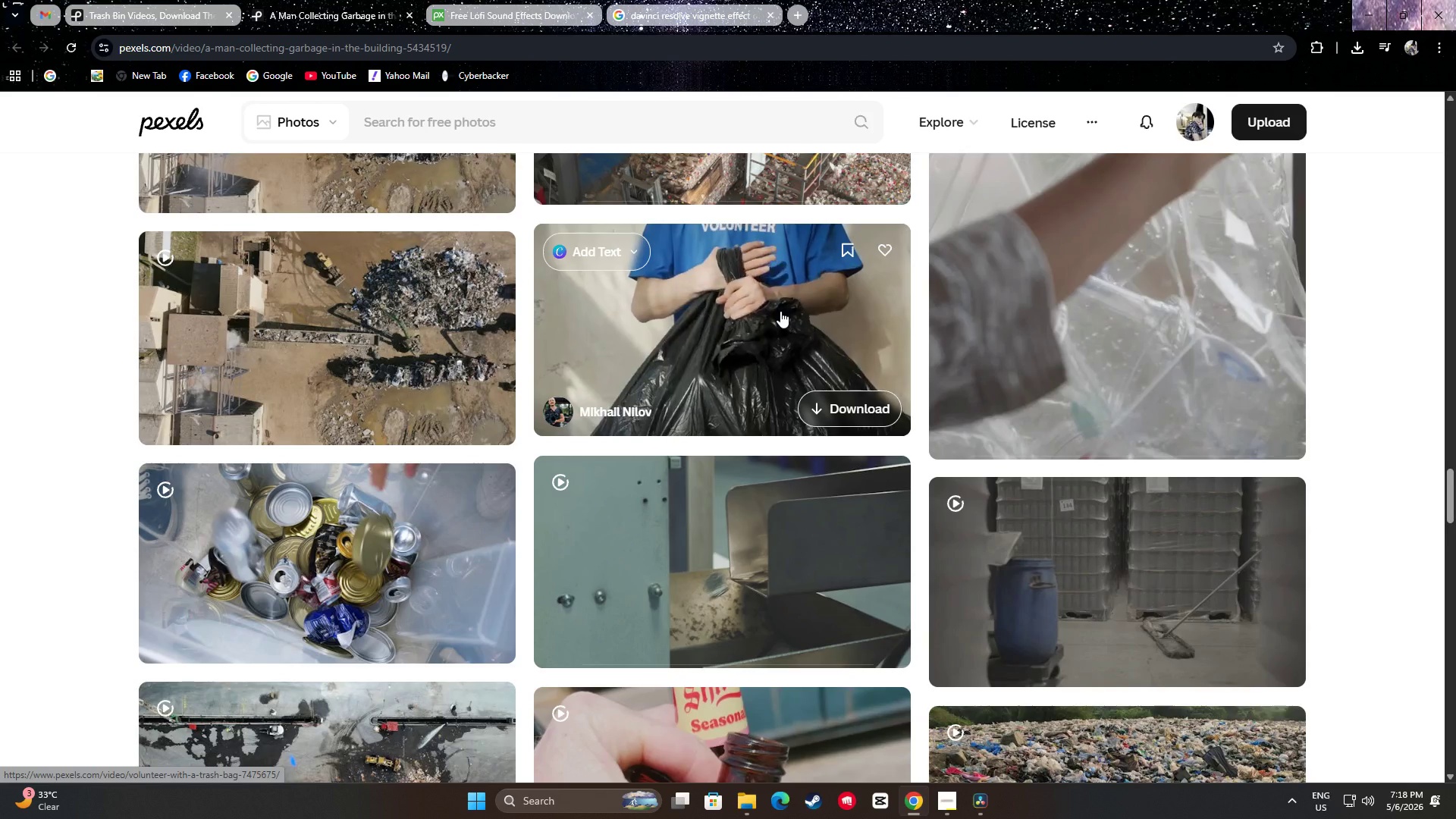 
wait(9.11)
 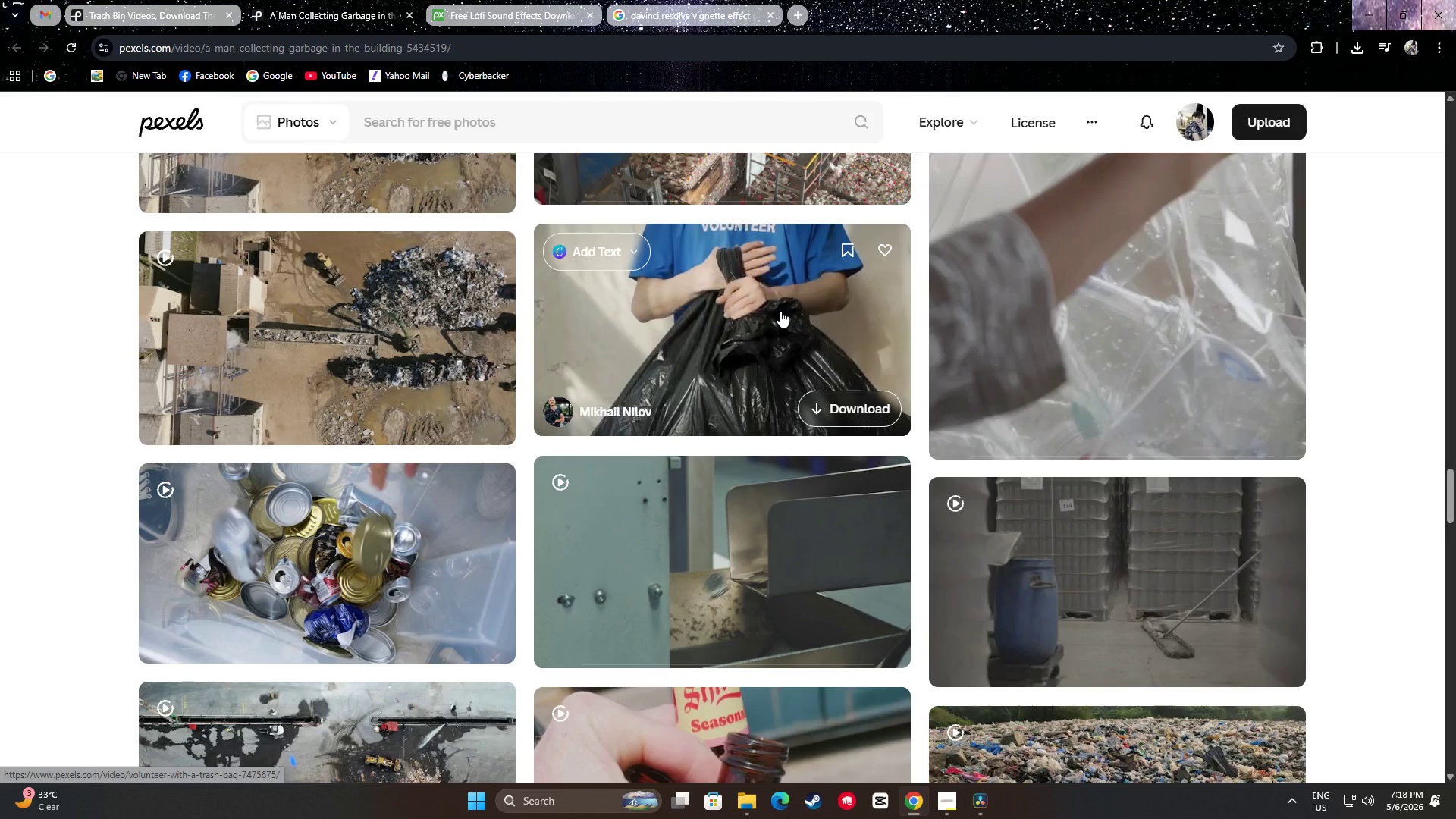 
scroll: coordinate [1365, 466], scroll_direction: down, amount: 29.0
 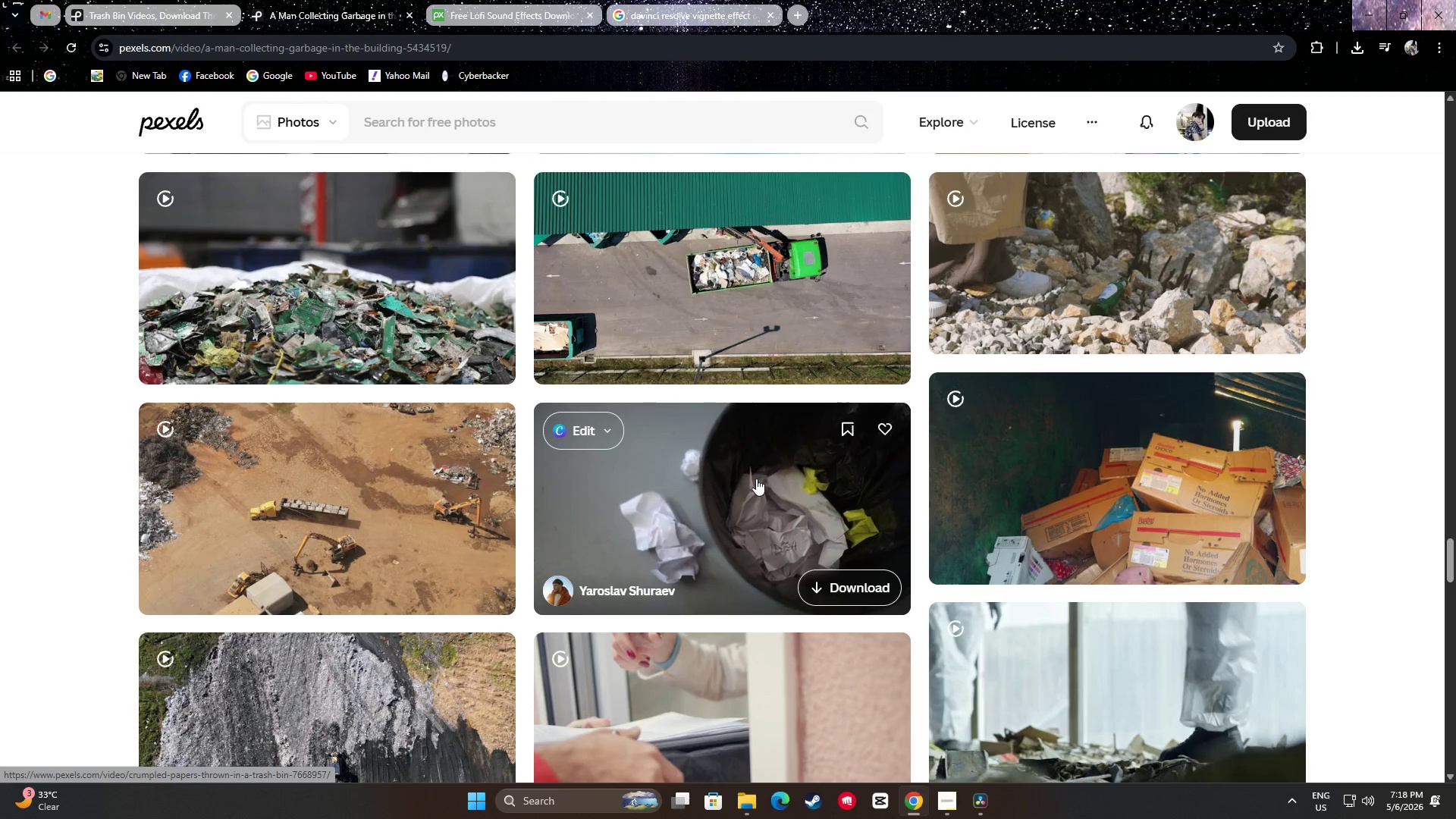 
wait(5.3)
 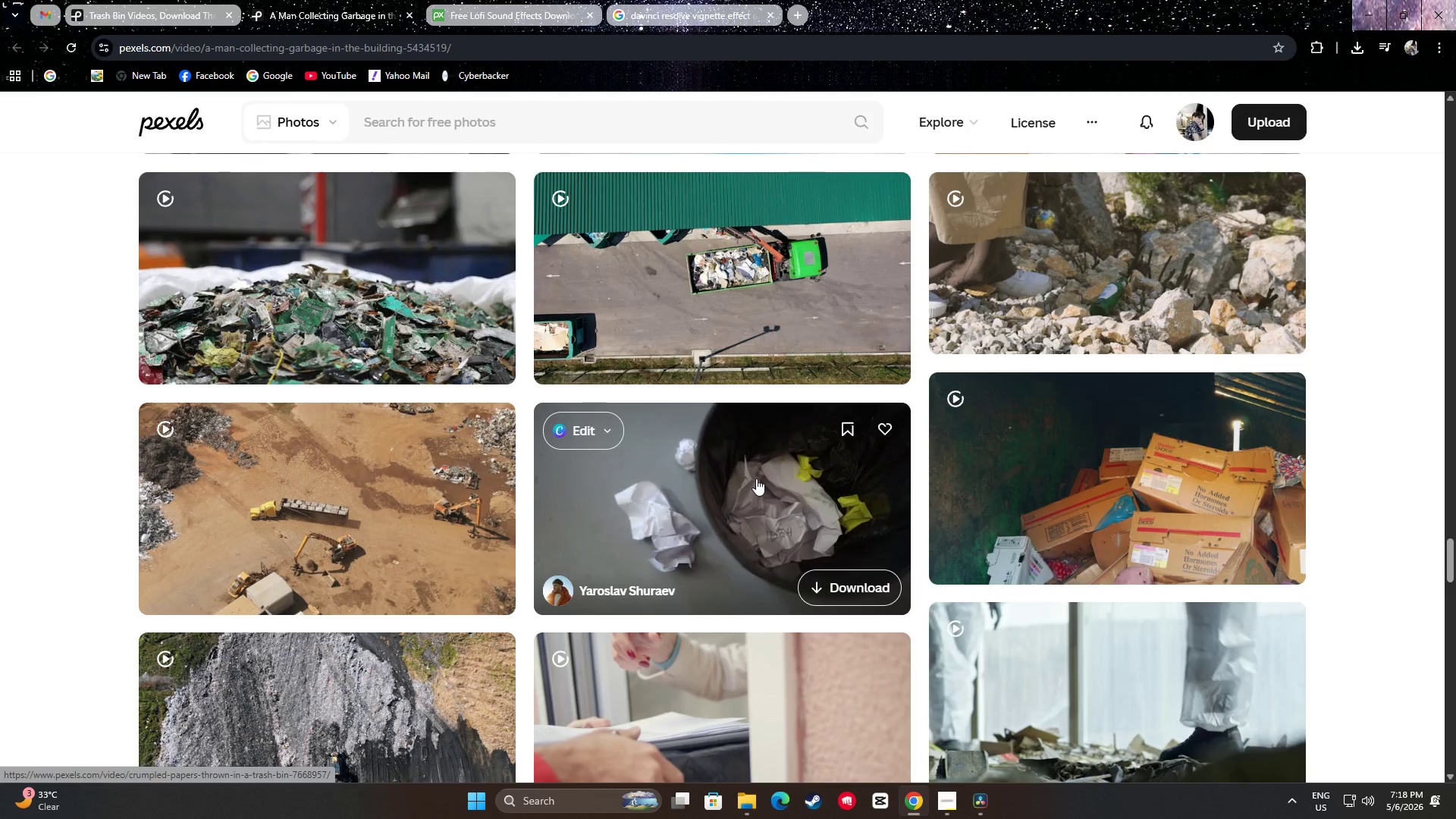 
scroll: coordinate [786, 349], scroll_direction: down, amount: 23.0
 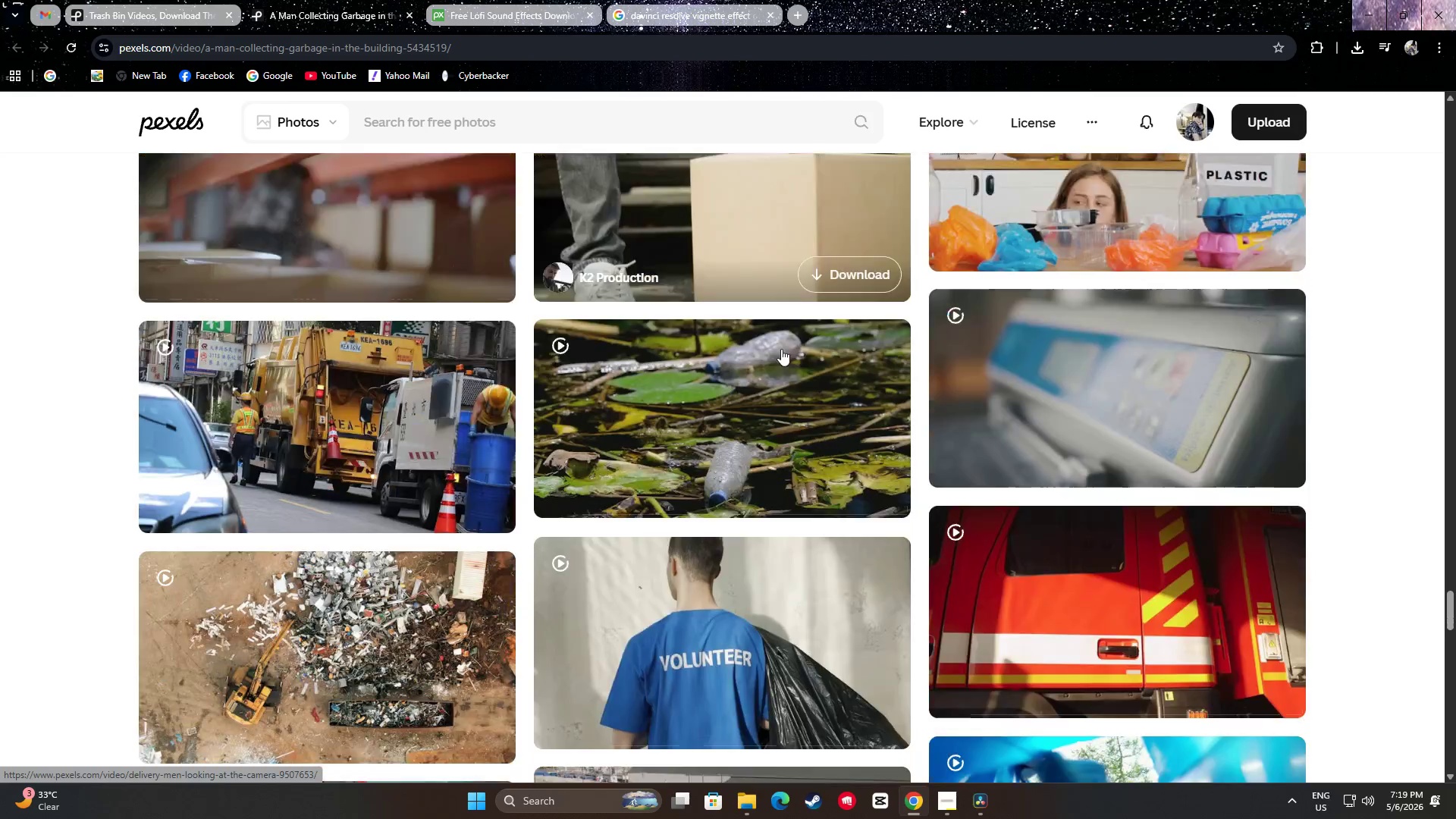 
mouse_move([789, 333])
 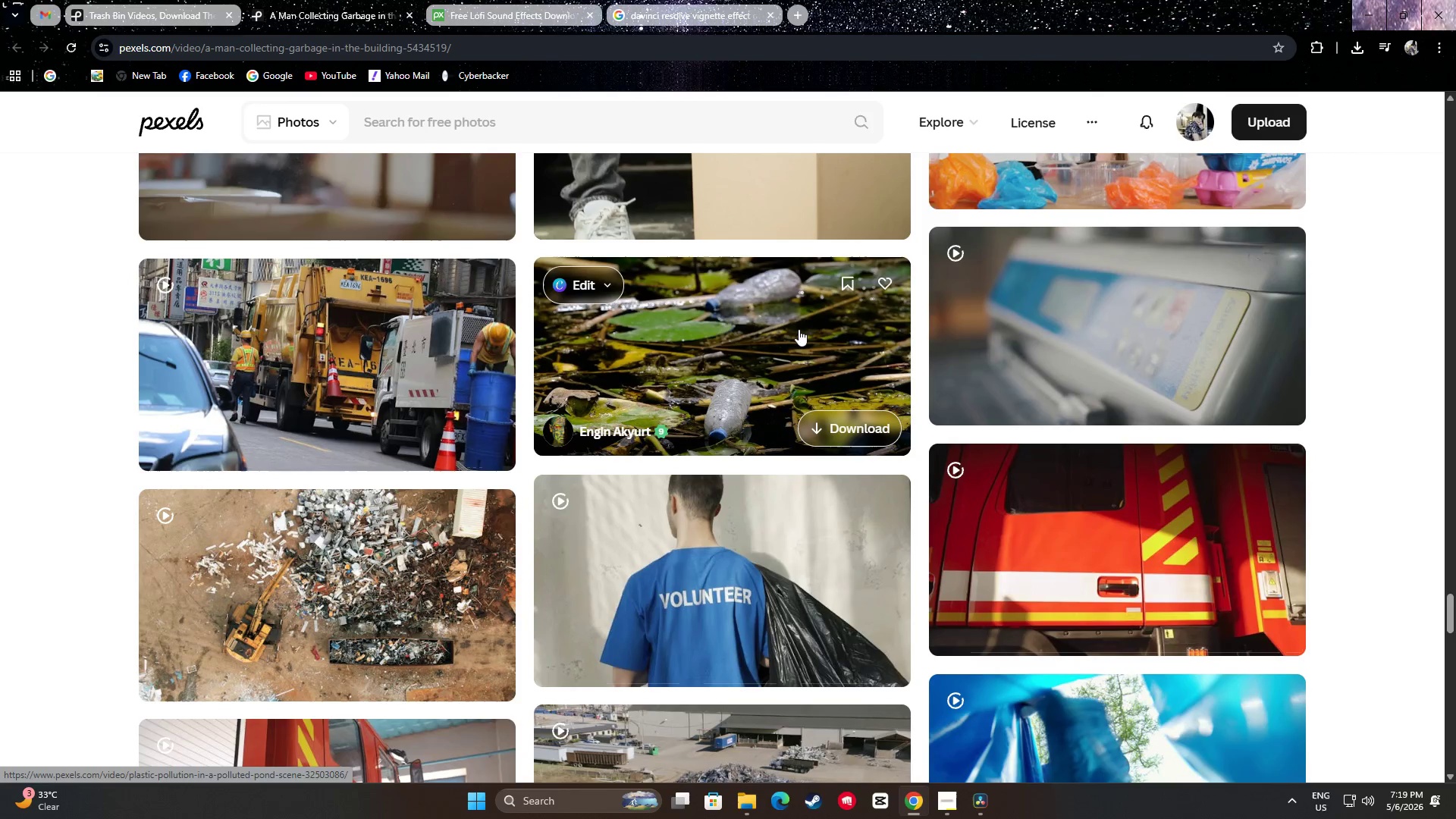 
scroll: coordinate [1108, 496], scroll_direction: down, amount: 5.0
 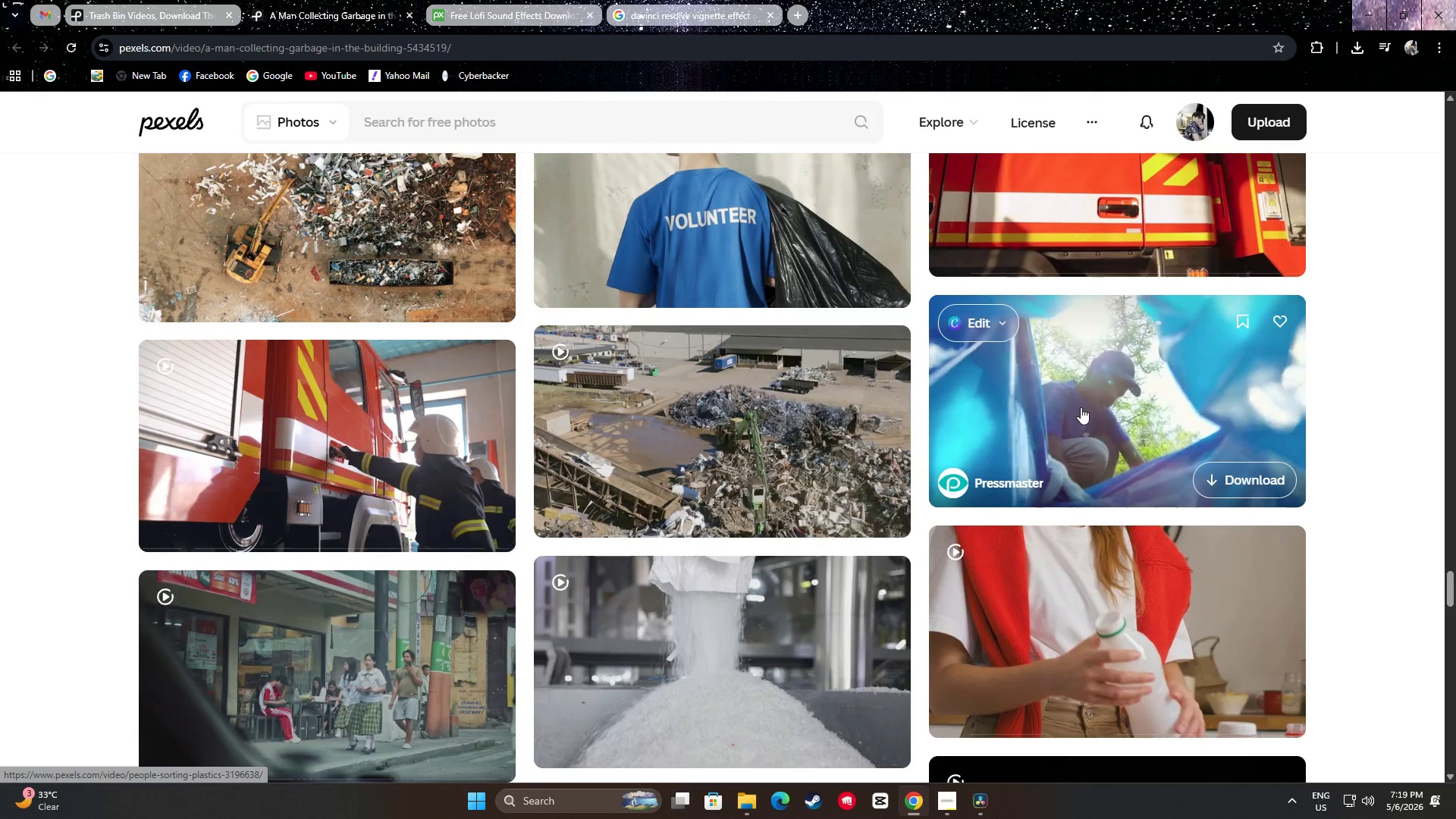 
wait(5.4)
 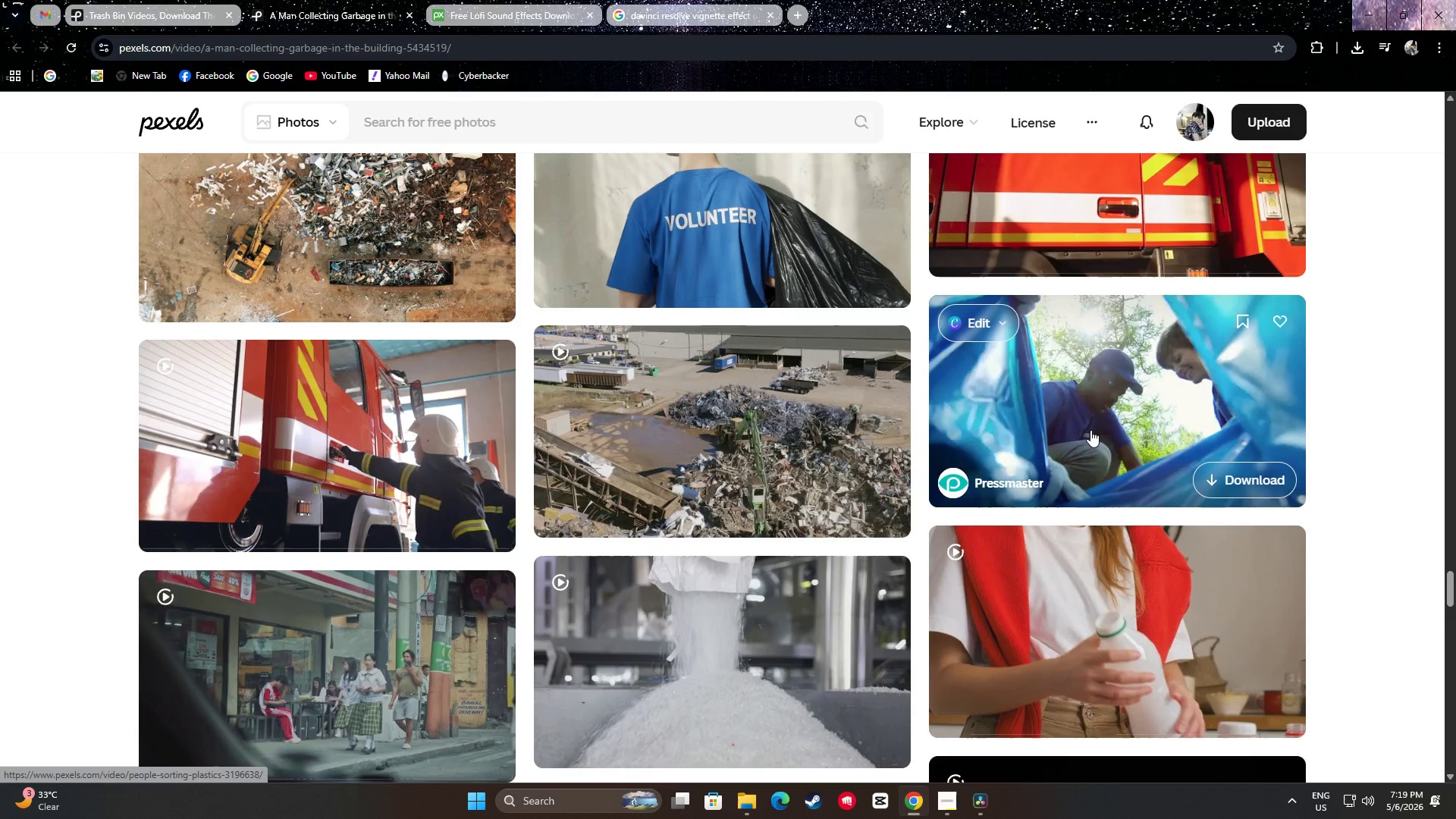 
scroll: coordinate [1084, 397], scroll_direction: down, amount: 2.0
 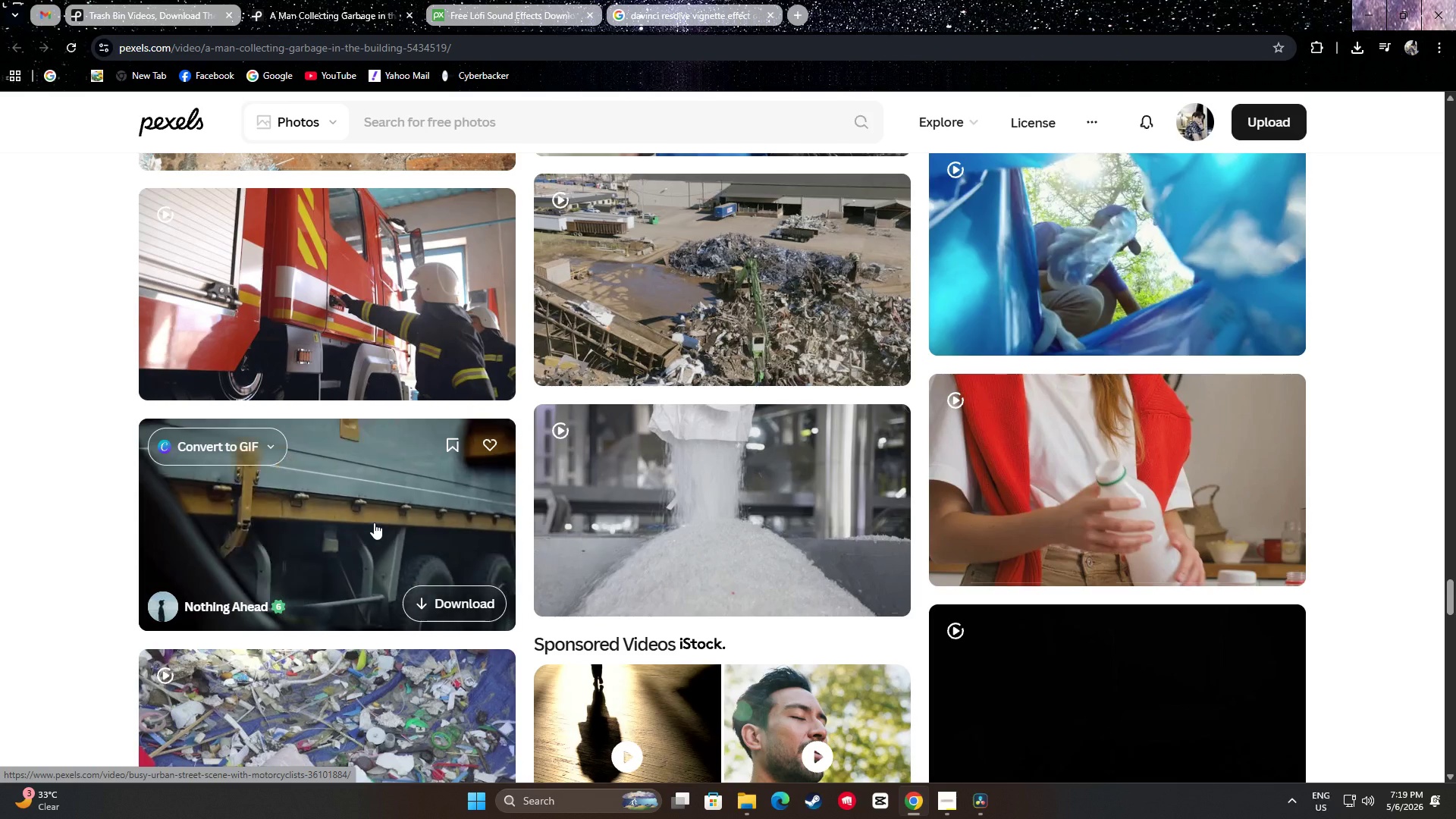 
wait(13.92)
 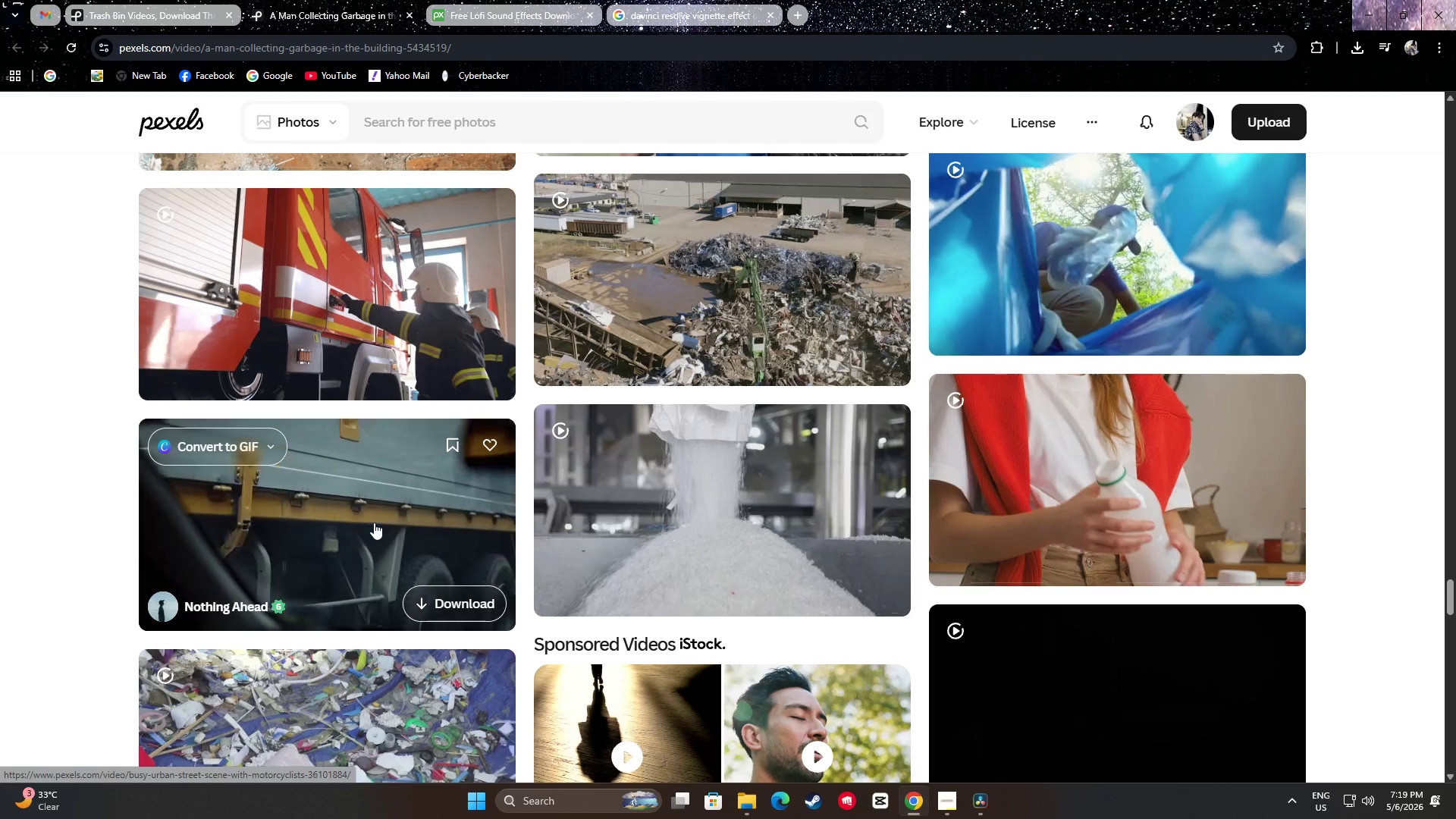 
scroll: coordinate [1113, 403], scroll_direction: down, amount: 15.0
 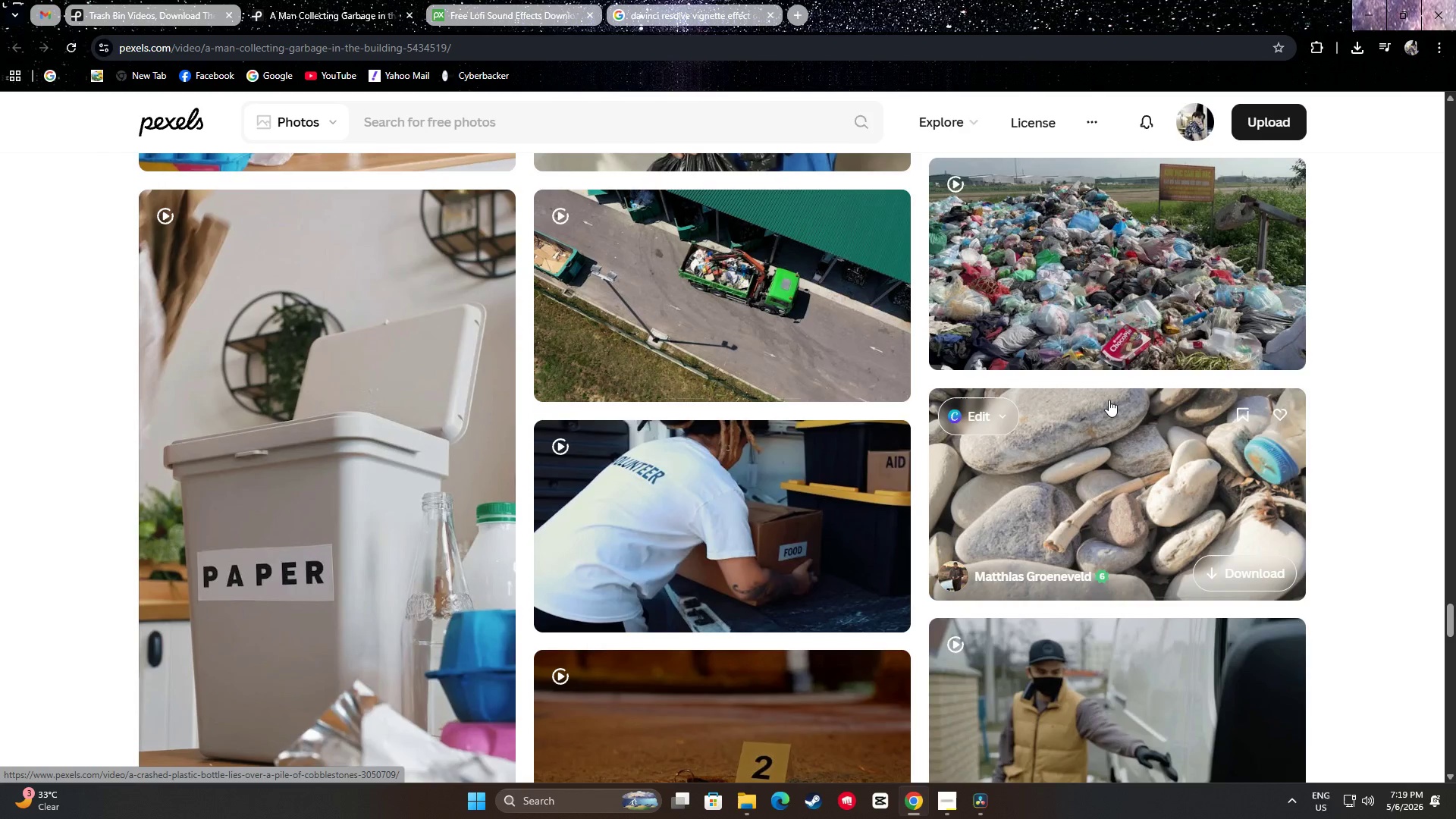 
scroll: coordinate [1108, 400], scroll_direction: down, amount: 3.0
 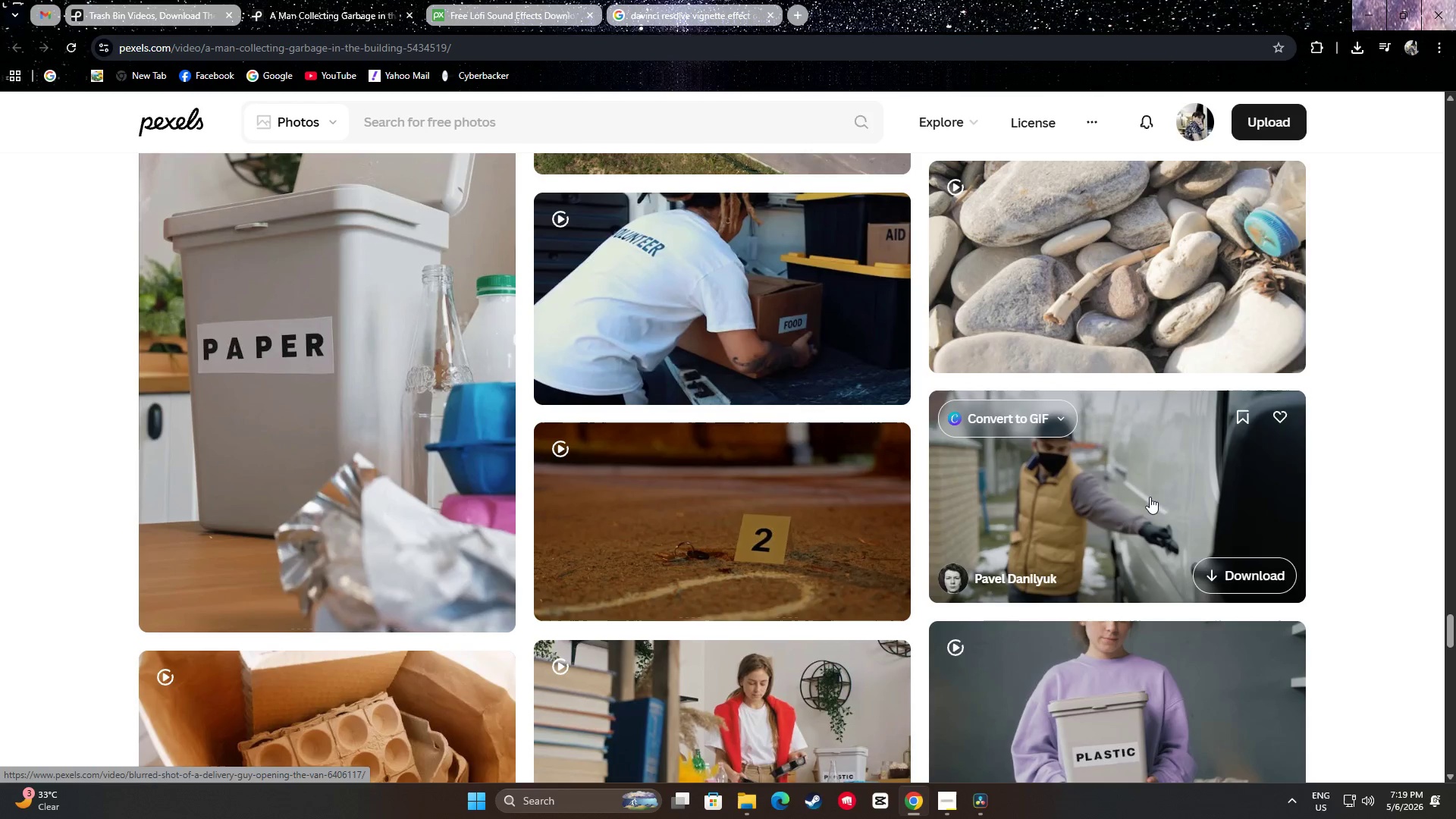 
right_click([1146, 494])
 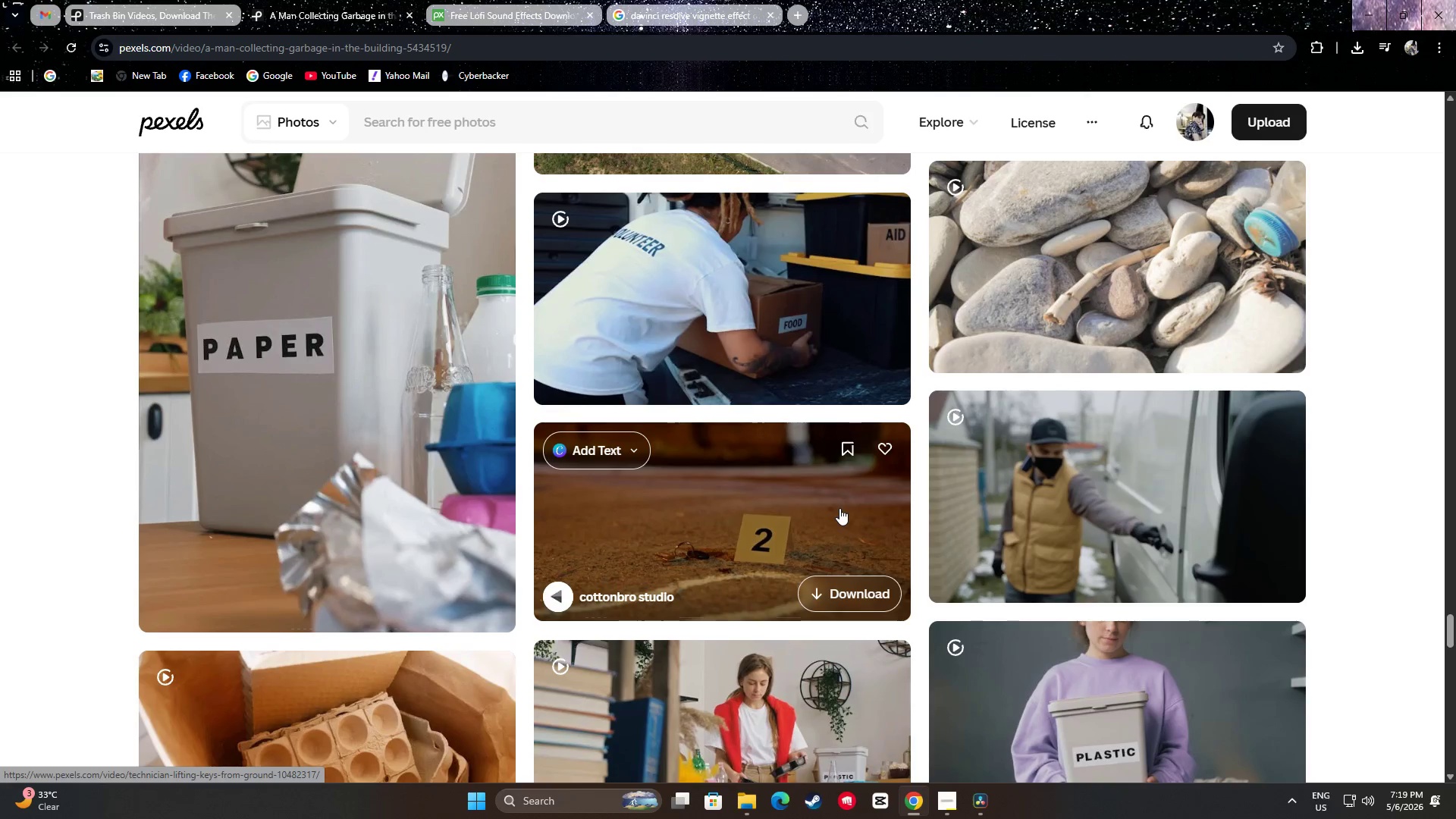 
scroll: coordinate [842, 509], scroll_direction: down, amount: 1.0
 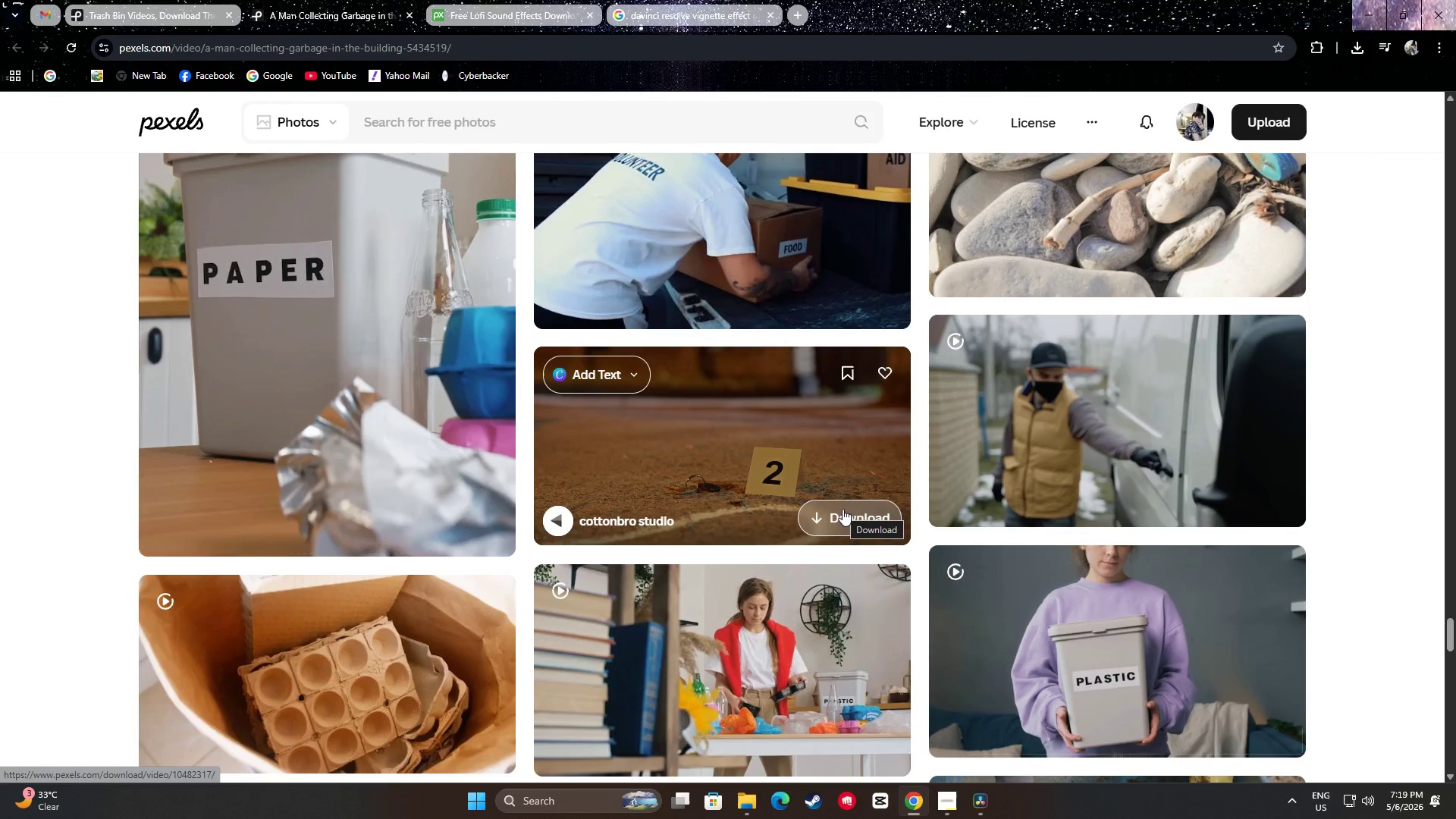 
wait(7.05)
 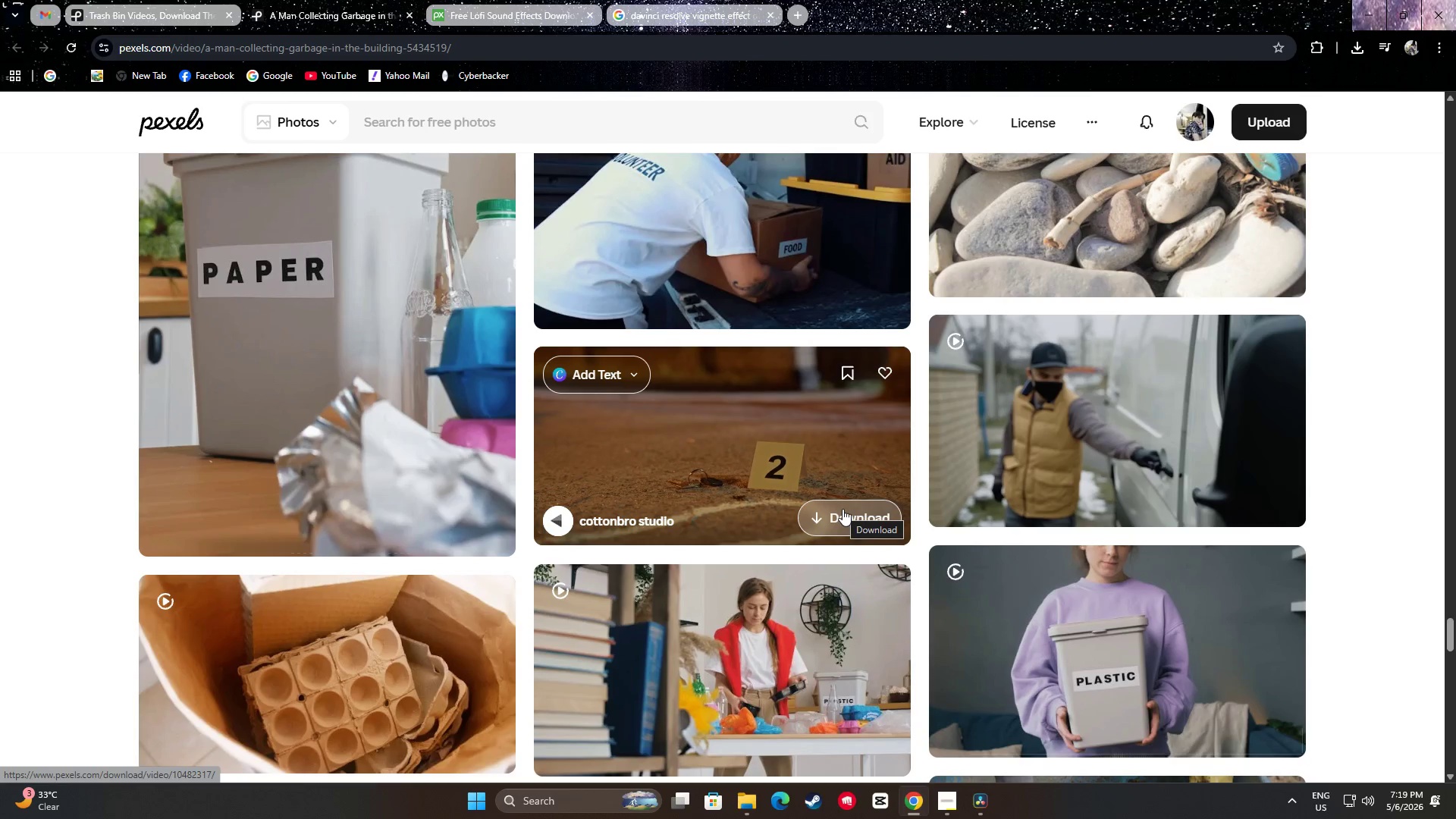 
scroll: coordinate [1074, 437], scroll_direction: down, amount: 9.0
 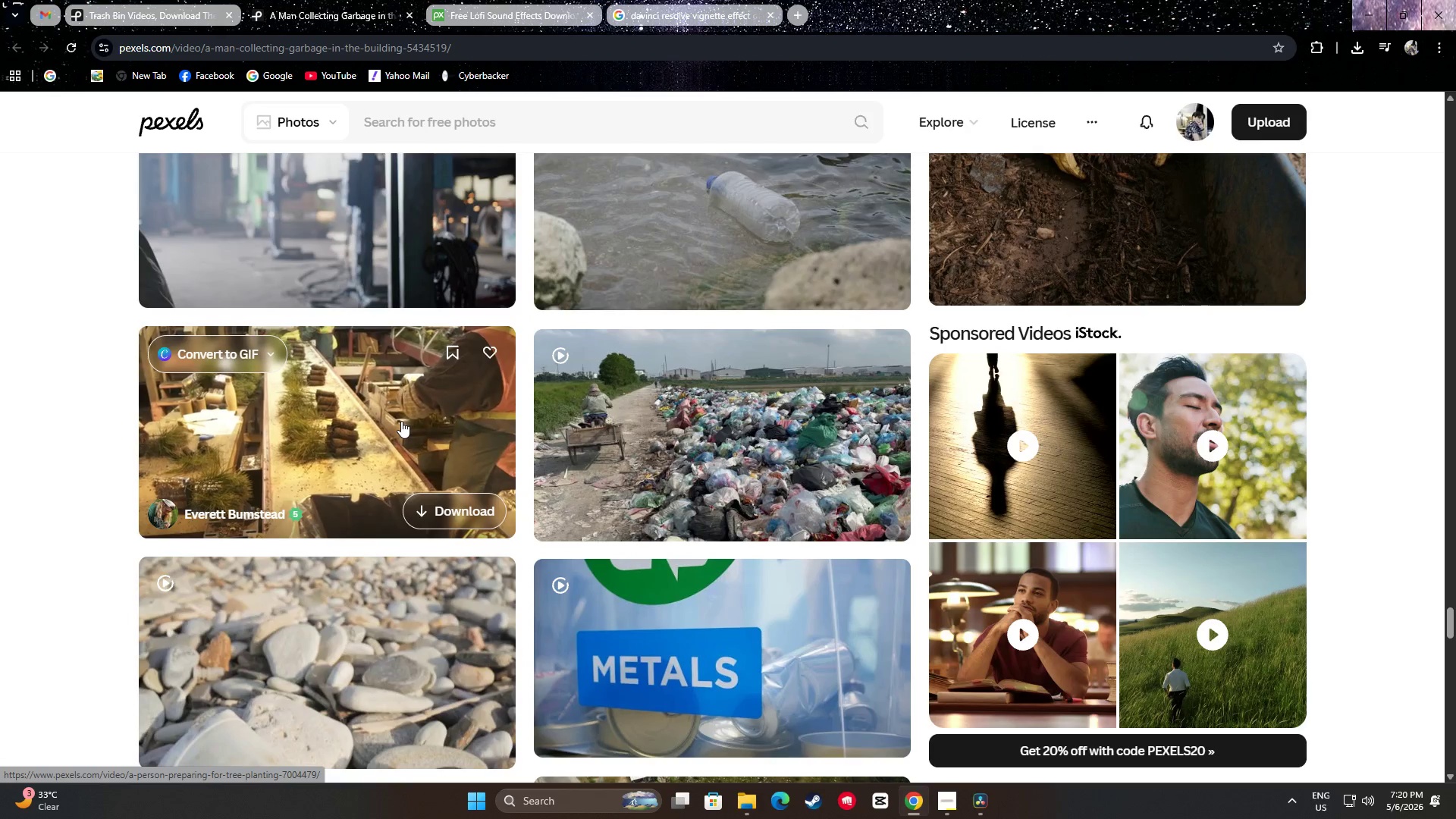 
wait(6.47)
 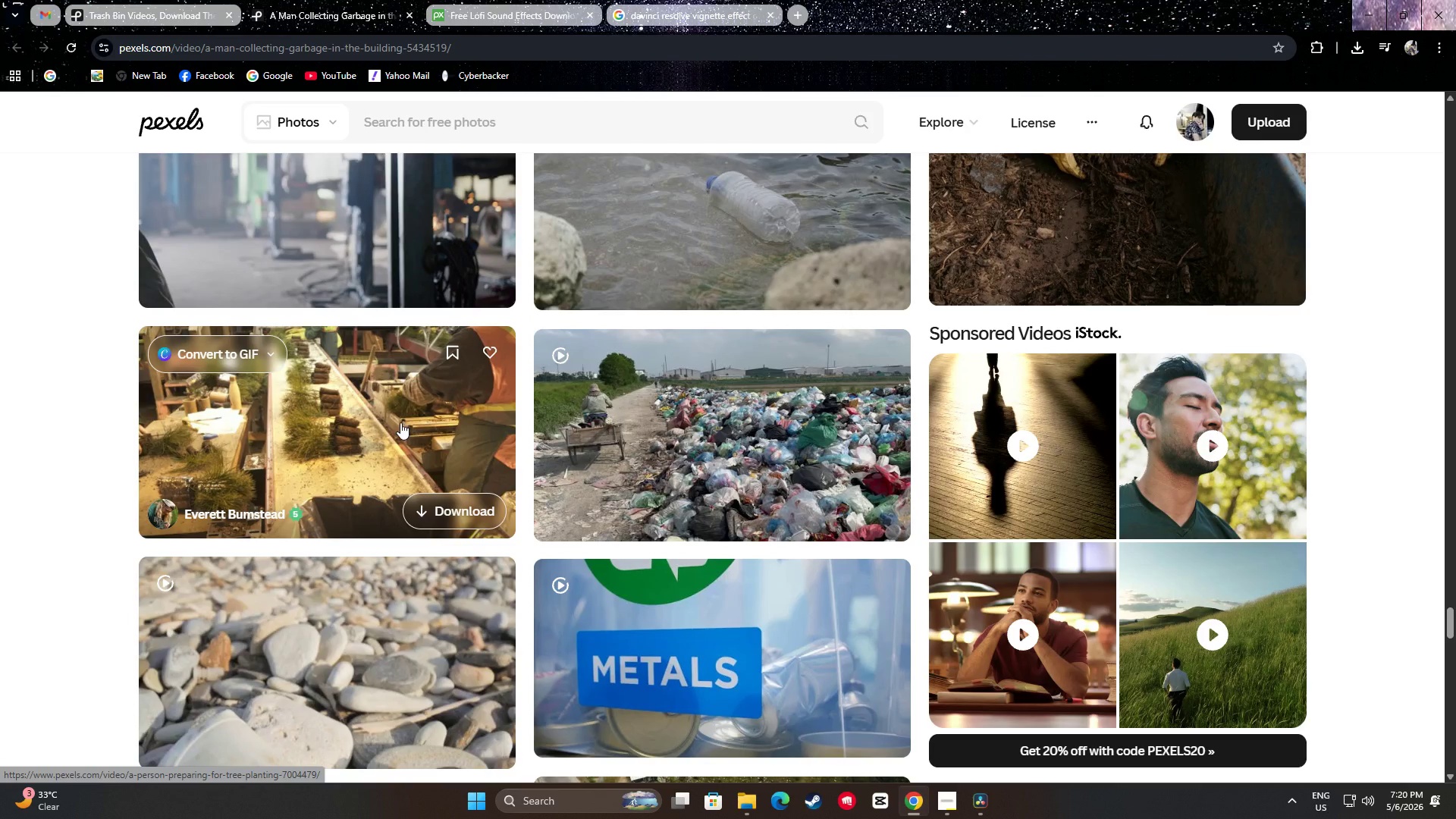 
scroll: coordinate [604, 402], scroll_direction: down, amount: 15.0
 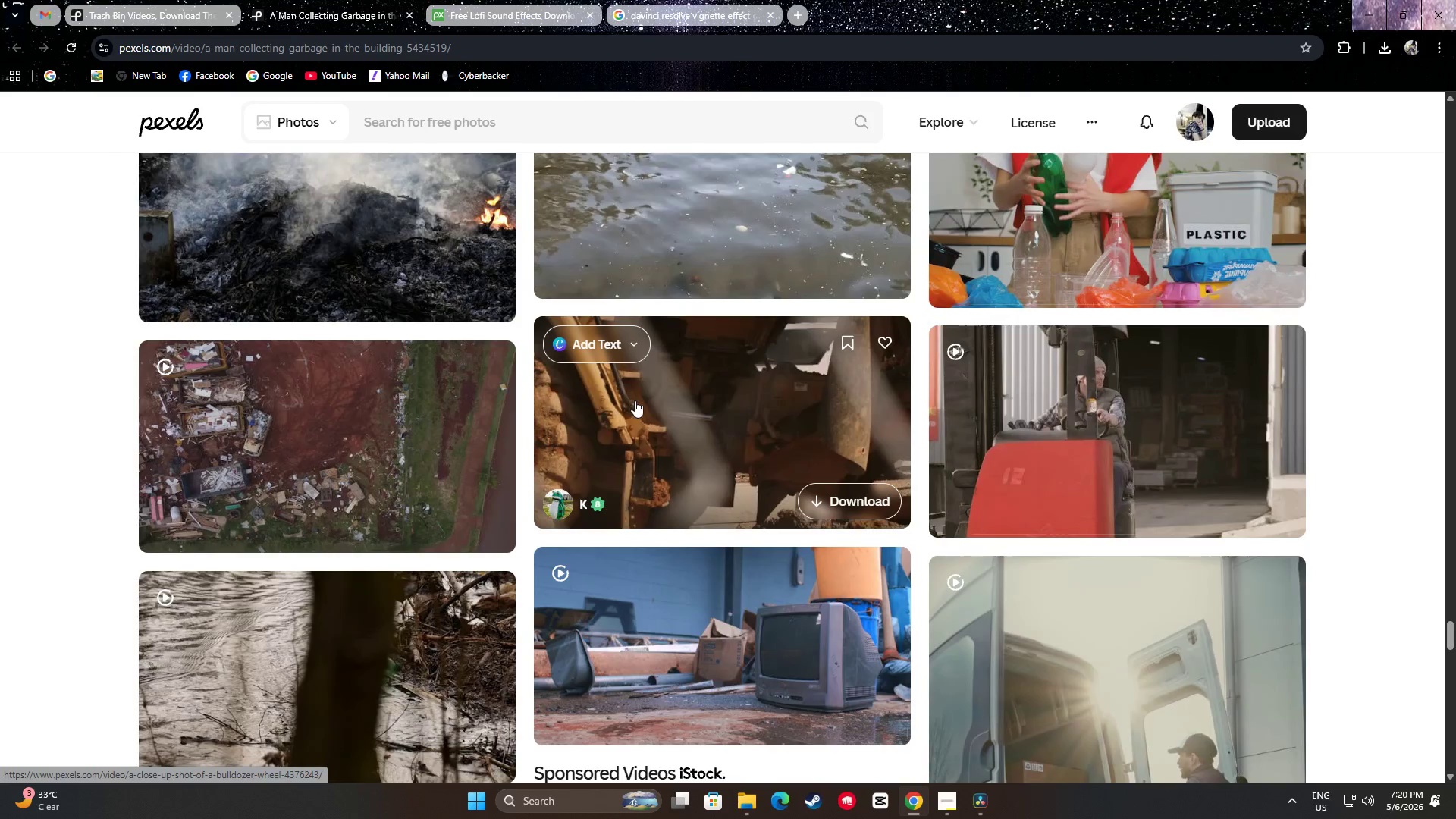 
scroll: coordinate [642, 359], scroll_direction: up, amount: 11.0
 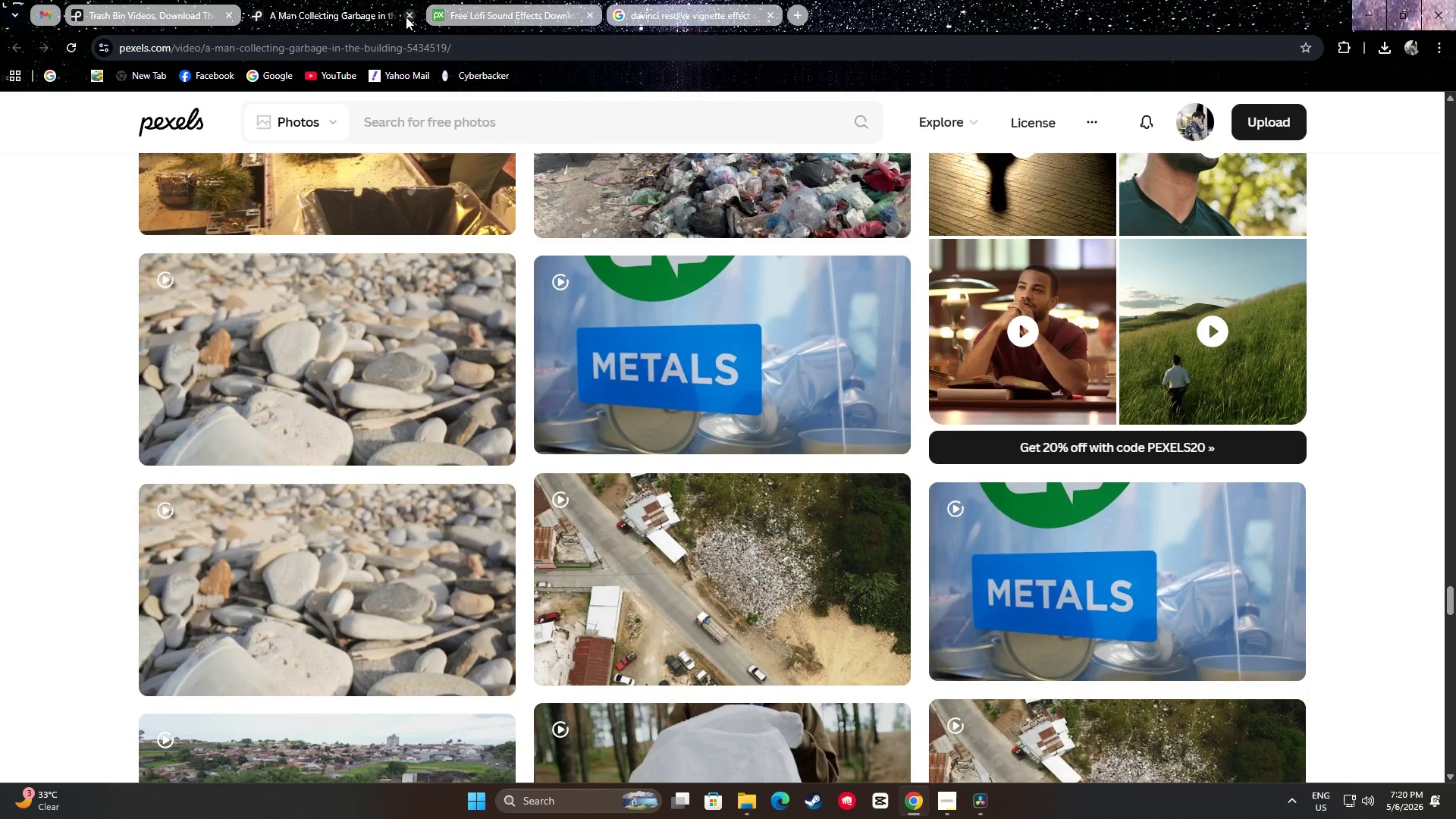 
left_click([149, 0])
 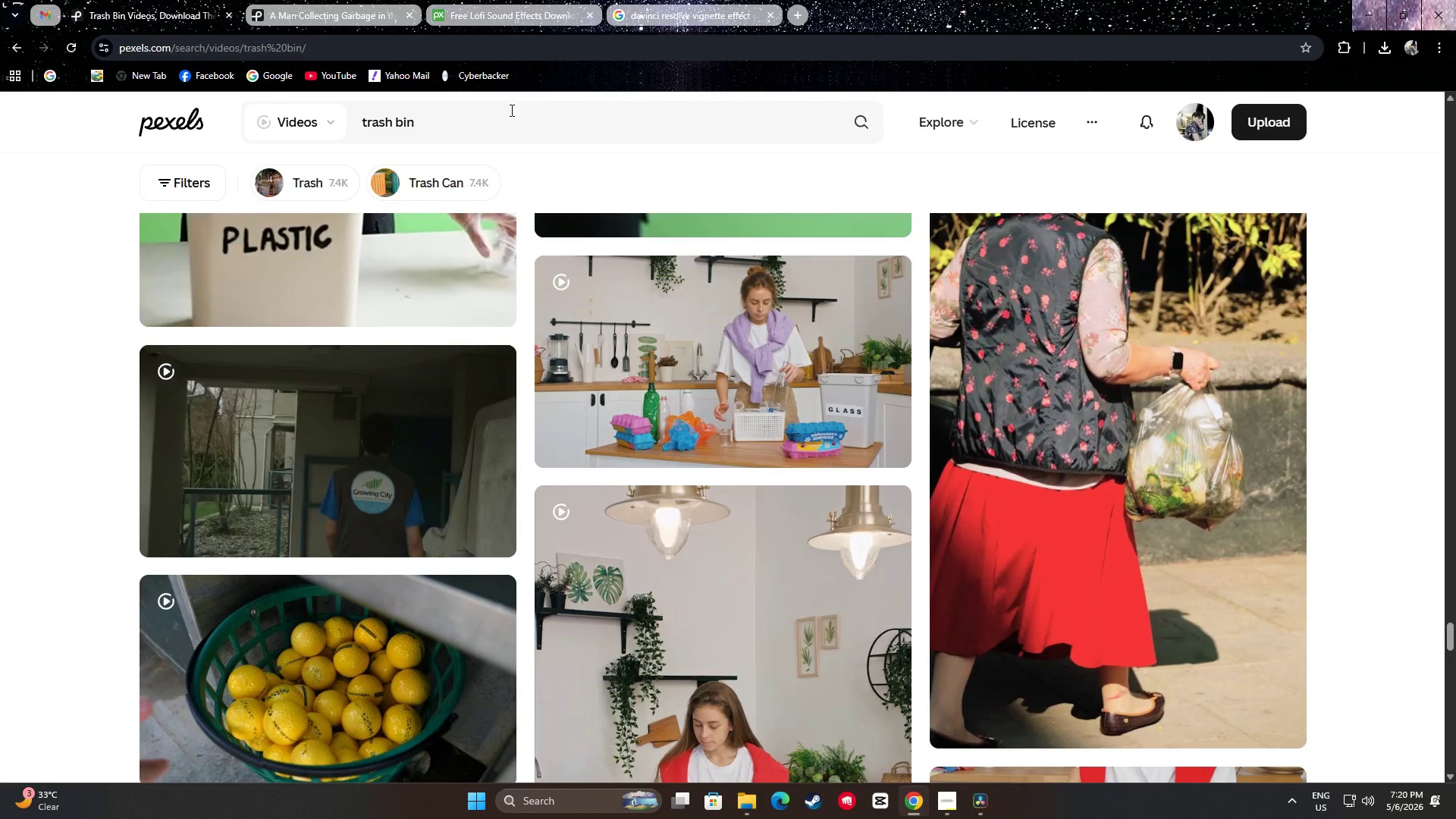 
key(Control+ControlLeft)
 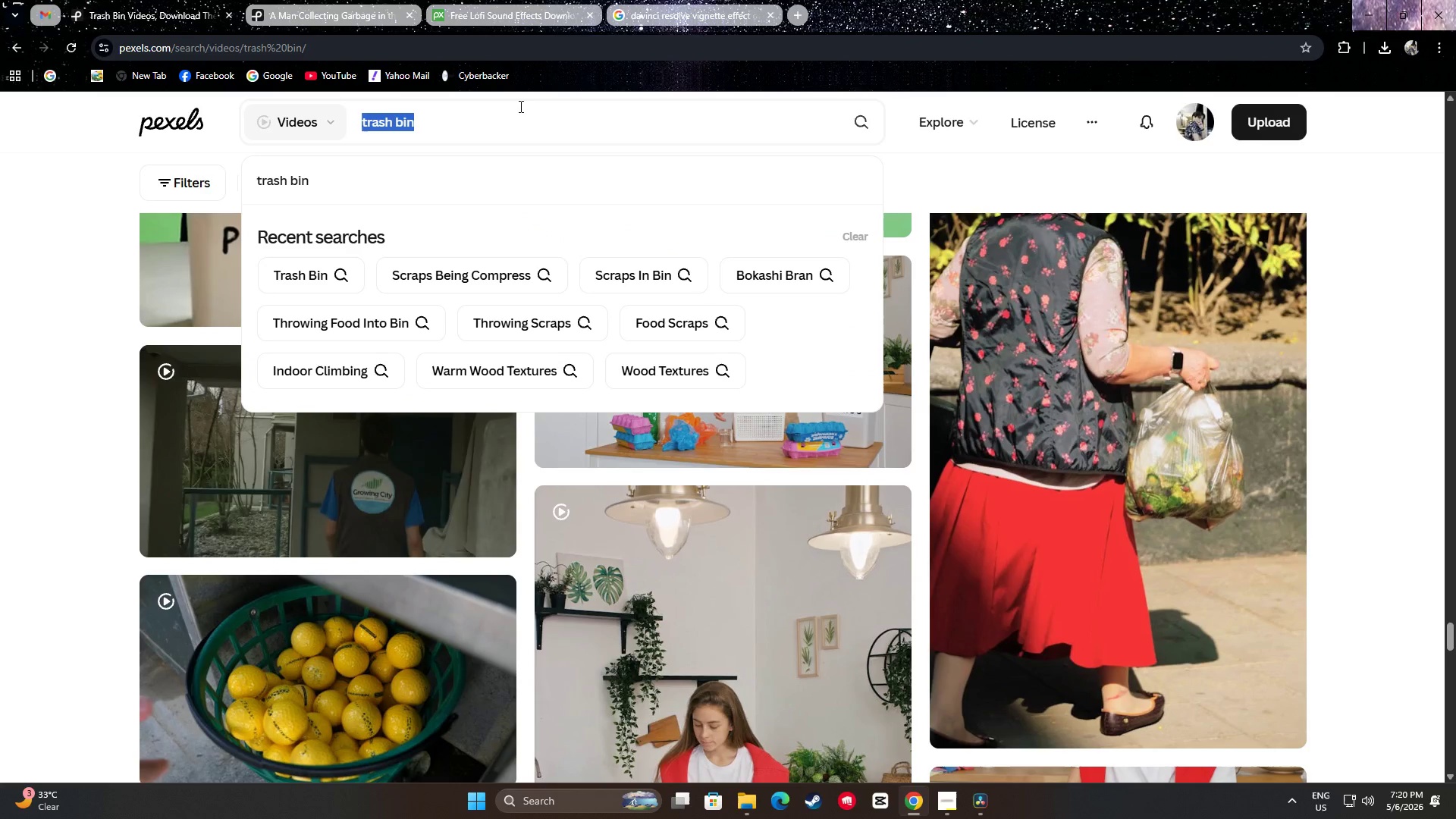 
key(Control+A)
 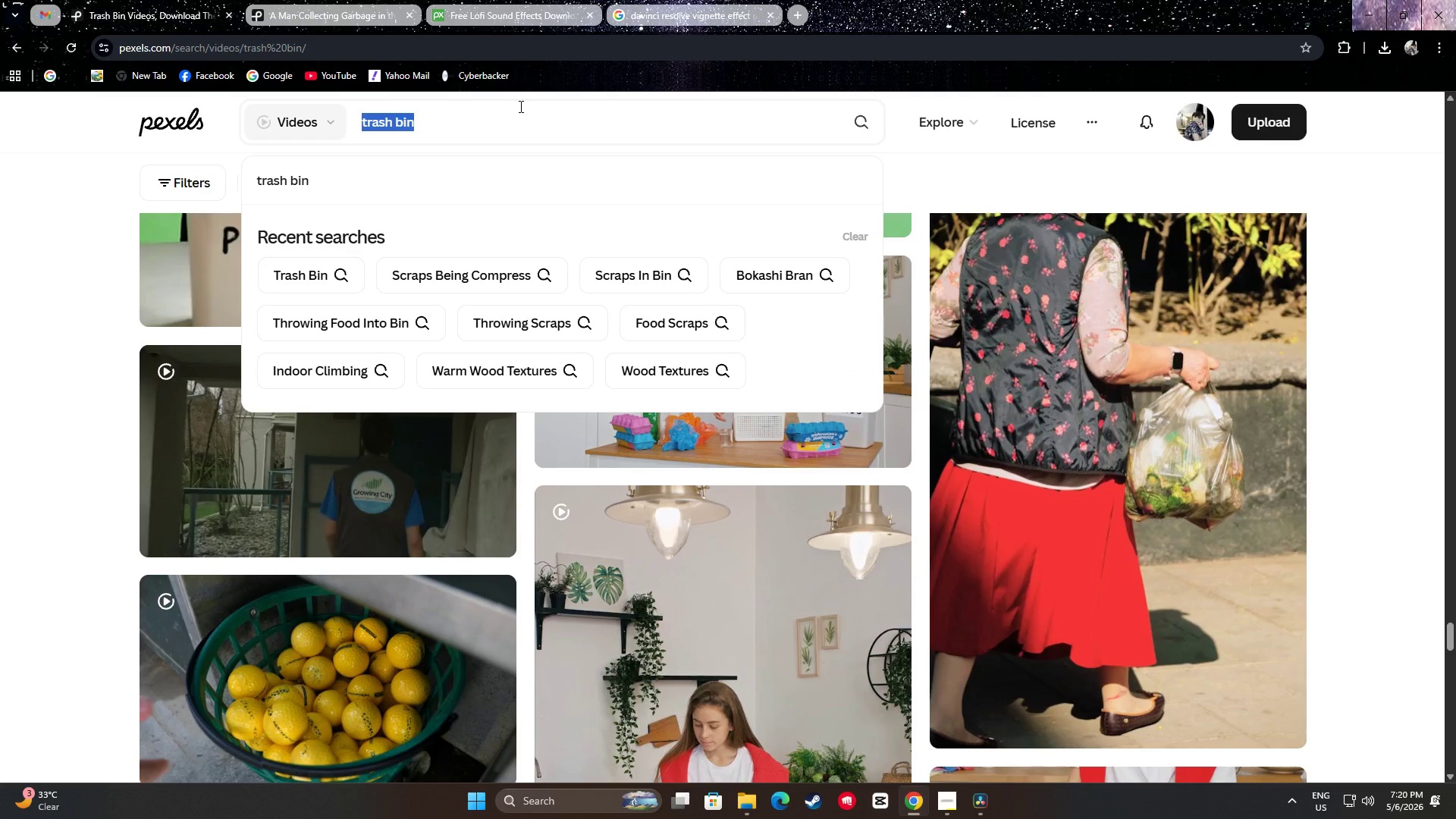 
type(plant gr)
 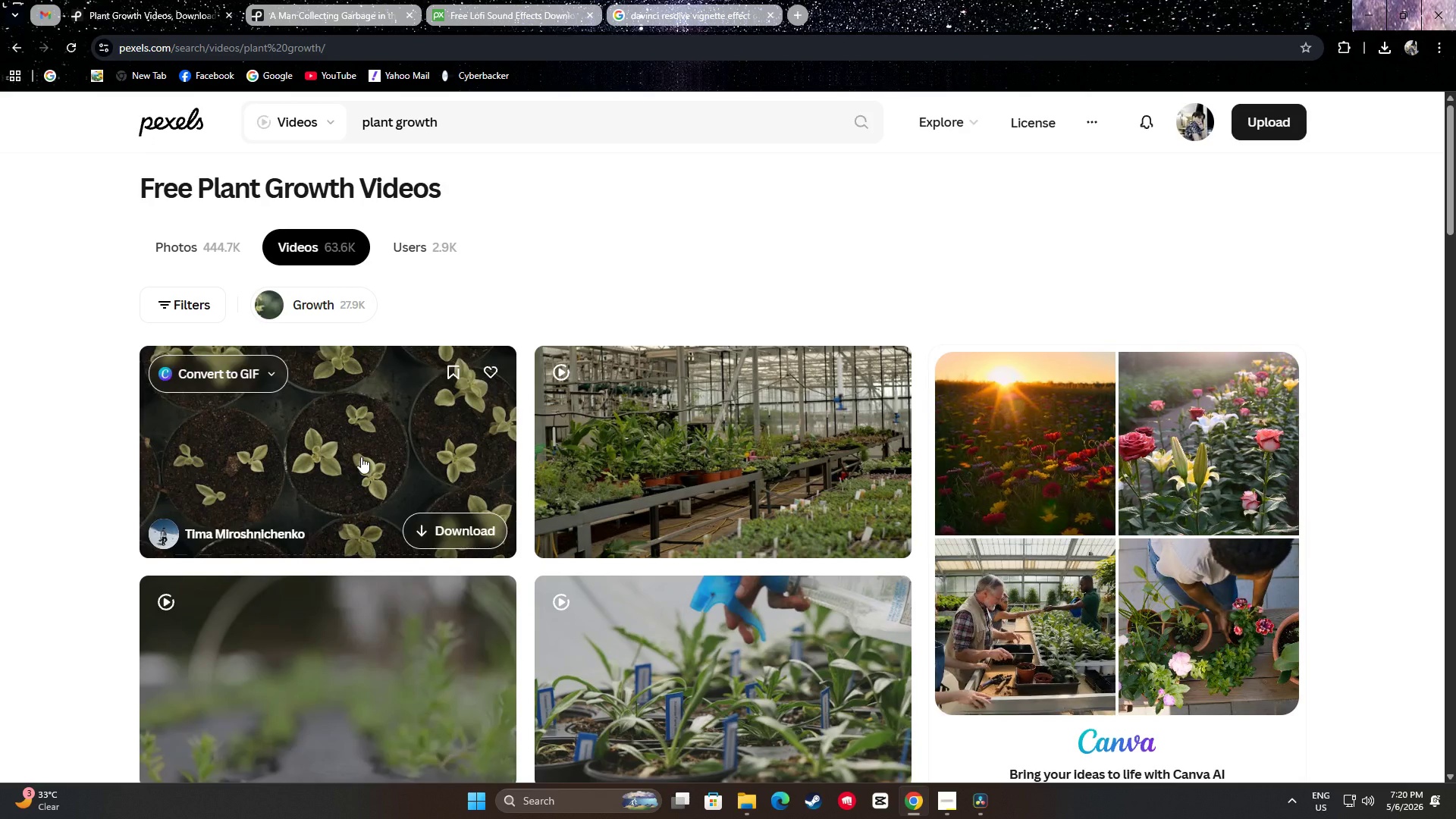 
wait(7.22)
 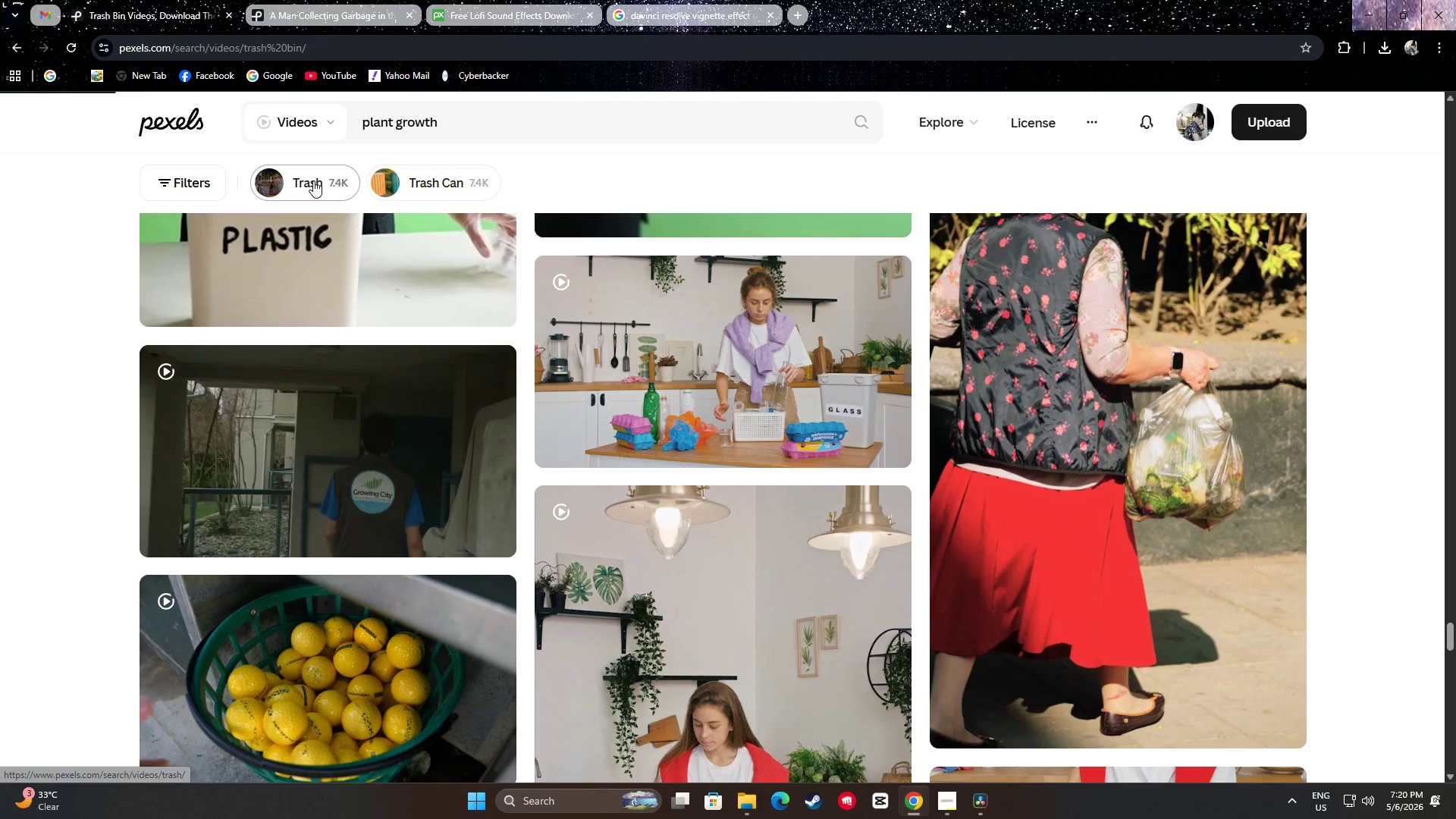 
scroll: coordinate [399, 328], scroll_direction: down, amount: 2.0
 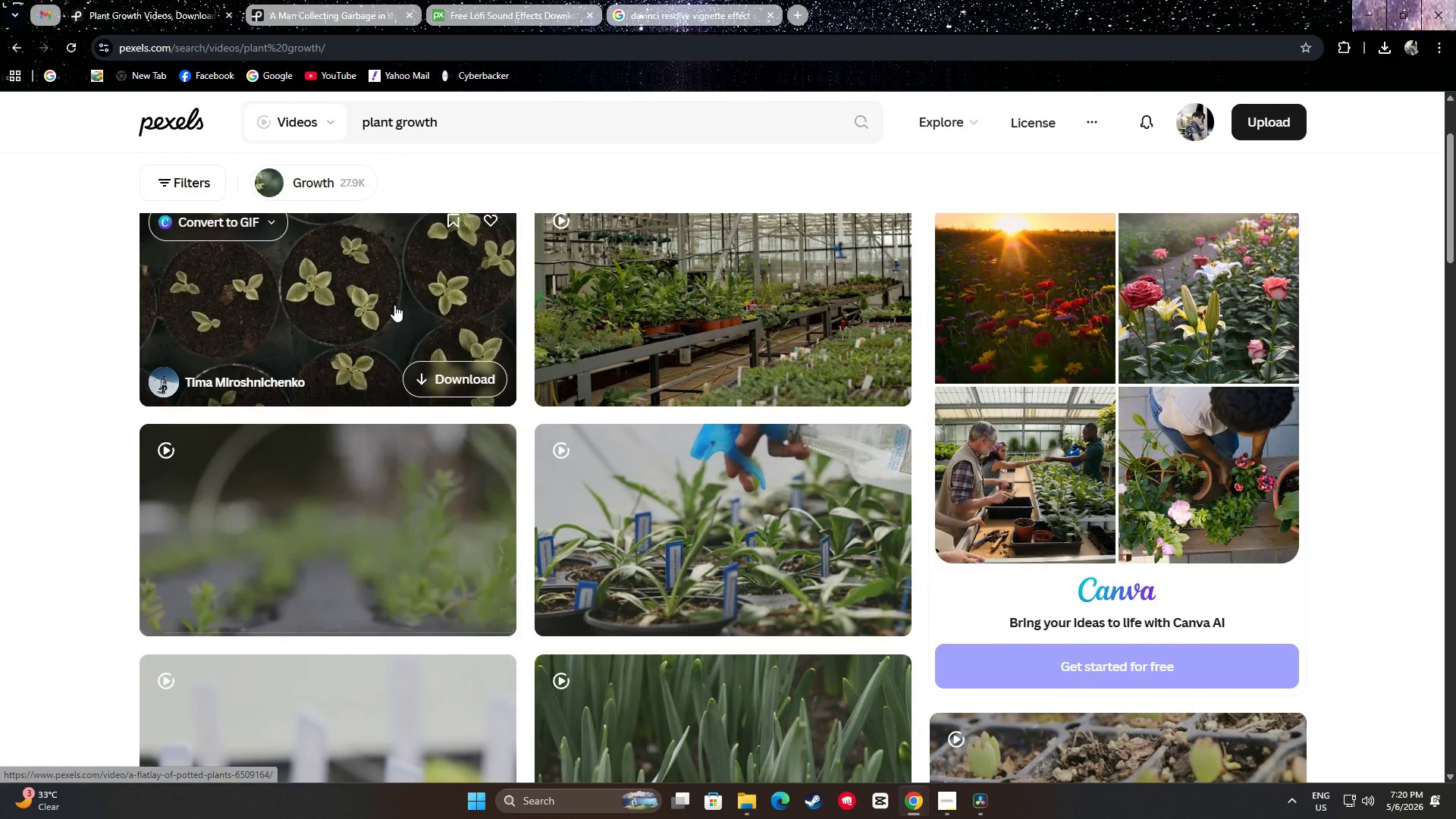 
mouse_move([394, 465])
 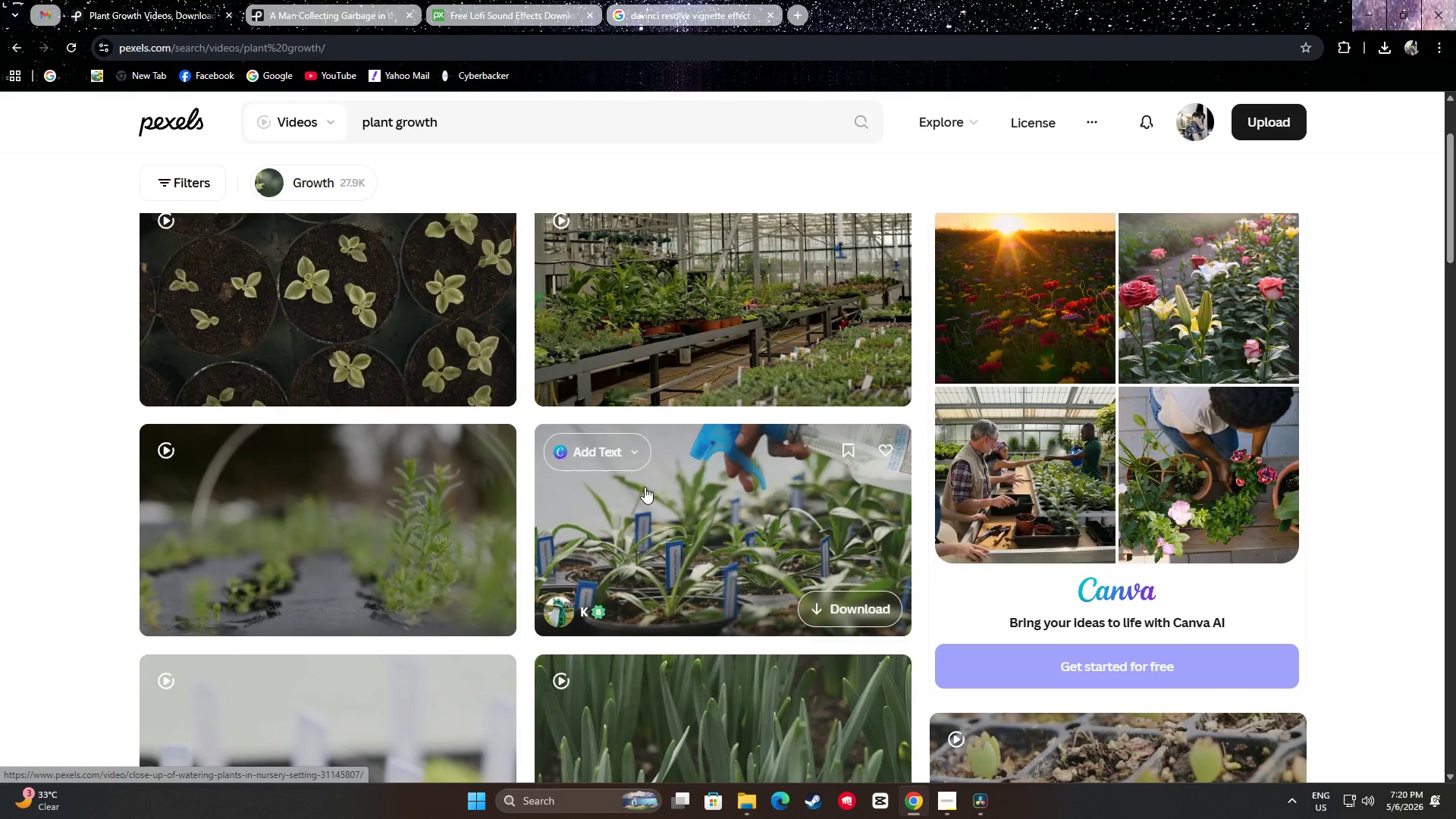 
scroll: coordinate [714, 293], scroll_direction: down, amount: 4.0
 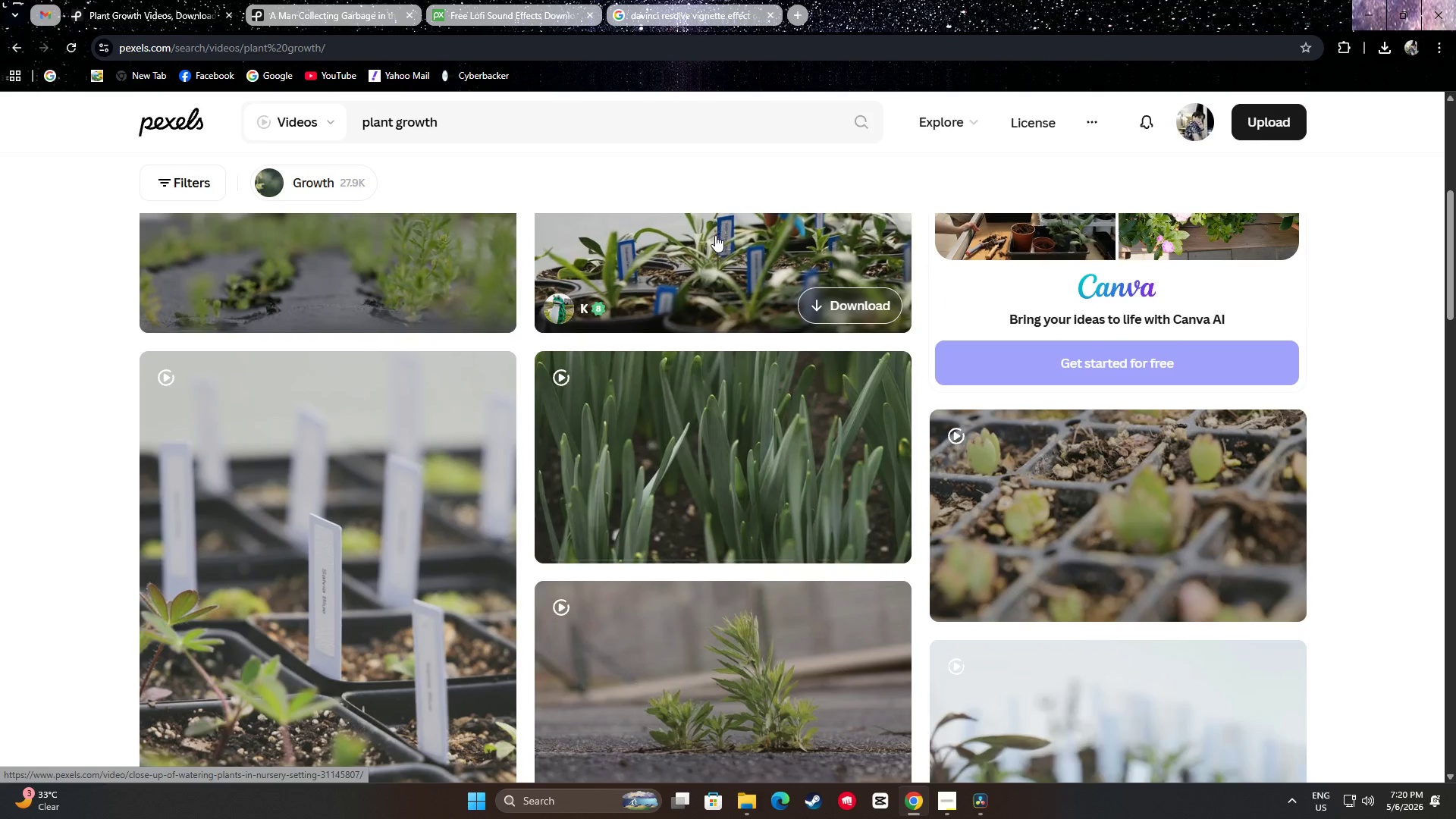 
scroll: coordinate [714, 312], scroll_direction: up, amount: 5.0
 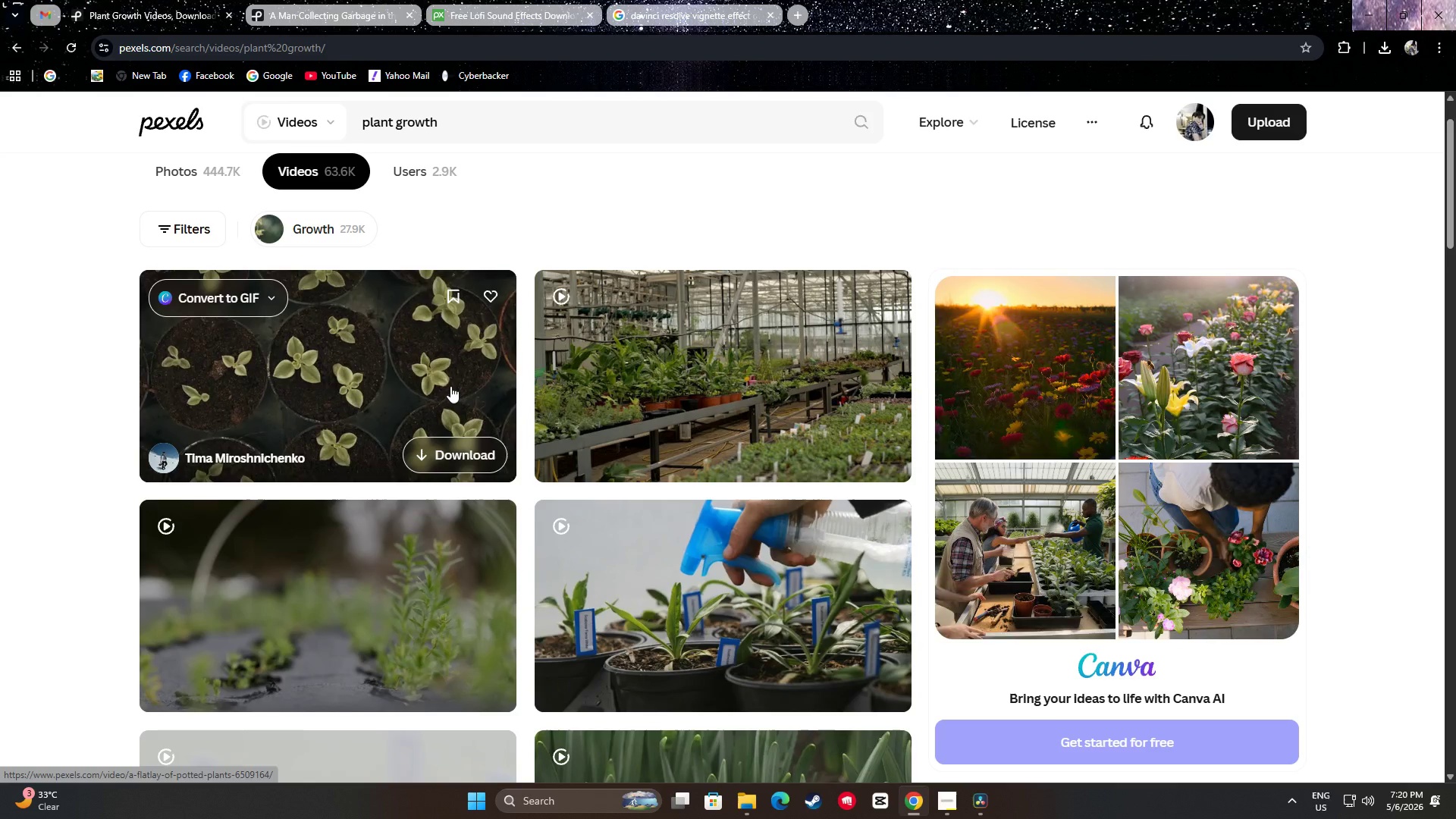 
left_click([466, 452])
 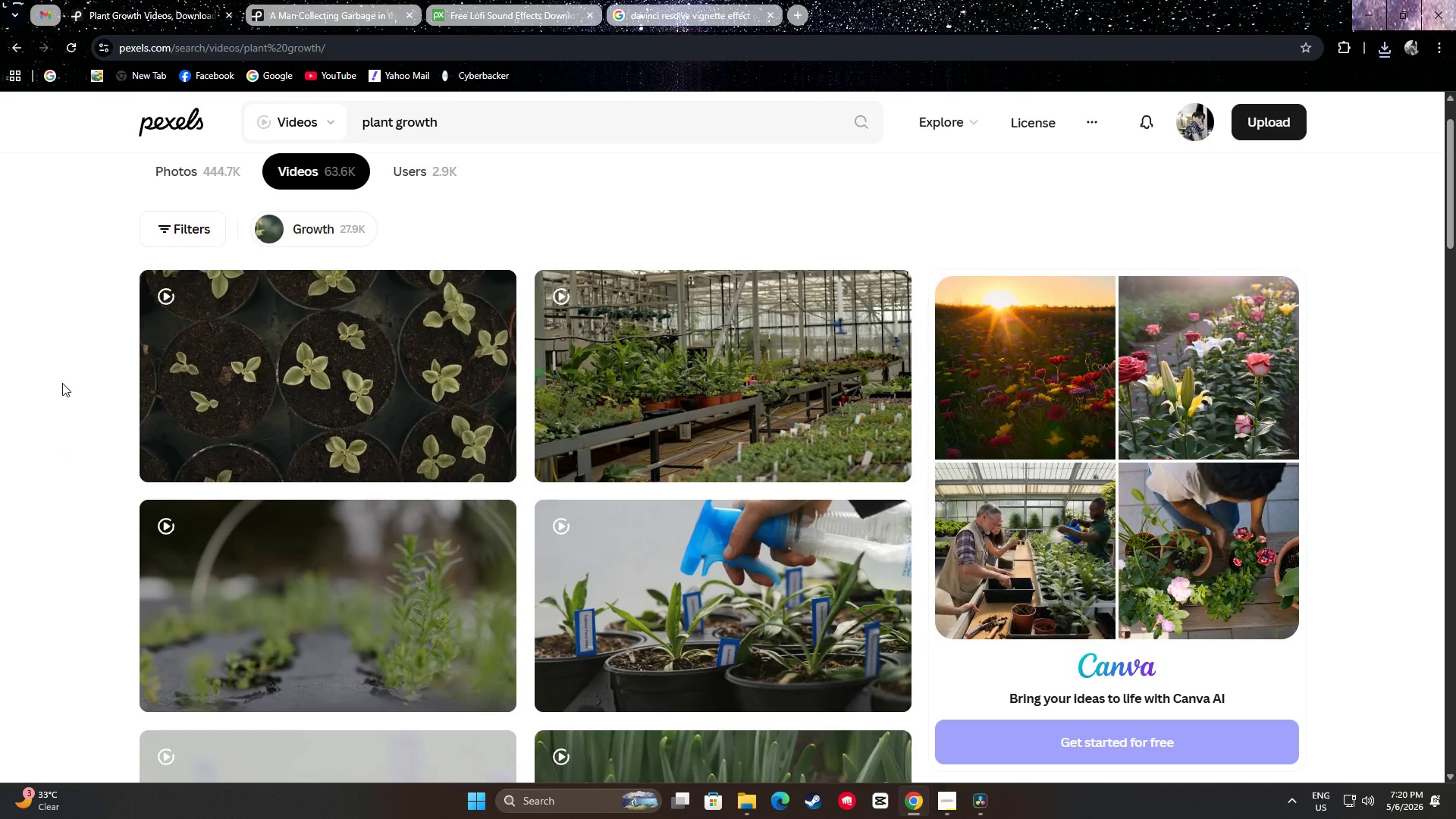 
wait(10.62)
 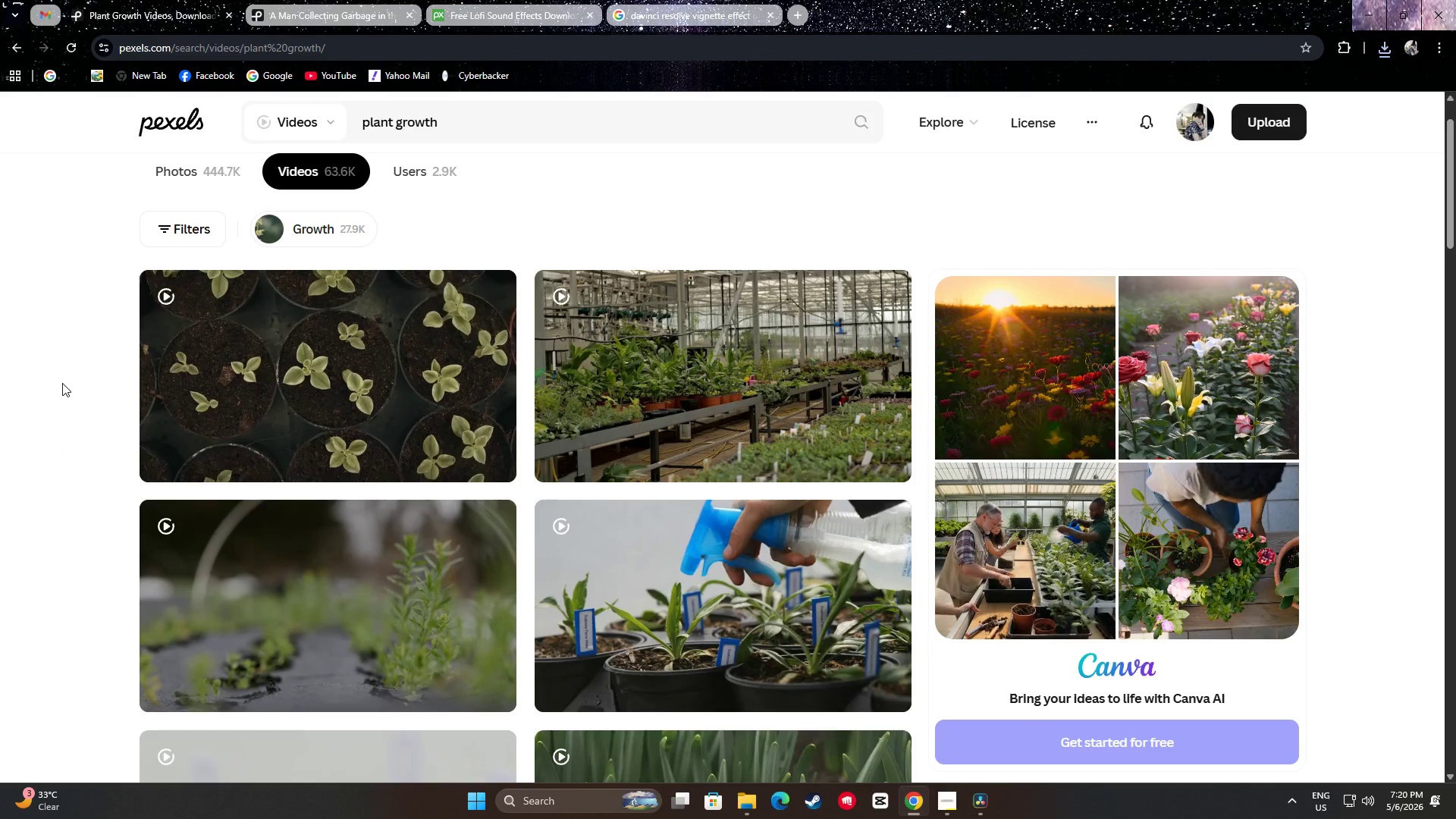 
scroll: coordinate [121, 373], scroll_direction: down, amount: 1.0
 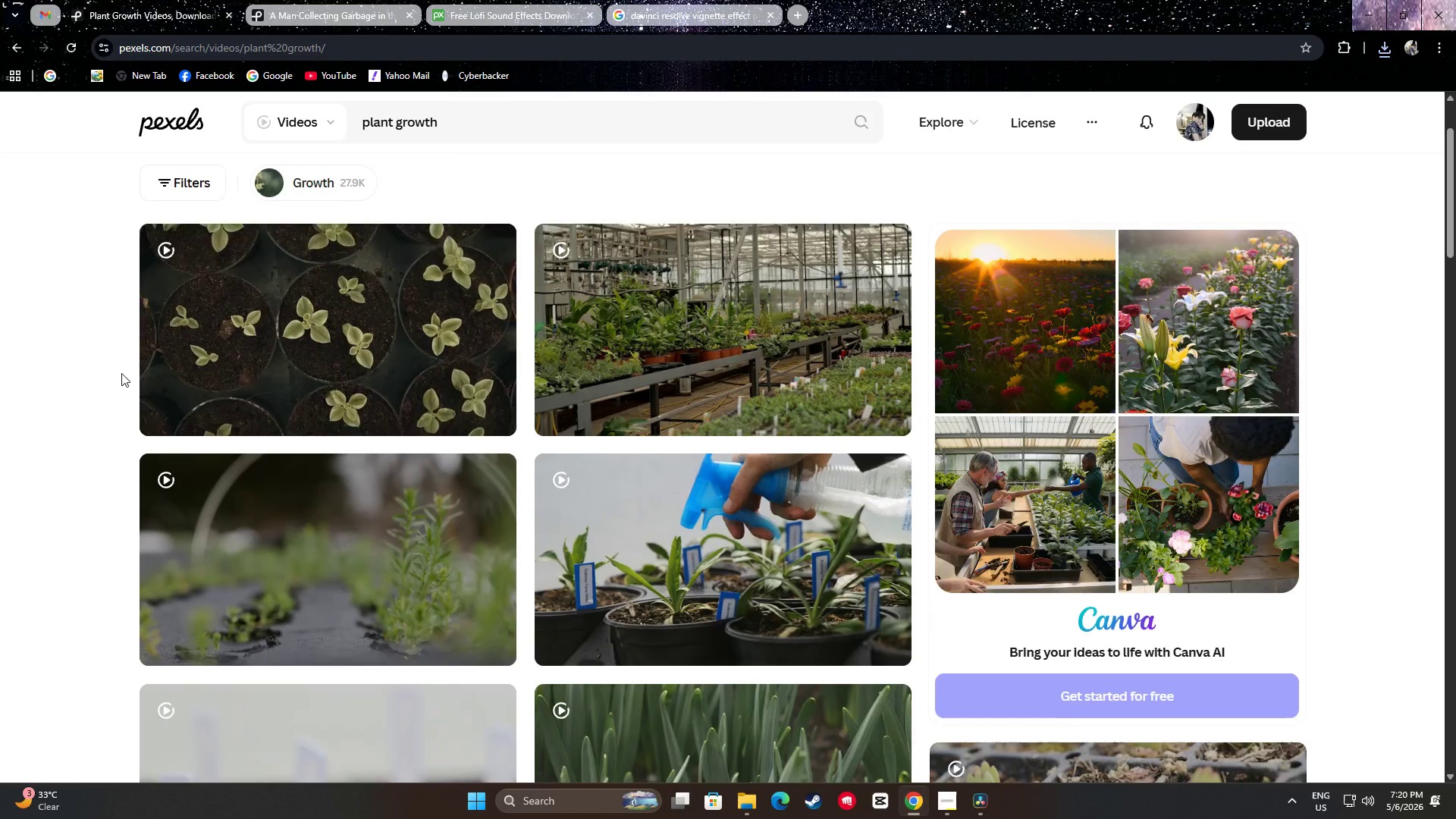 
mouse_move([183, 373])
 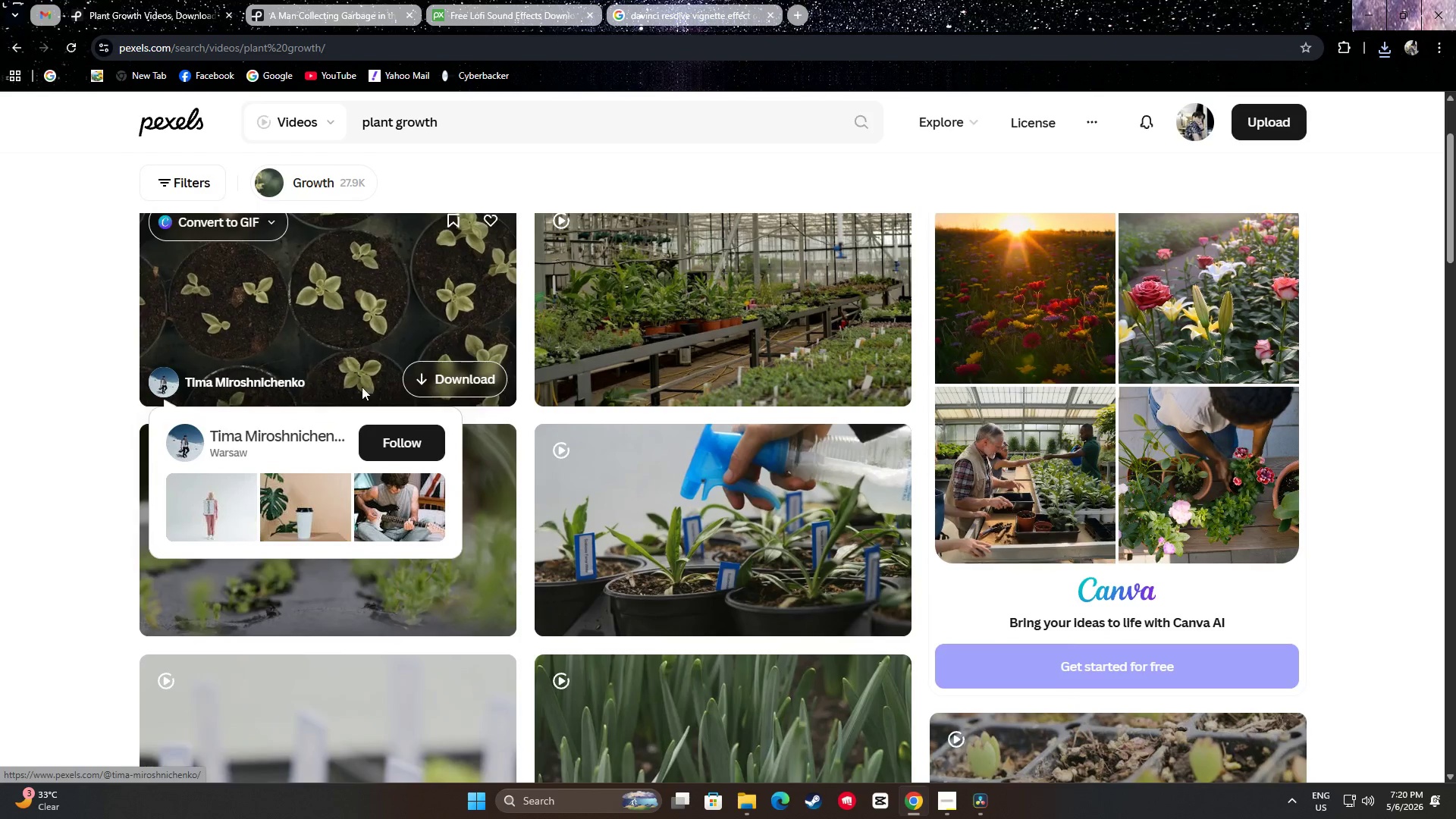 
scroll: coordinate [342, 381], scroll_direction: down, amount: 37.0
 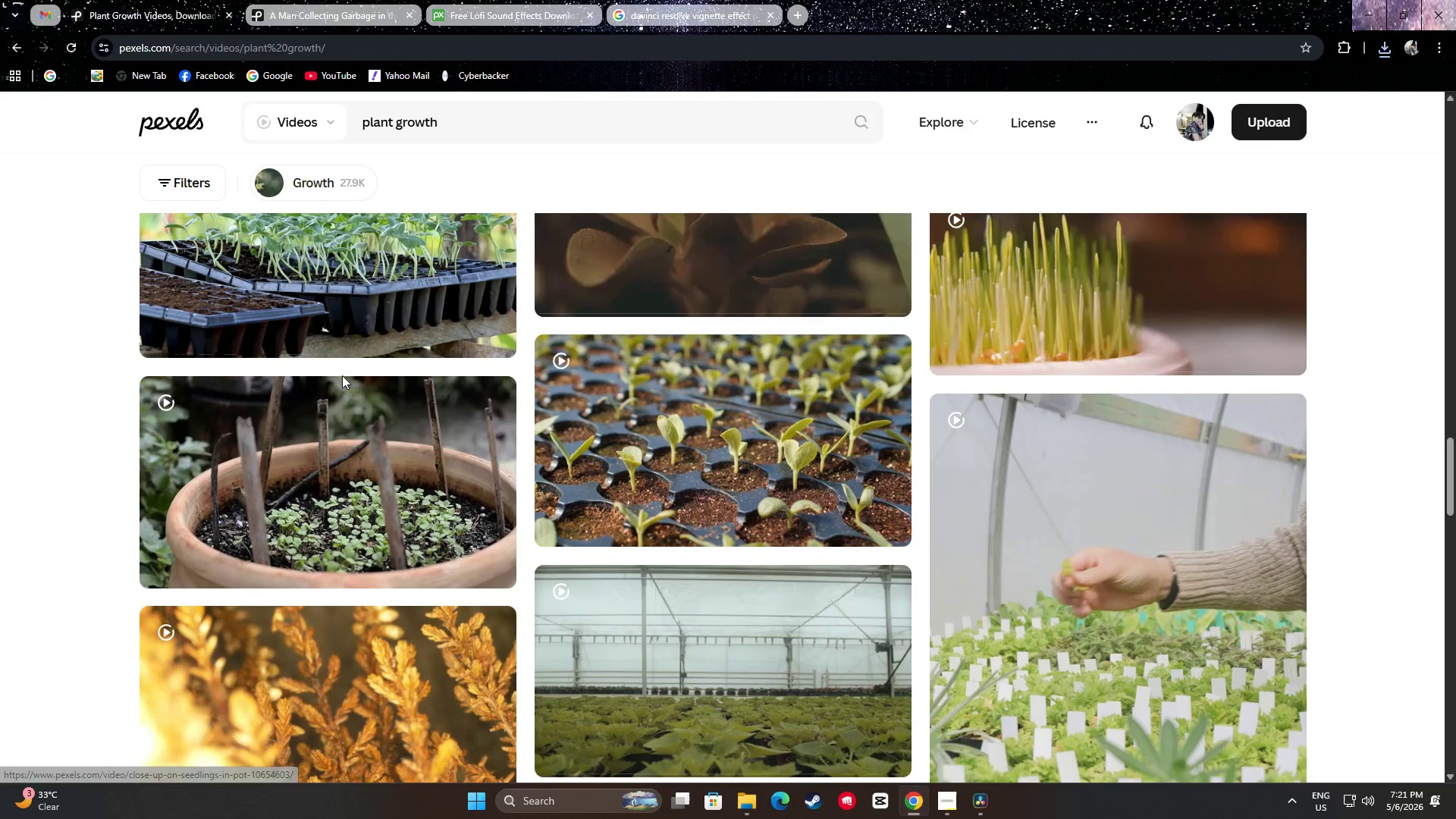 
scroll: coordinate [347, 378], scroll_direction: down, amount: 10.0
 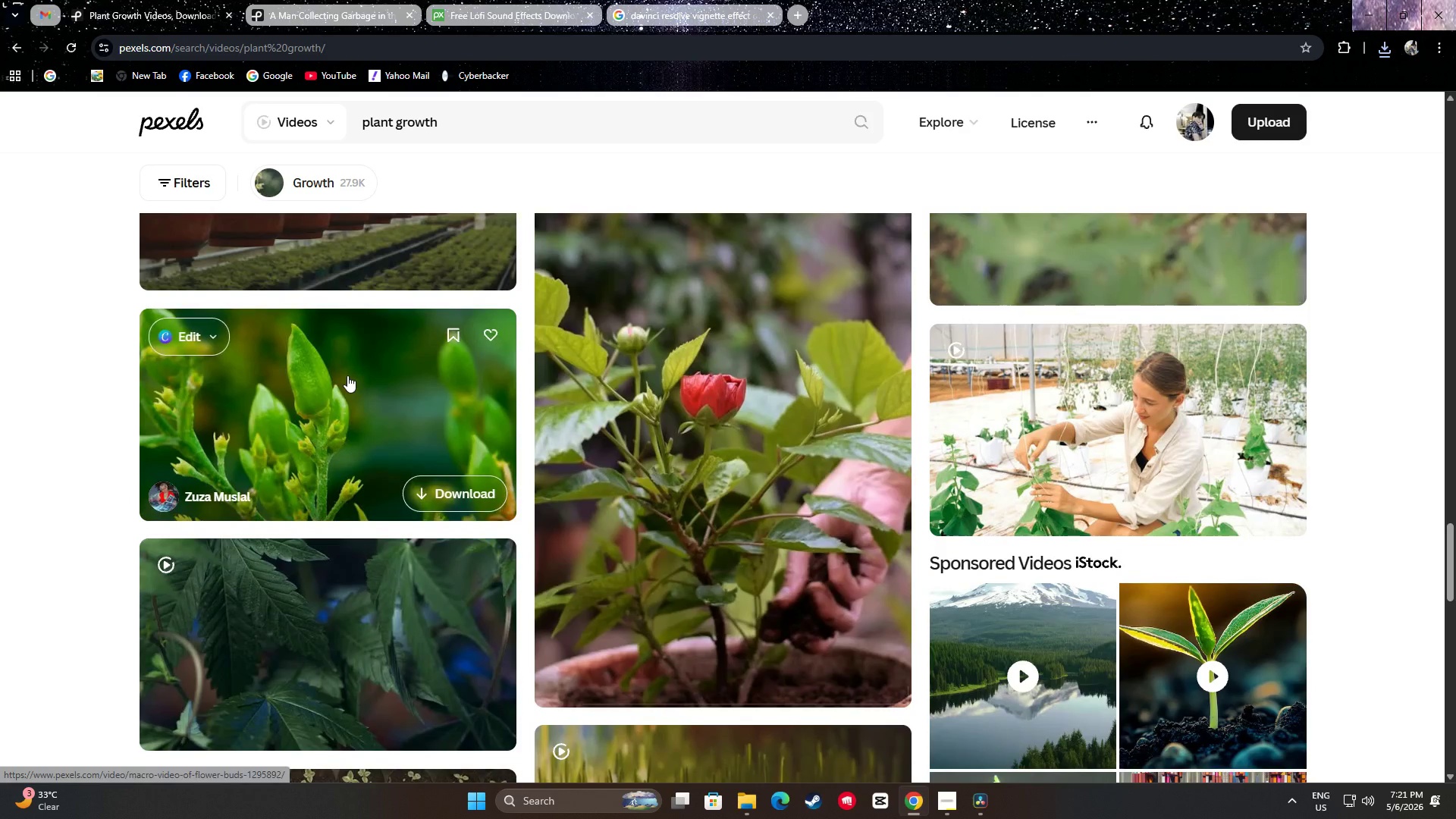 
scroll: coordinate [349, 376], scroll_direction: up, amount: 2.0
 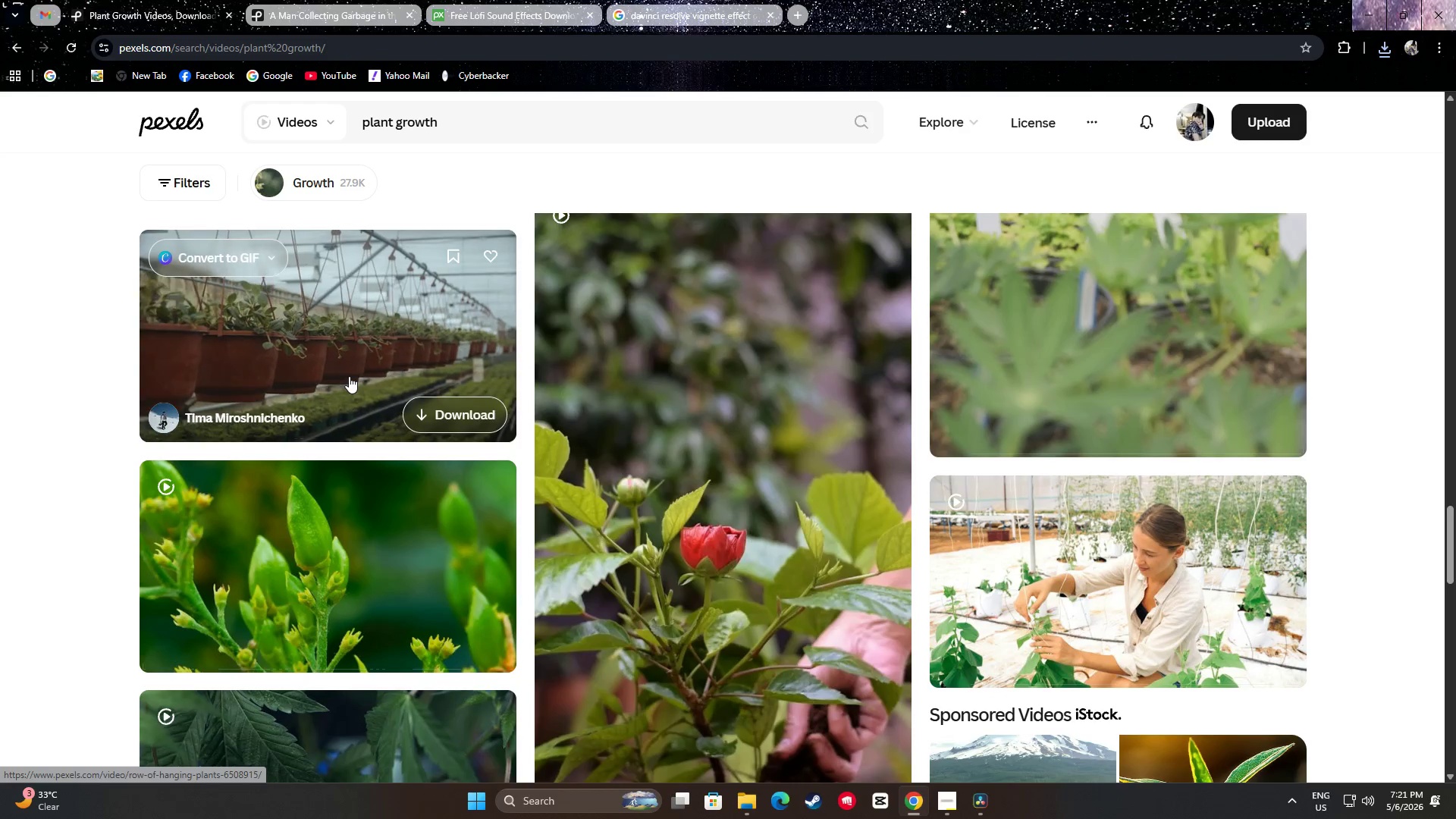 
scroll: coordinate [353, 374], scroll_direction: down, amount: 4.0
 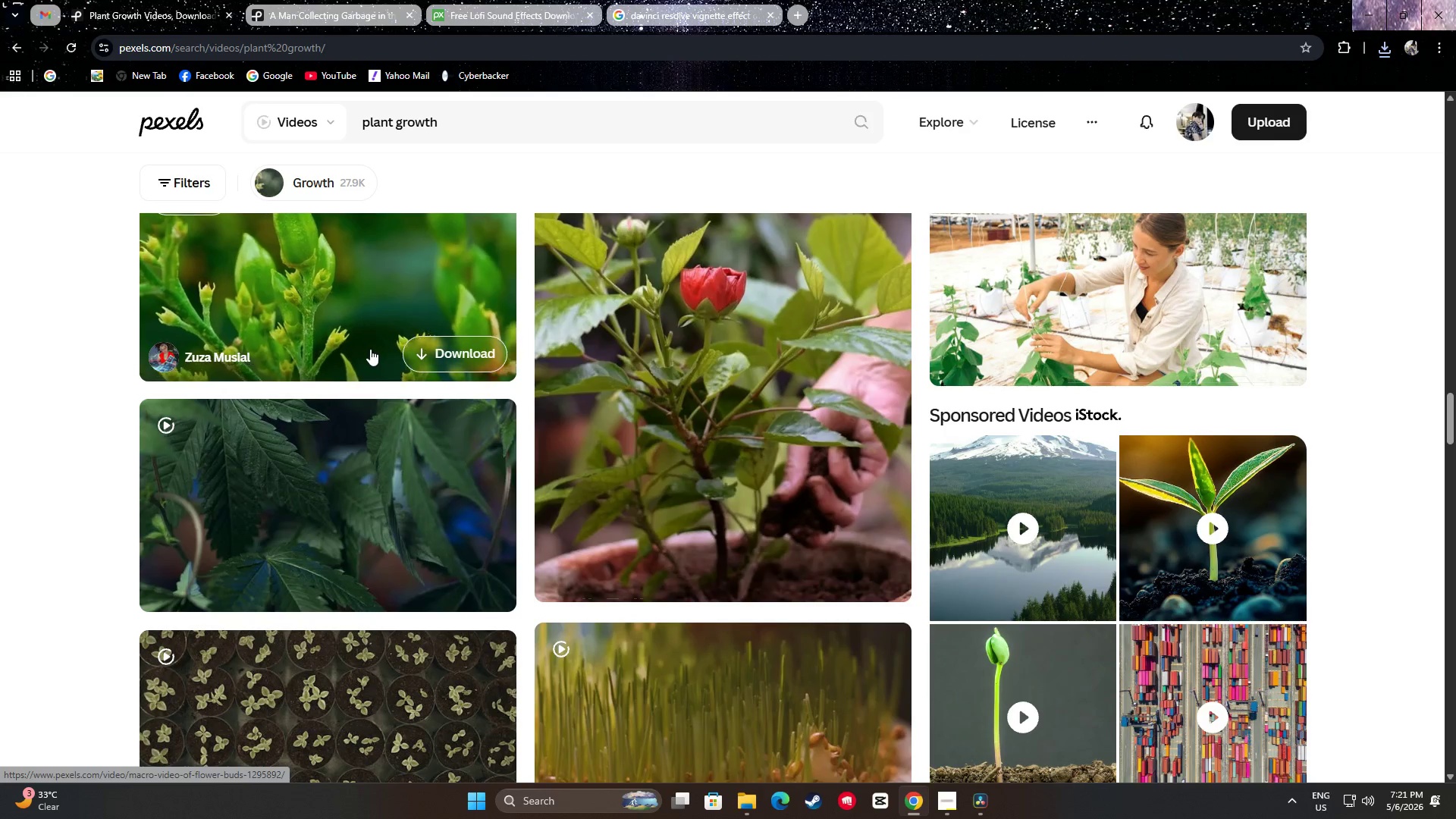 
scroll: coordinate [375, 347], scroll_direction: up, amount: 3.0
 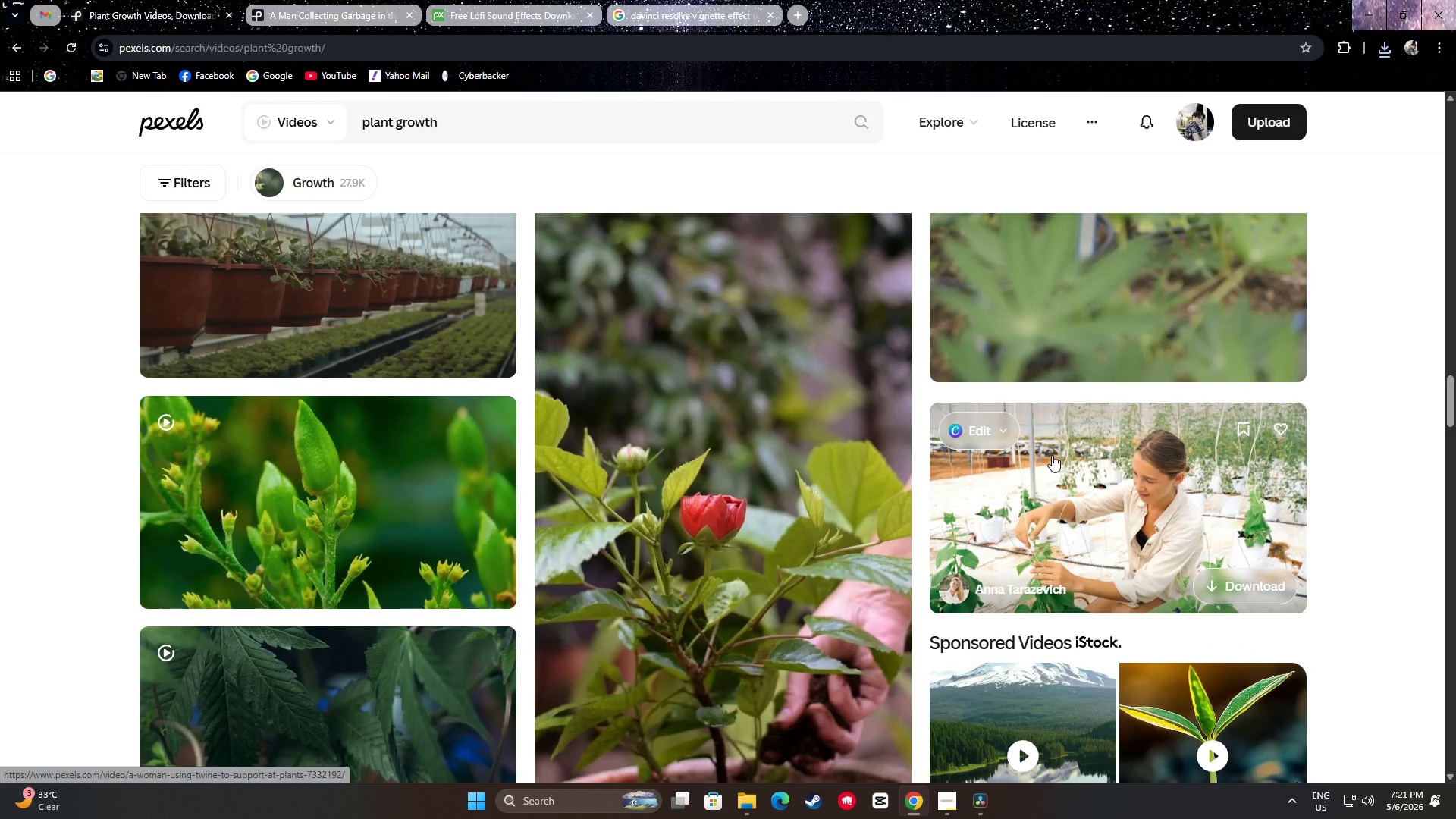 
scroll: coordinate [1072, 457], scroll_direction: down, amount: 4.0
 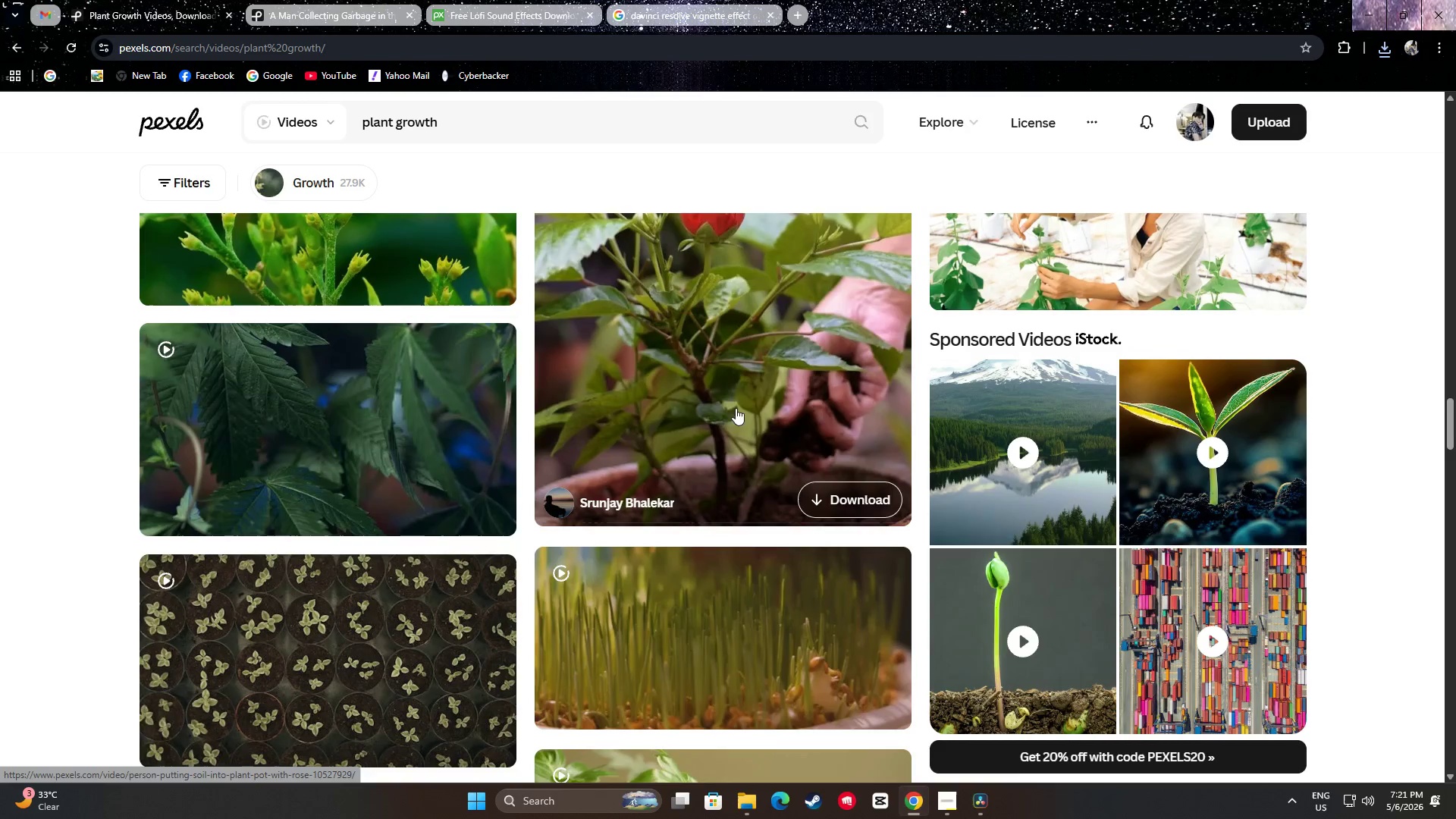 
scroll: coordinate [812, 416], scroll_direction: up, amount: 3.0
 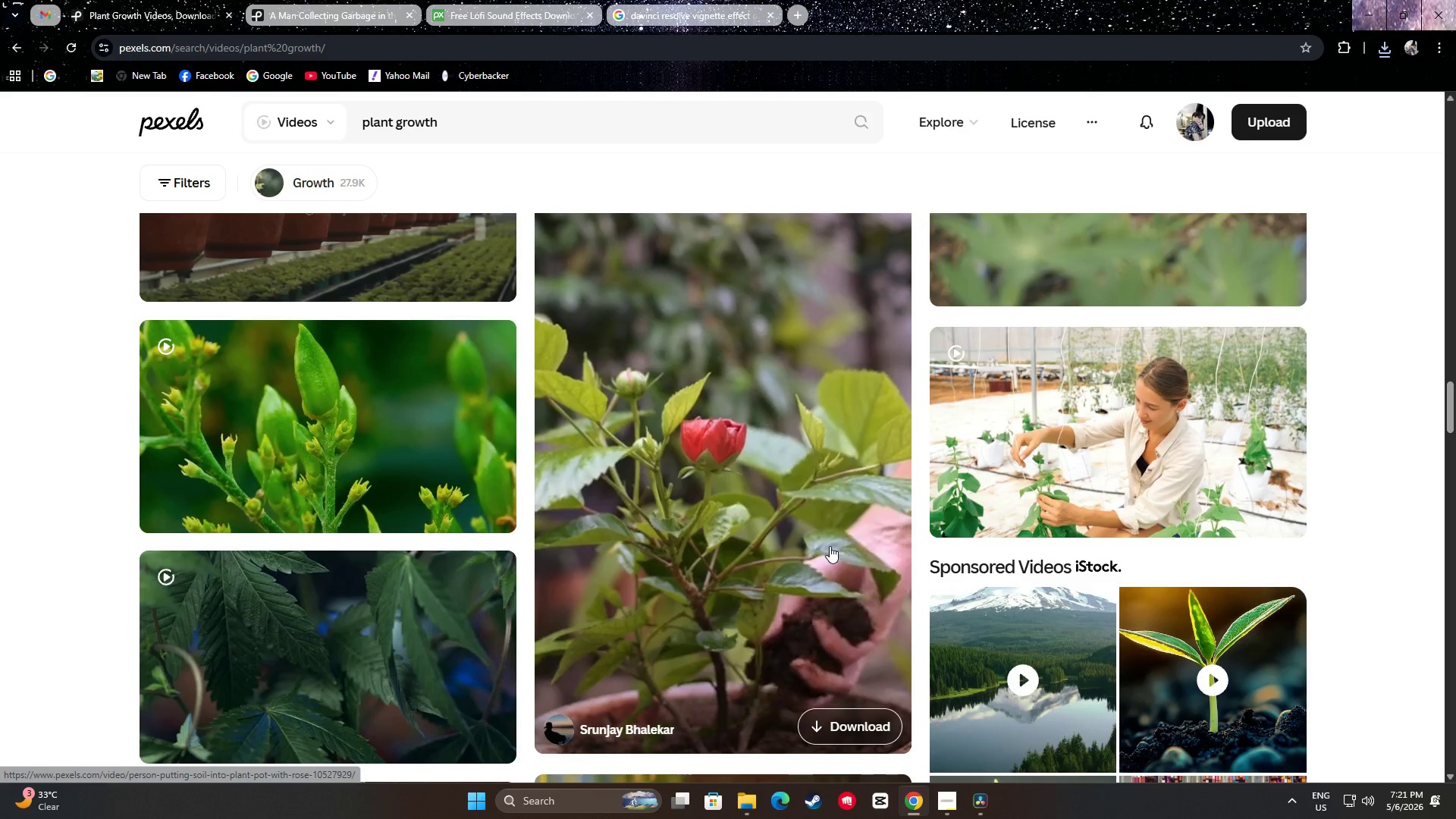 
scroll: coordinate [375, 397], scroll_direction: down, amount: 10.0
 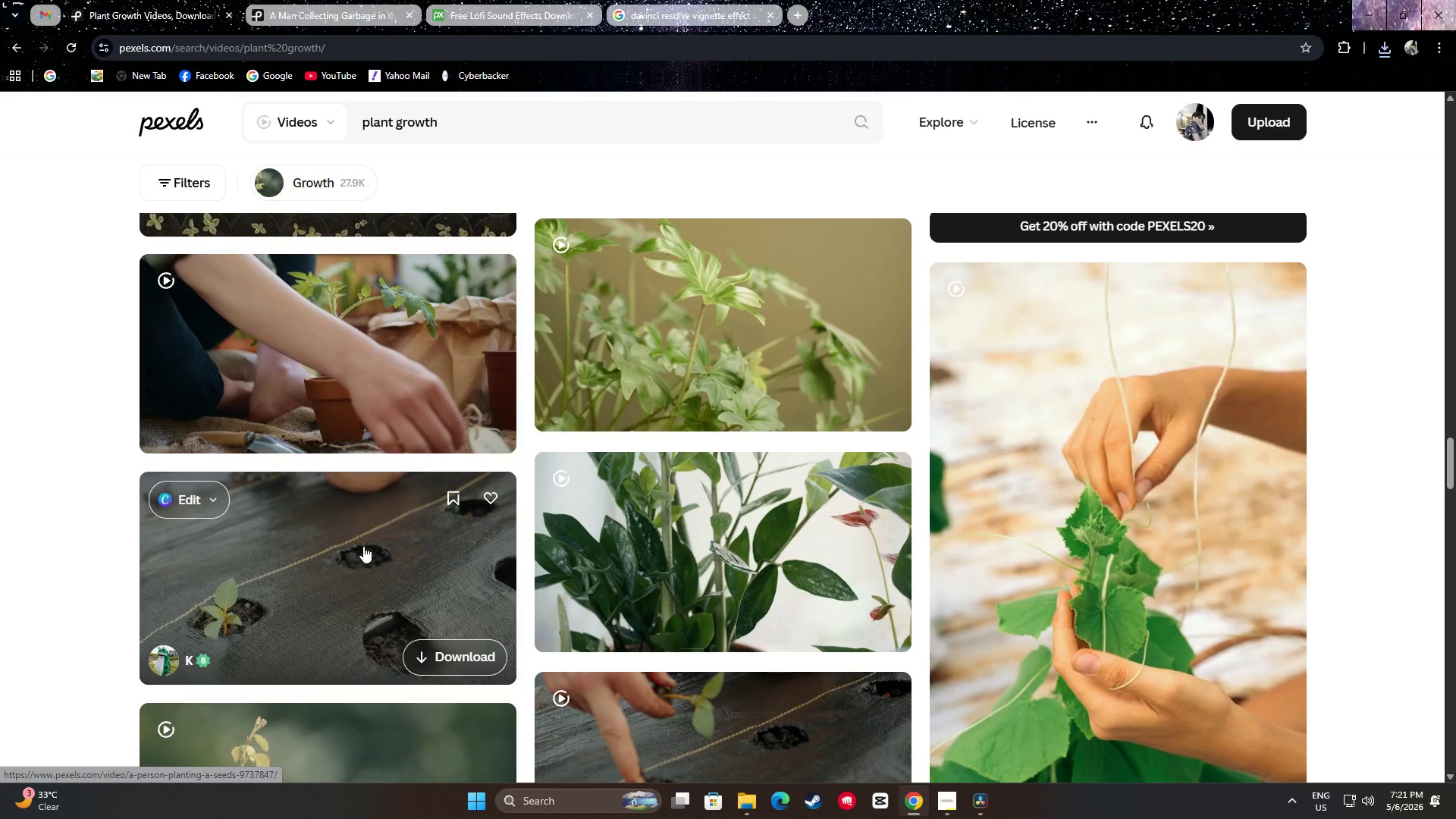 
wait(23.19)
 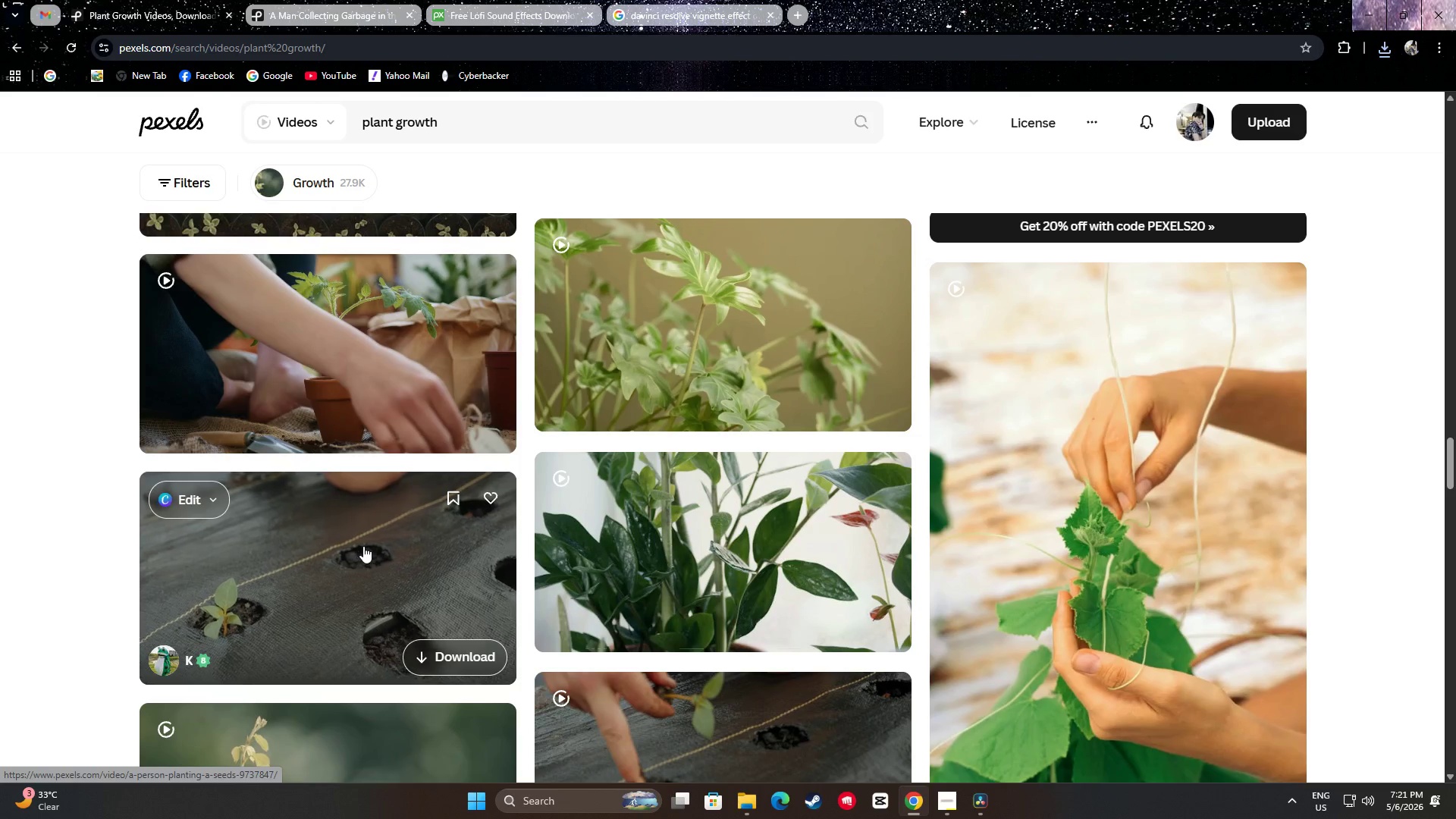 
scroll: coordinate [653, 344], scroll_direction: down, amount: 16.0
 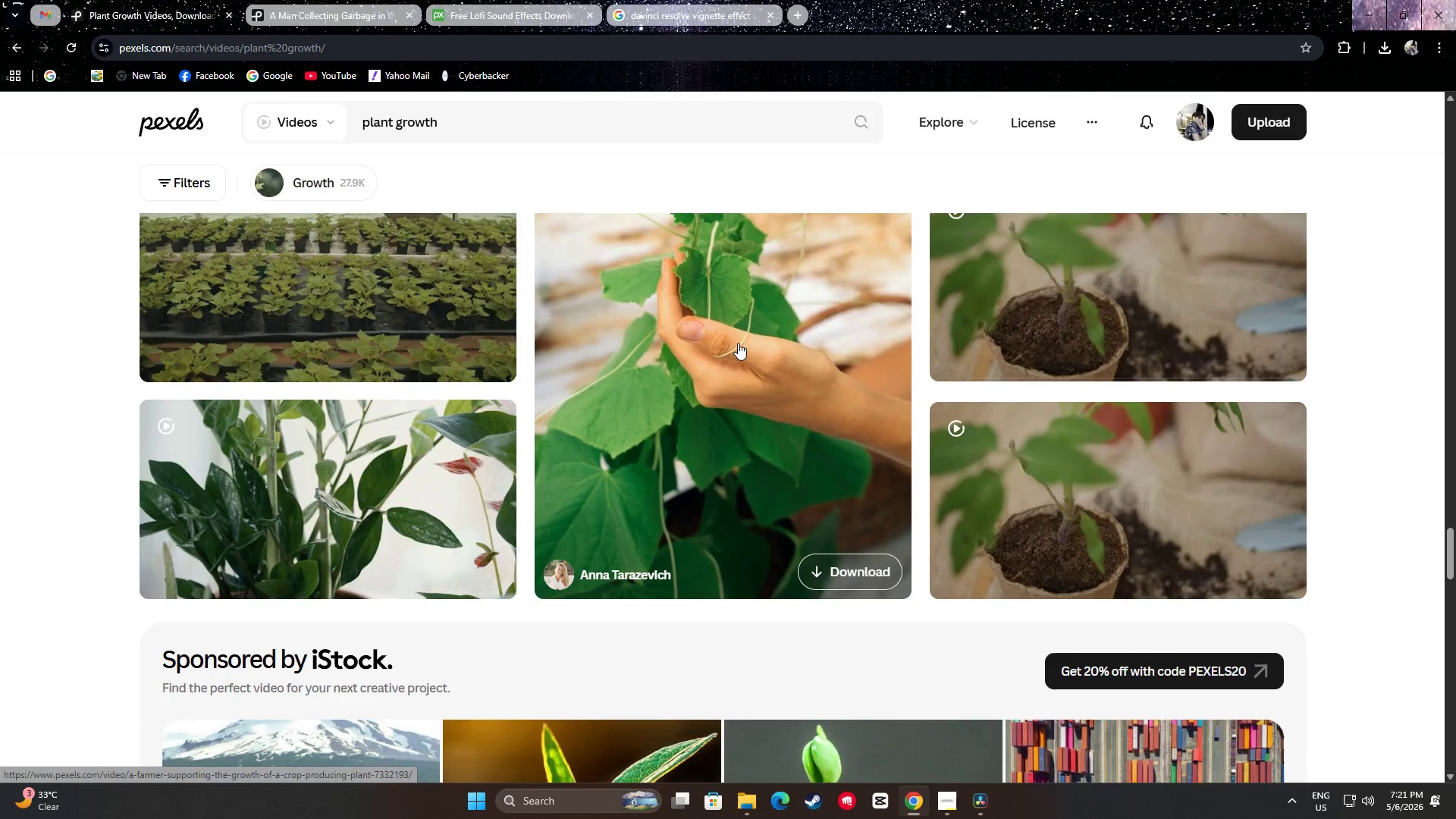 
scroll: coordinate [750, 351], scroll_direction: down, amount: 21.0
 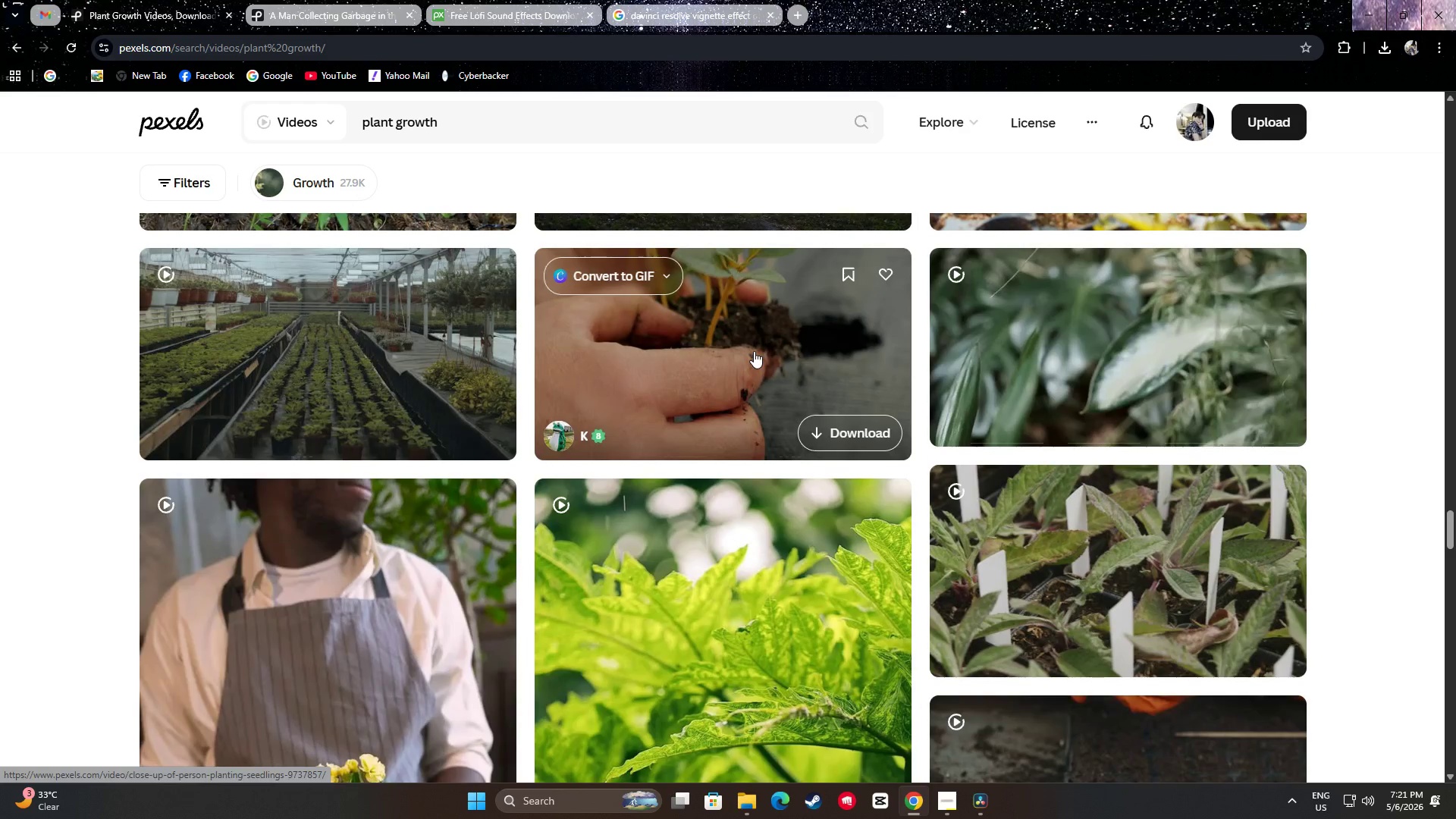 
scroll: coordinate [1341, 384], scroll_direction: down, amount: 23.0
 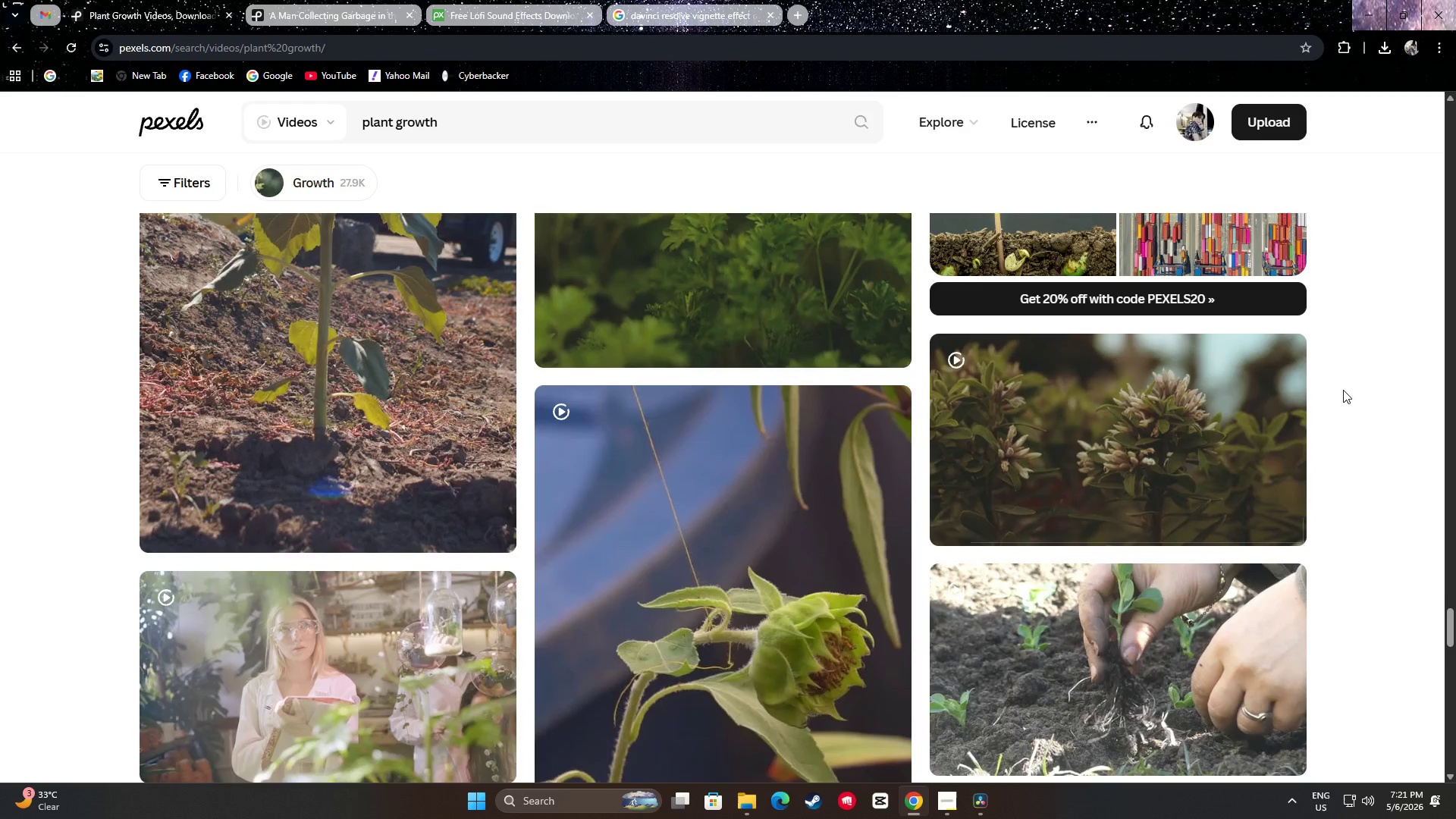 
scroll: coordinate [1343, 391], scroll_direction: up, amount: 3.0
 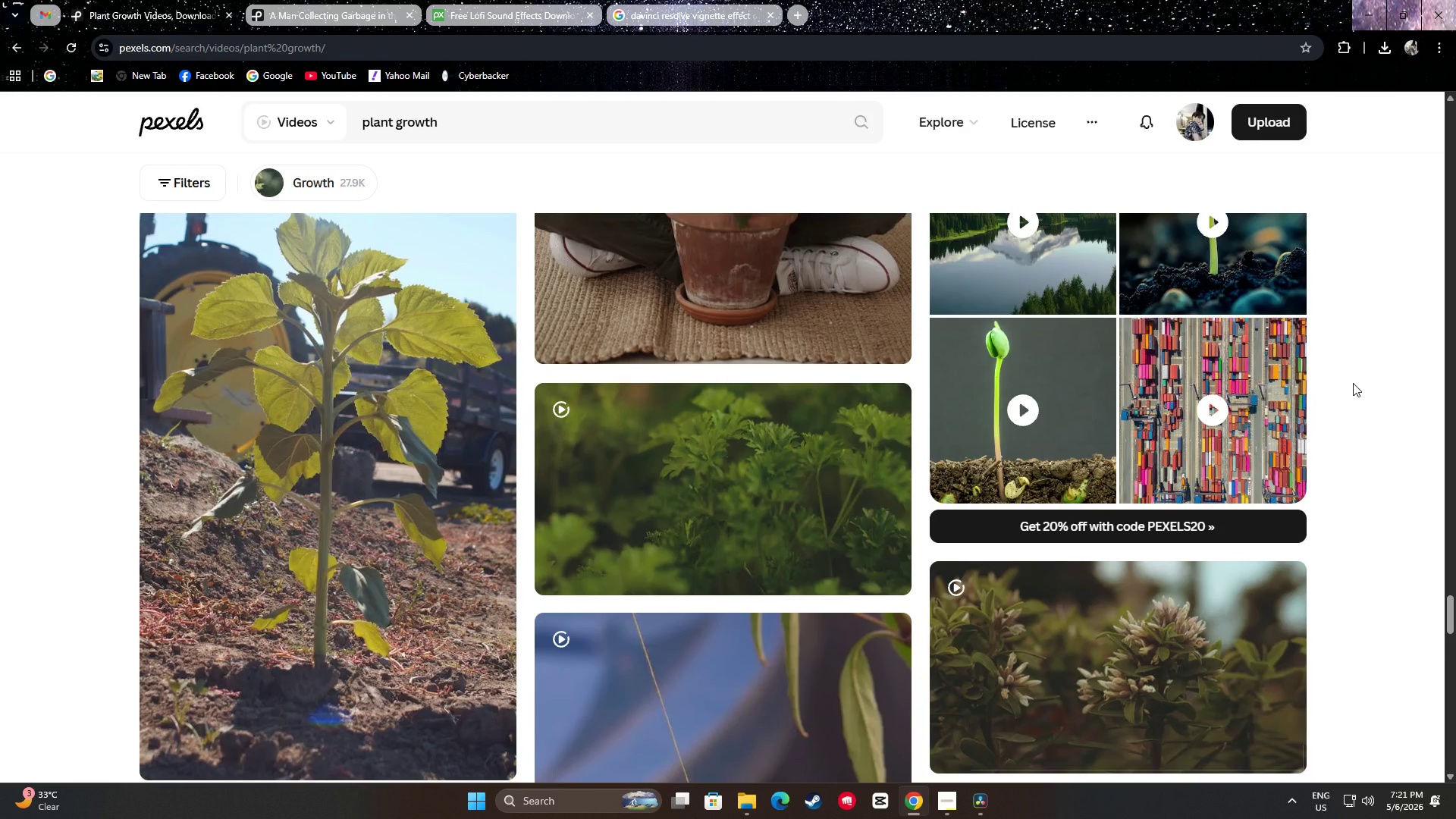 
scroll: coordinate [1403, 407], scroll_direction: down, amount: 20.0
 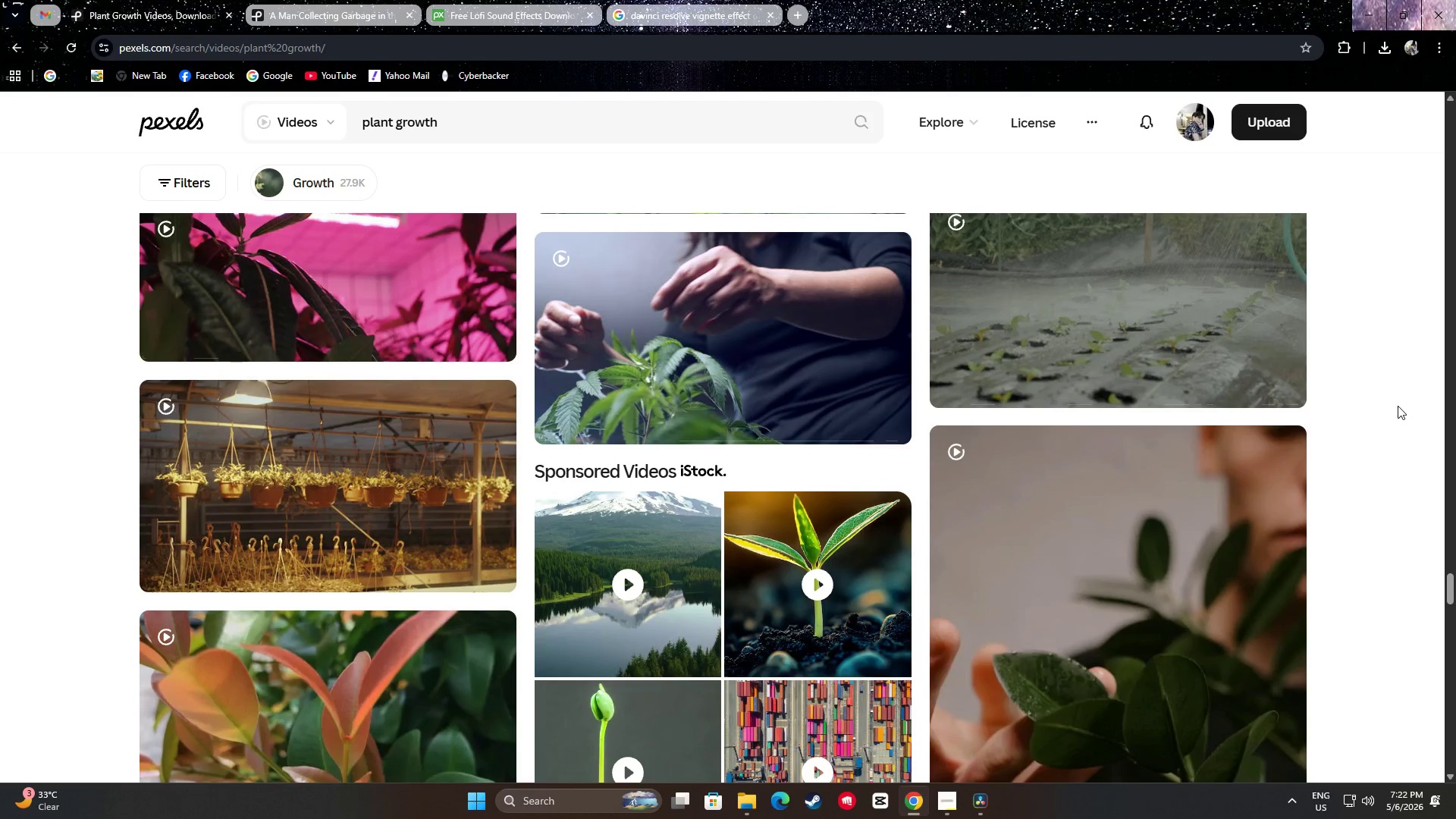 
scroll: coordinate [644, 453], scroll_direction: up, amount: 15.0
 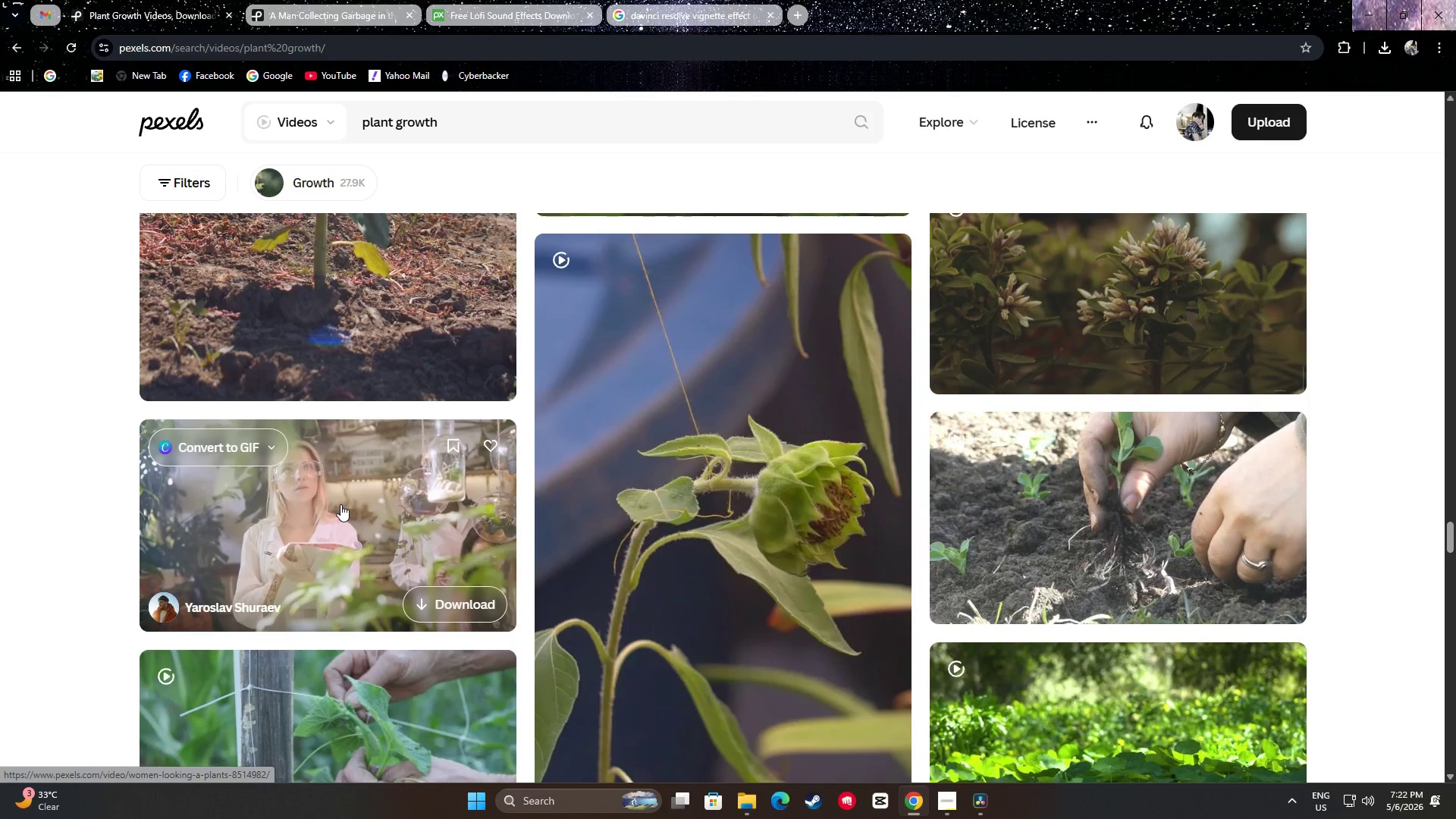 
wait(14.54)
 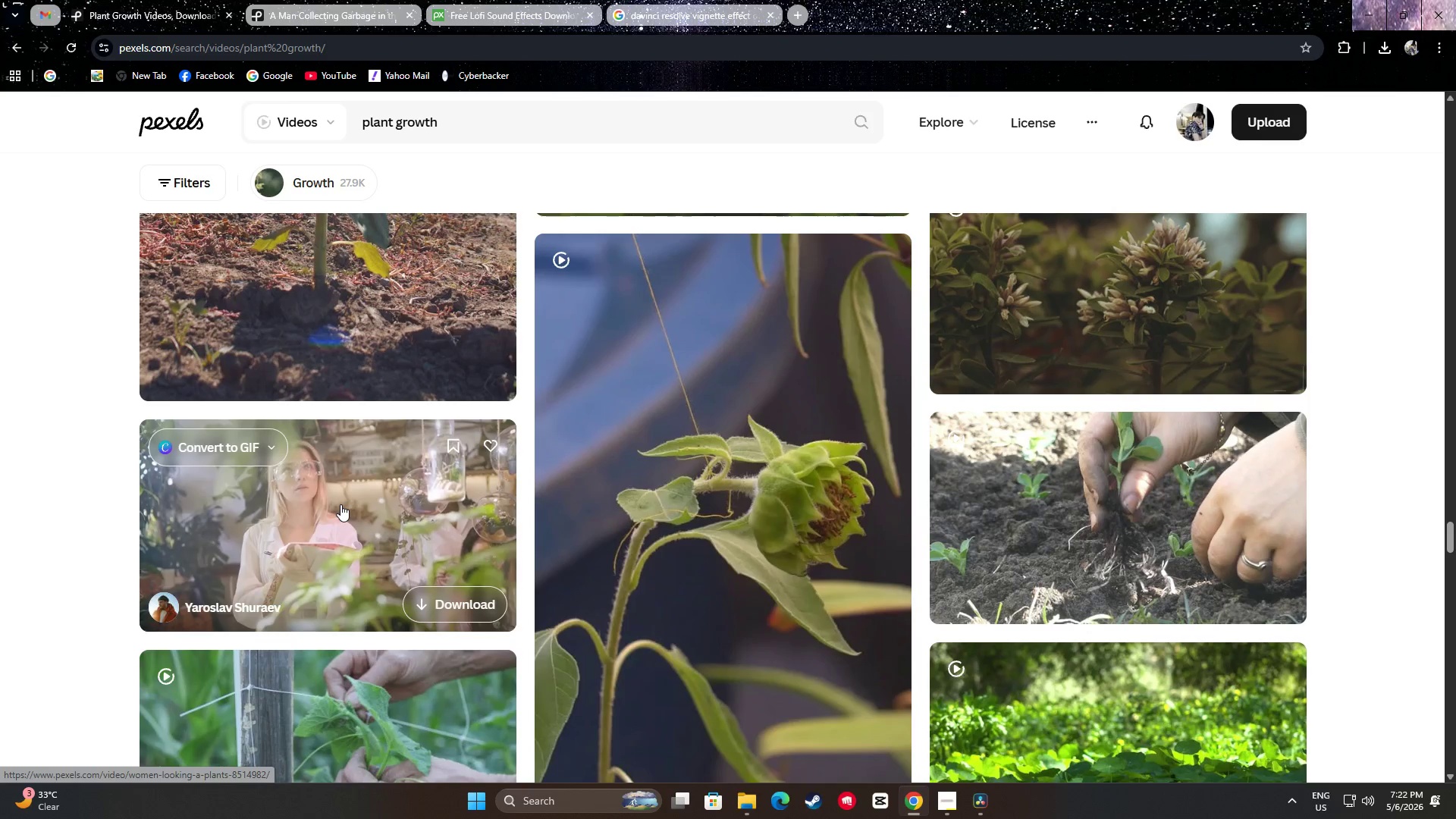 
scroll: coordinate [385, 490], scroll_direction: down, amount: 32.0
 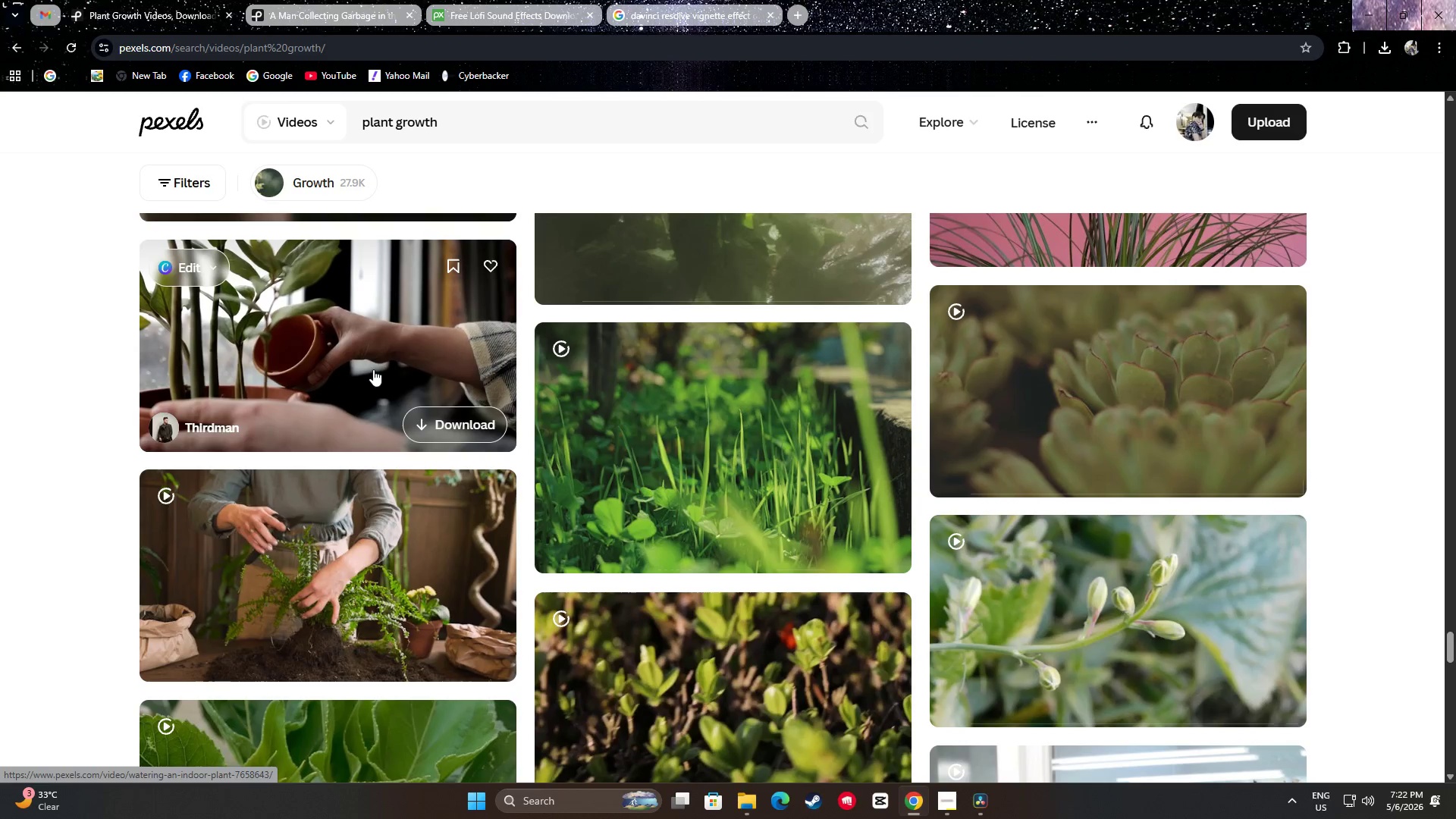 
wait(11.58)
 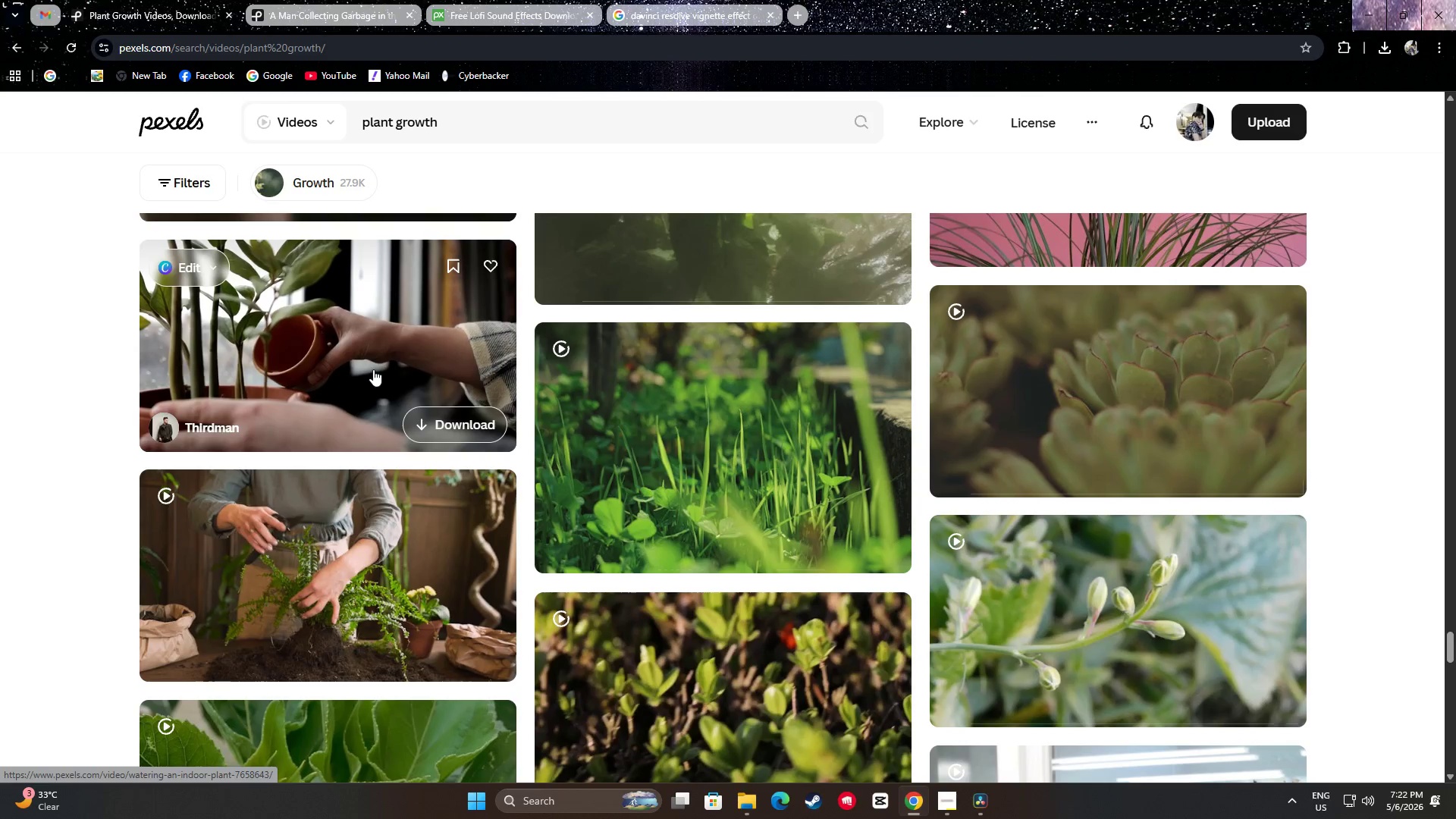 
left_click([463, 417])
 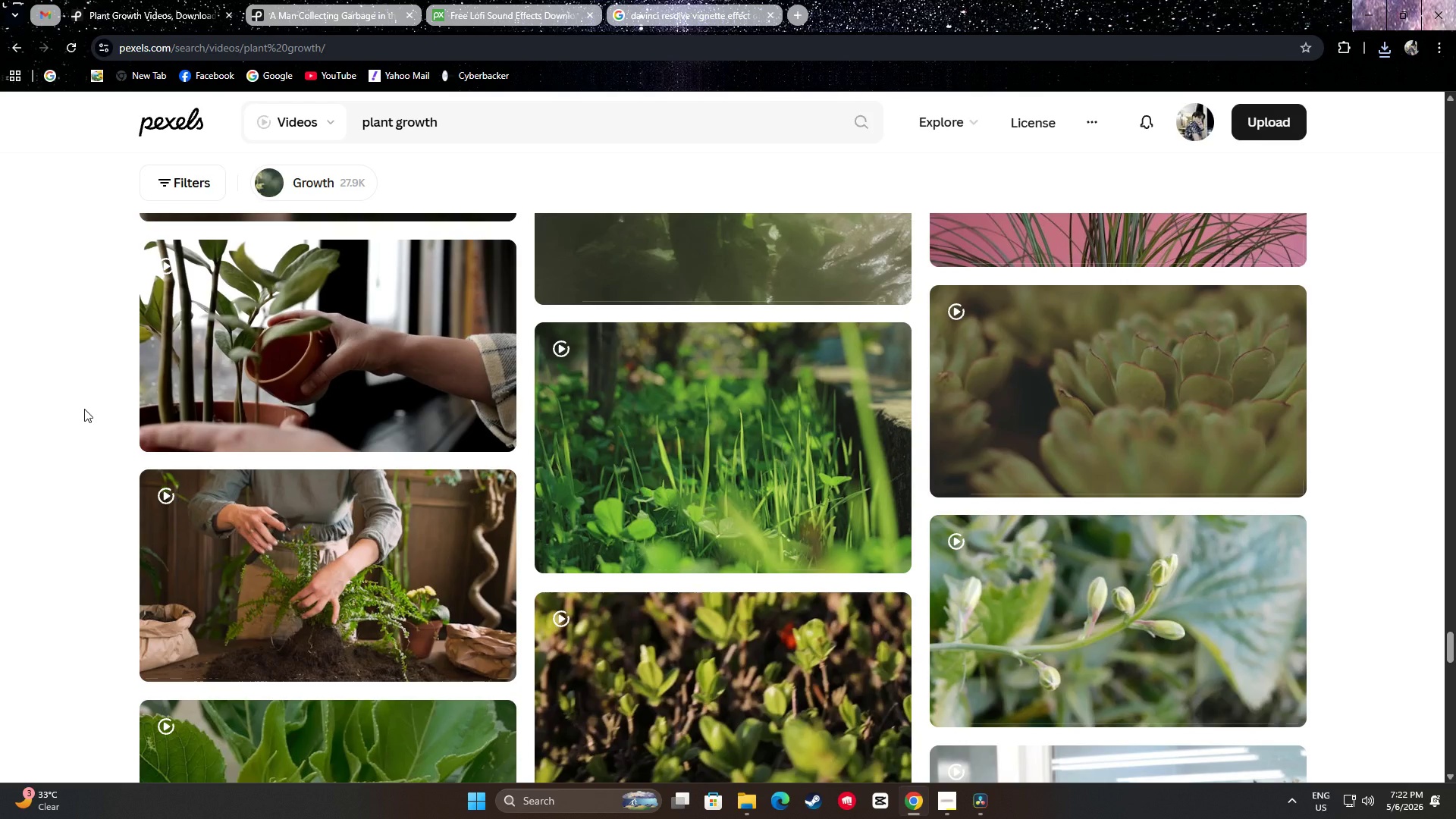 
scroll: coordinate [101, 401], scroll_direction: down, amount: 18.0
 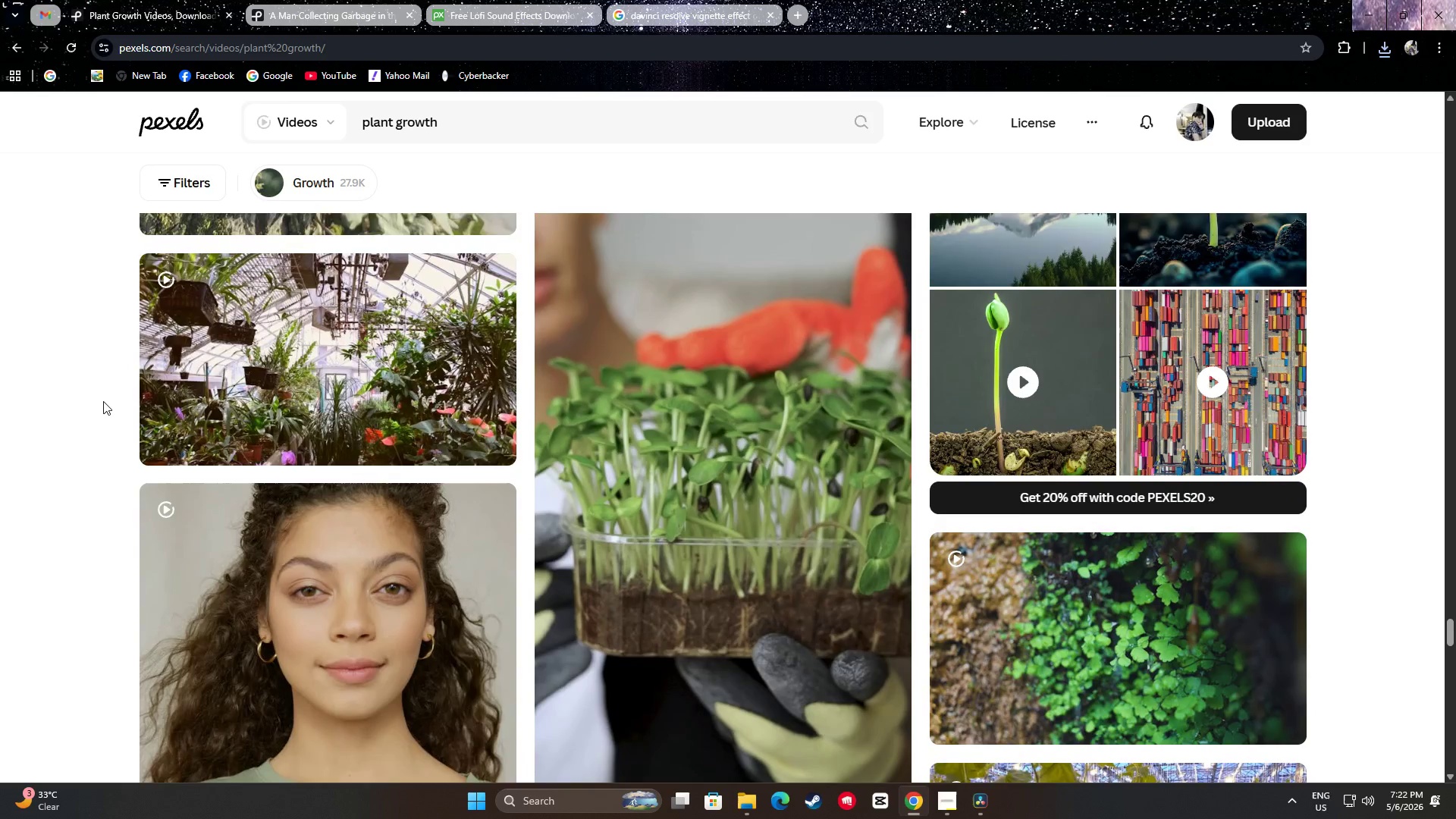 
scroll: coordinate [103, 401], scroll_direction: down, amount: 3.0
 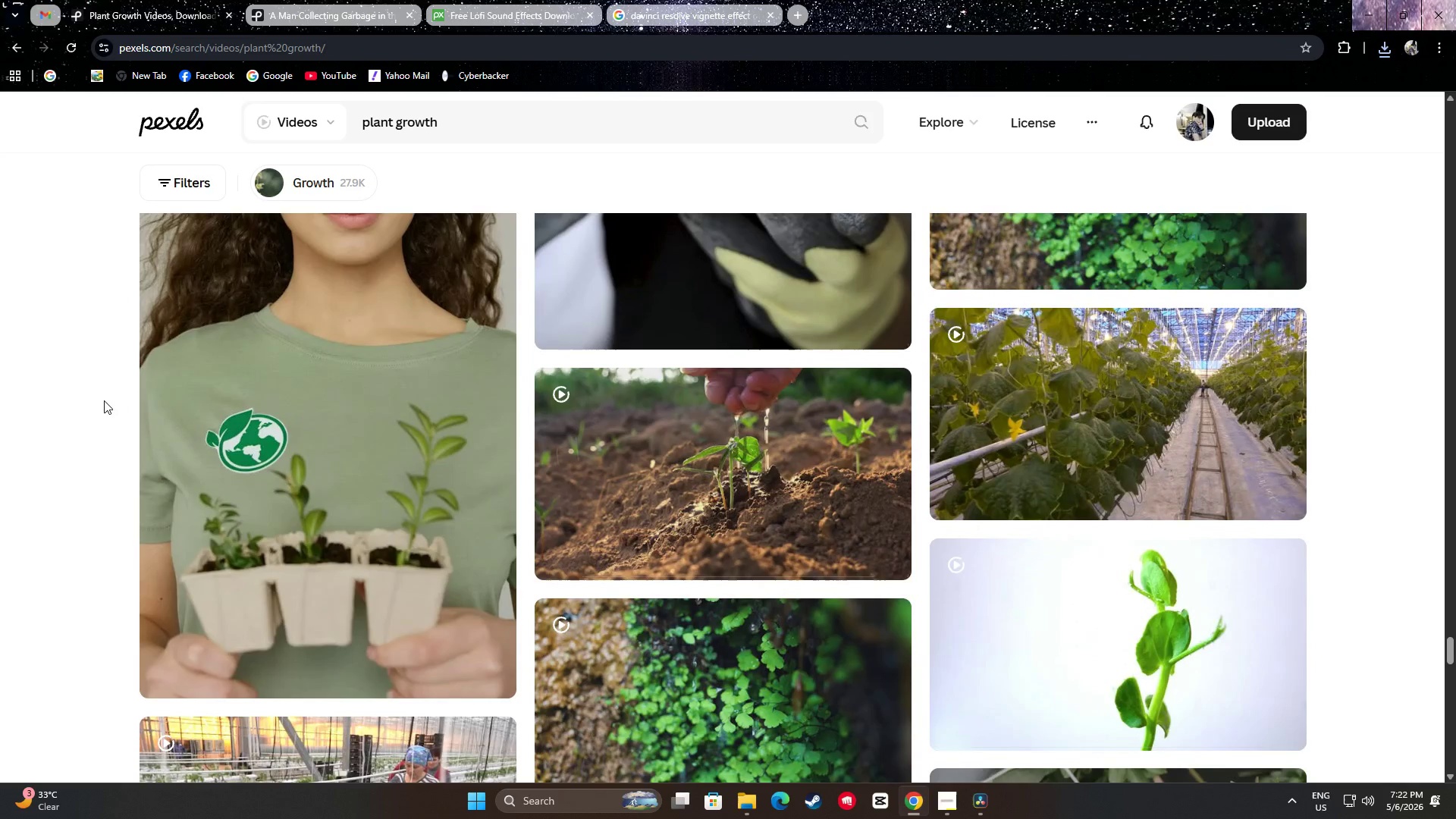 
scroll: coordinate [380, 443], scroll_direction: up, amount: 2.0
 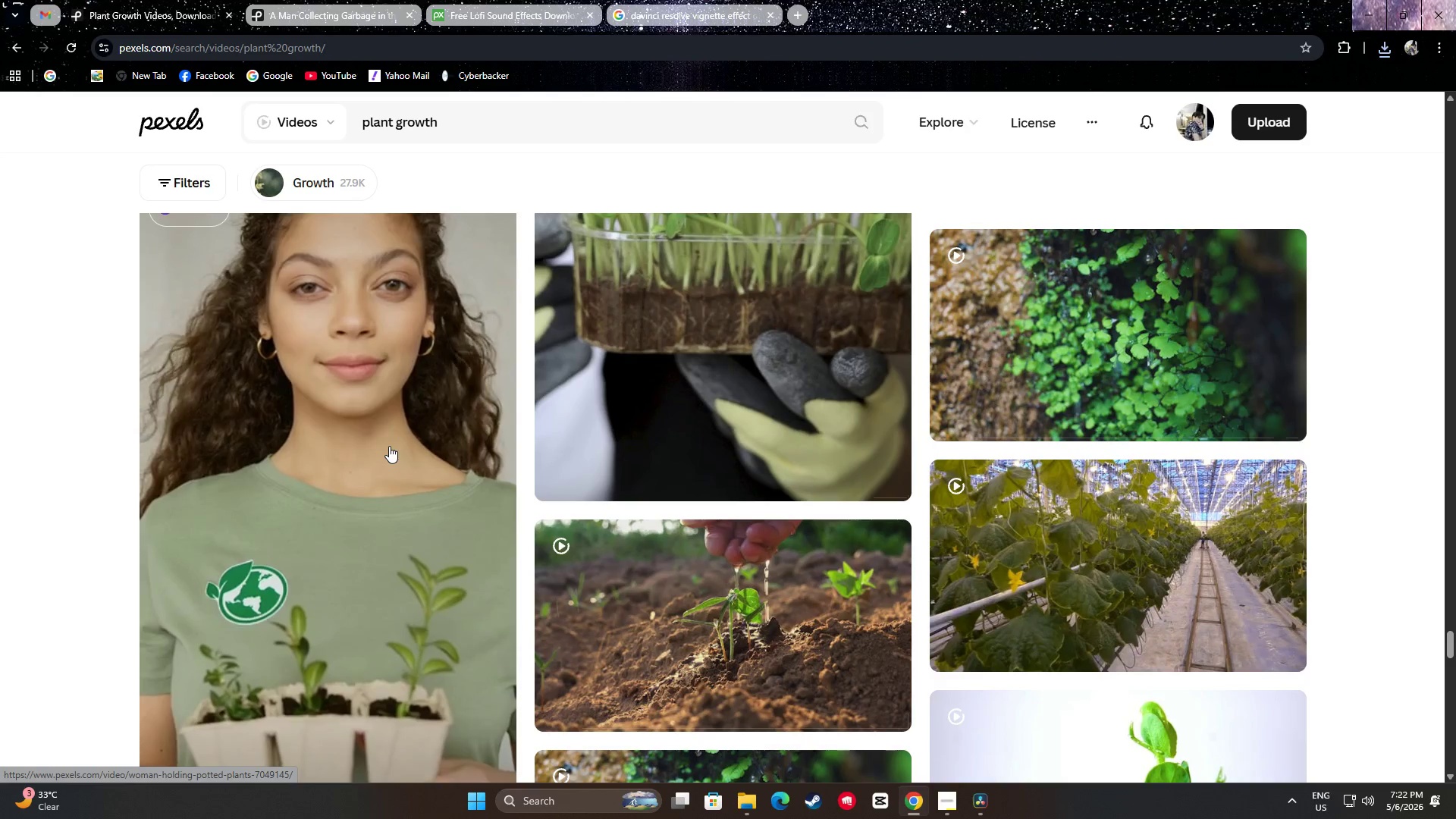 
scroll: coordinate [390, 446], scroll_direction: down, amount: 2.0
 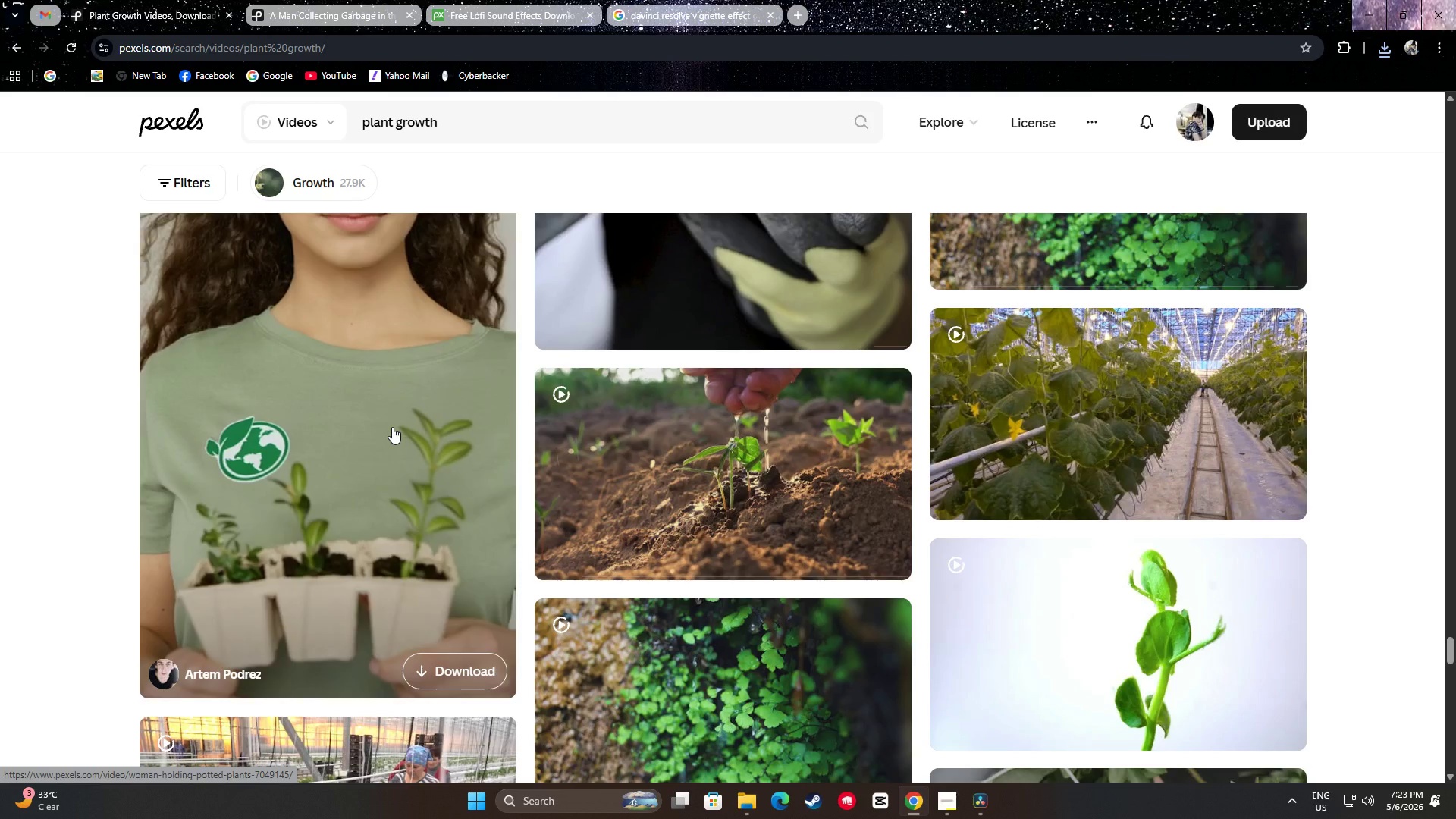 
wait(12.44)
 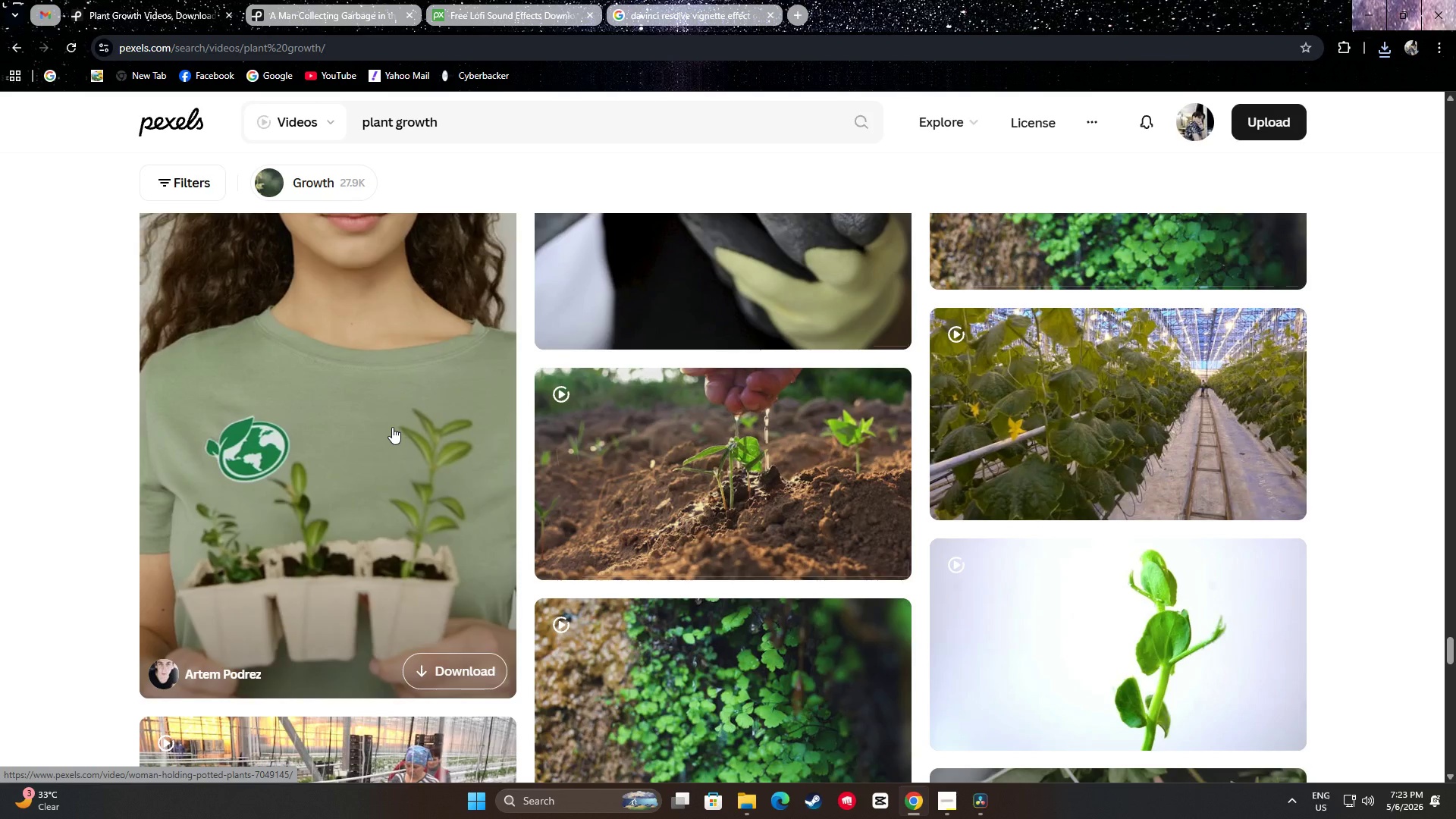 
scroll: coordinate [394, 430], scroll_direction: up, amount: 1.0
 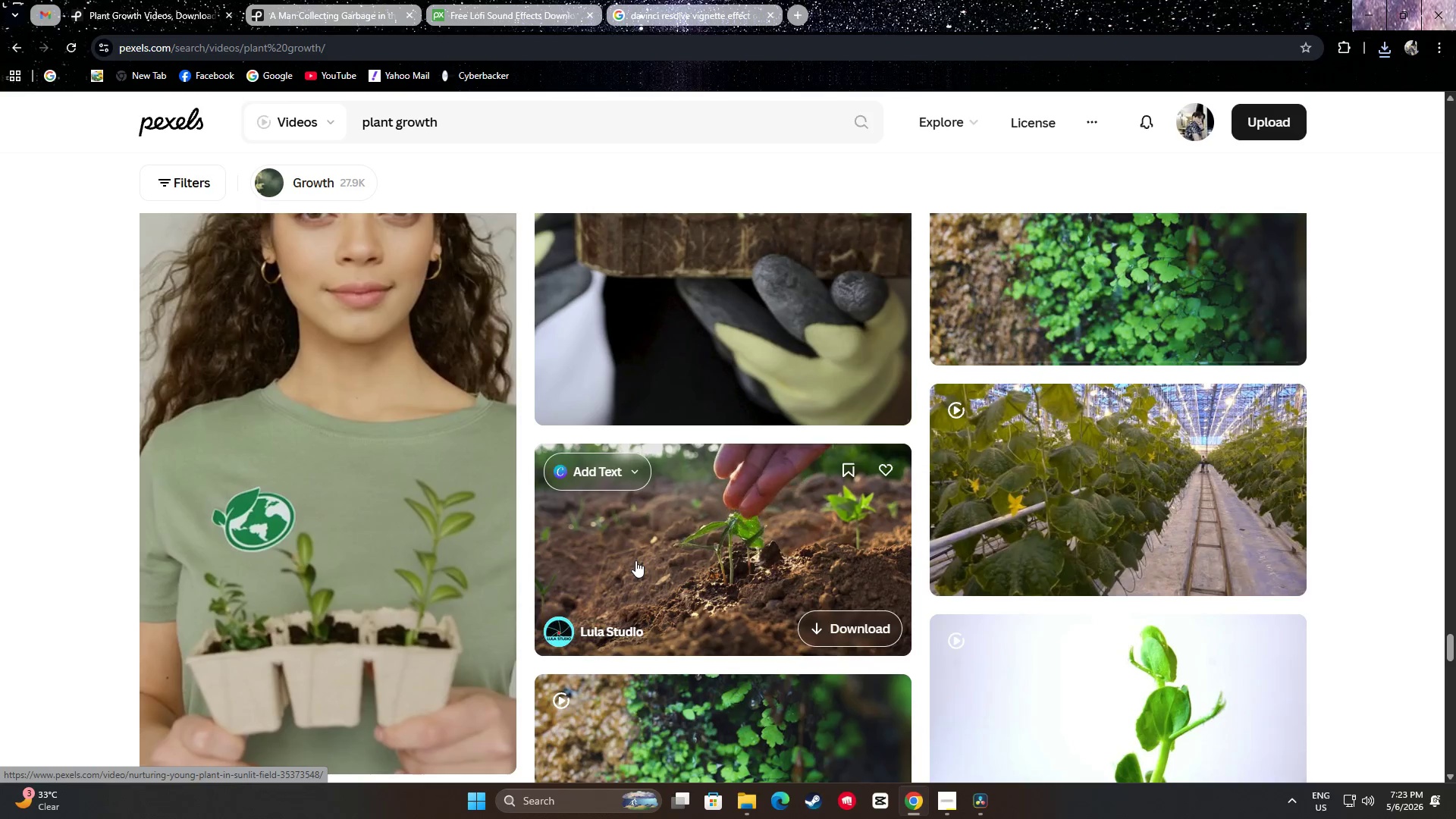 
wait(15.57)
 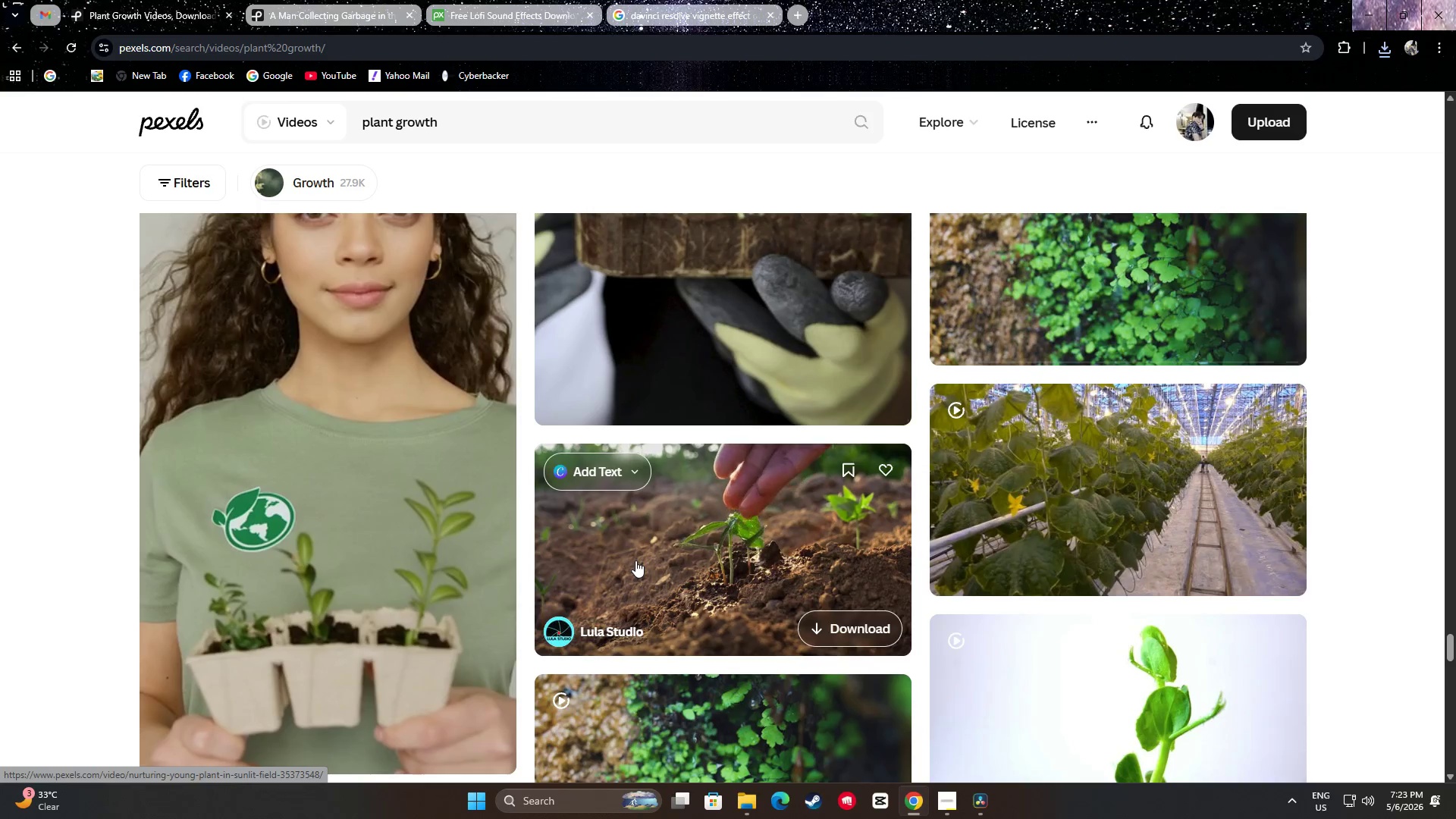 
scroll: coordinate [789, 560], scroll_direction: down, amount: 6.0
 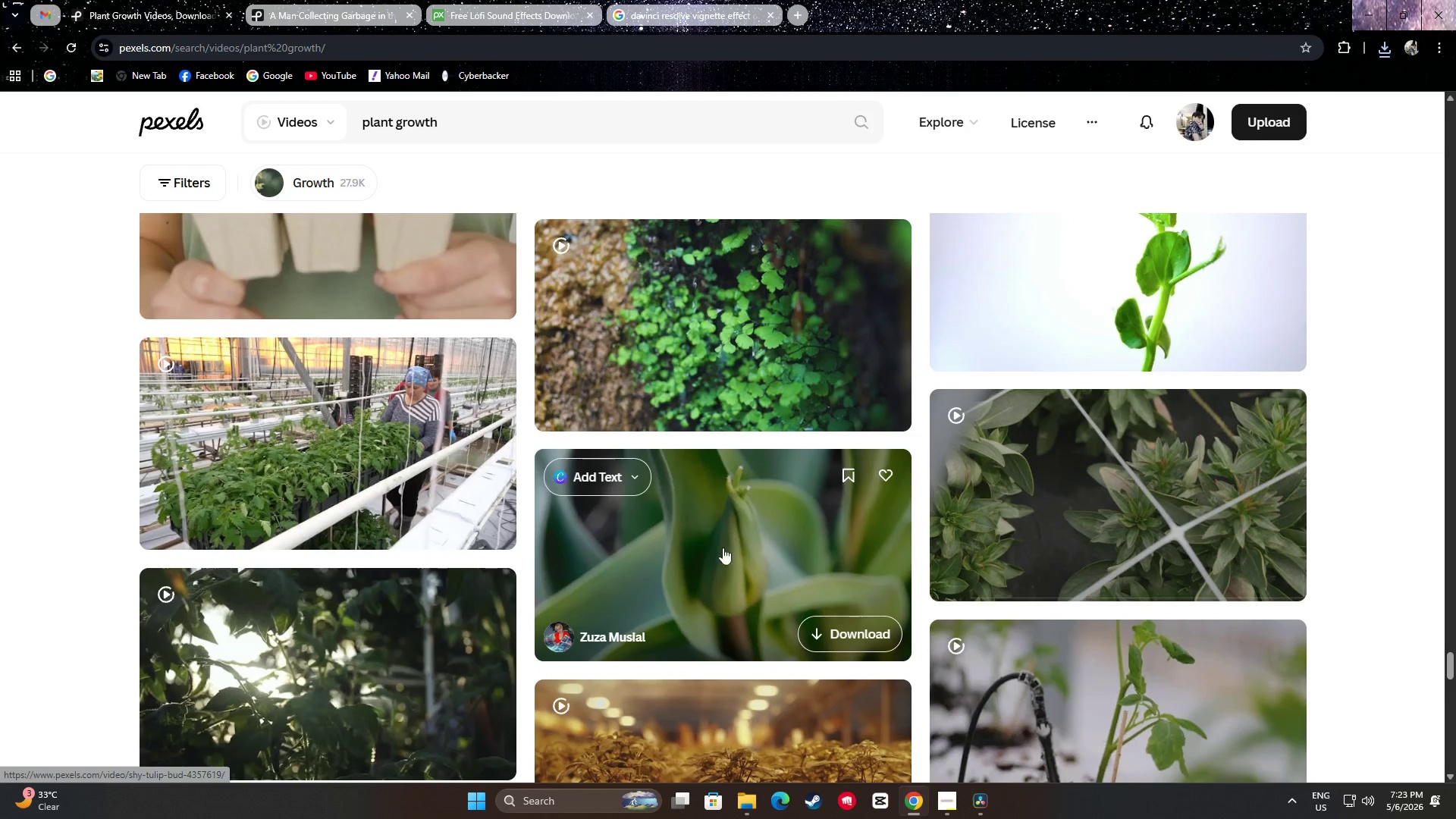 
mouse_move([367, 429])
 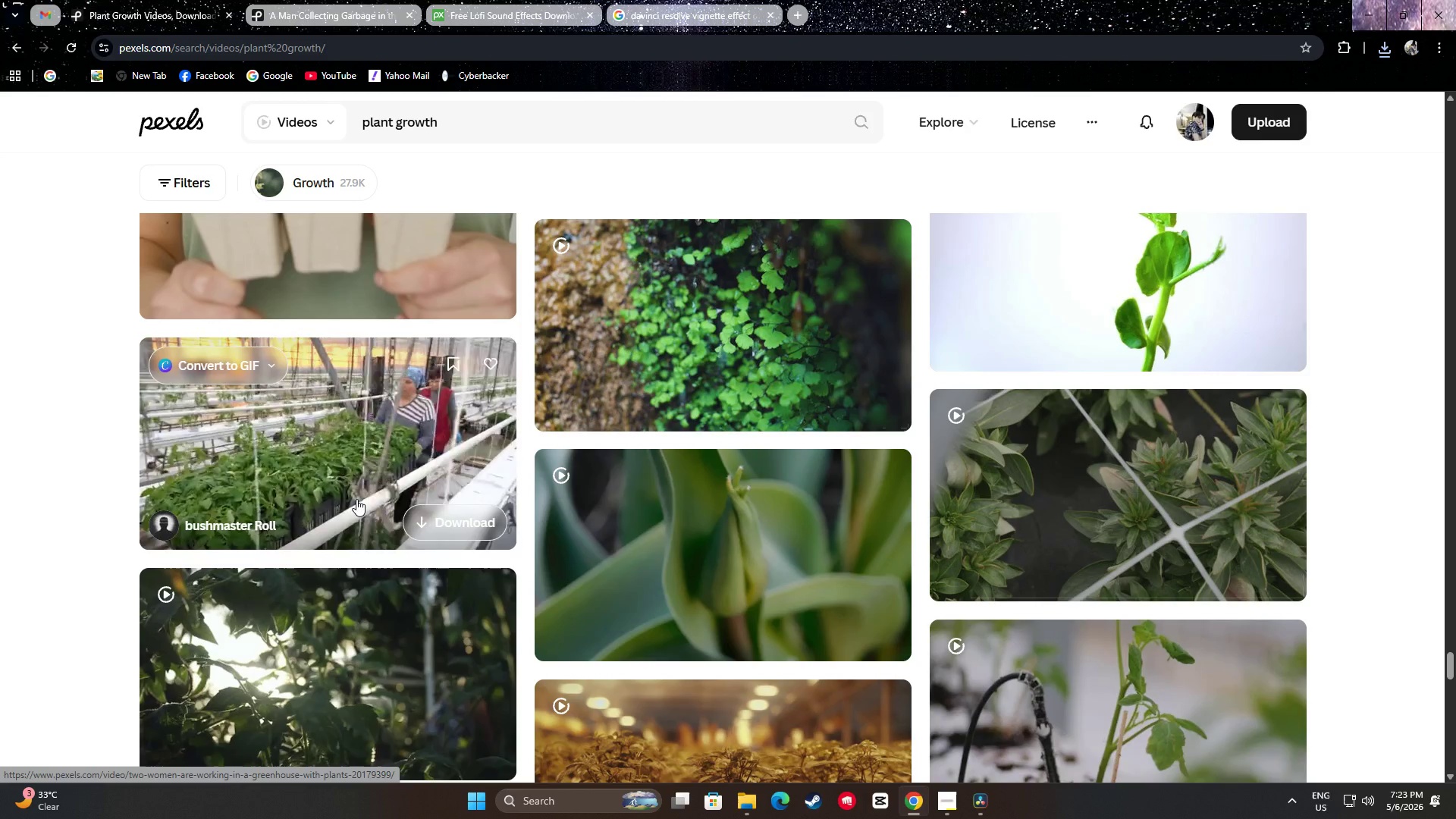 
scroll: coordinate [360, 595], scroll_direction: up, amount: 4.0
 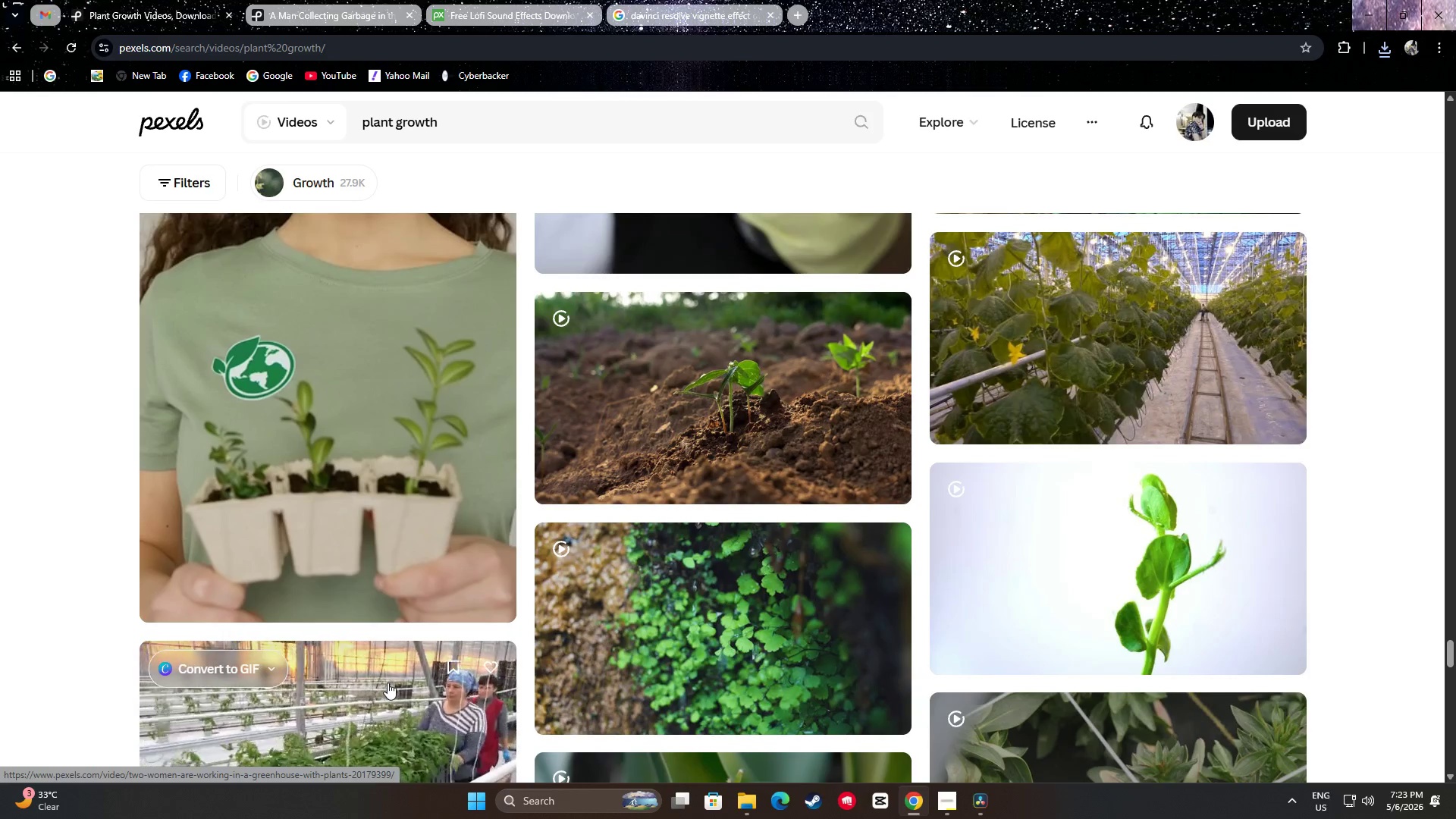 
scroll: coordinate [334, 548], scroll_direction: down, amount: 12.0
 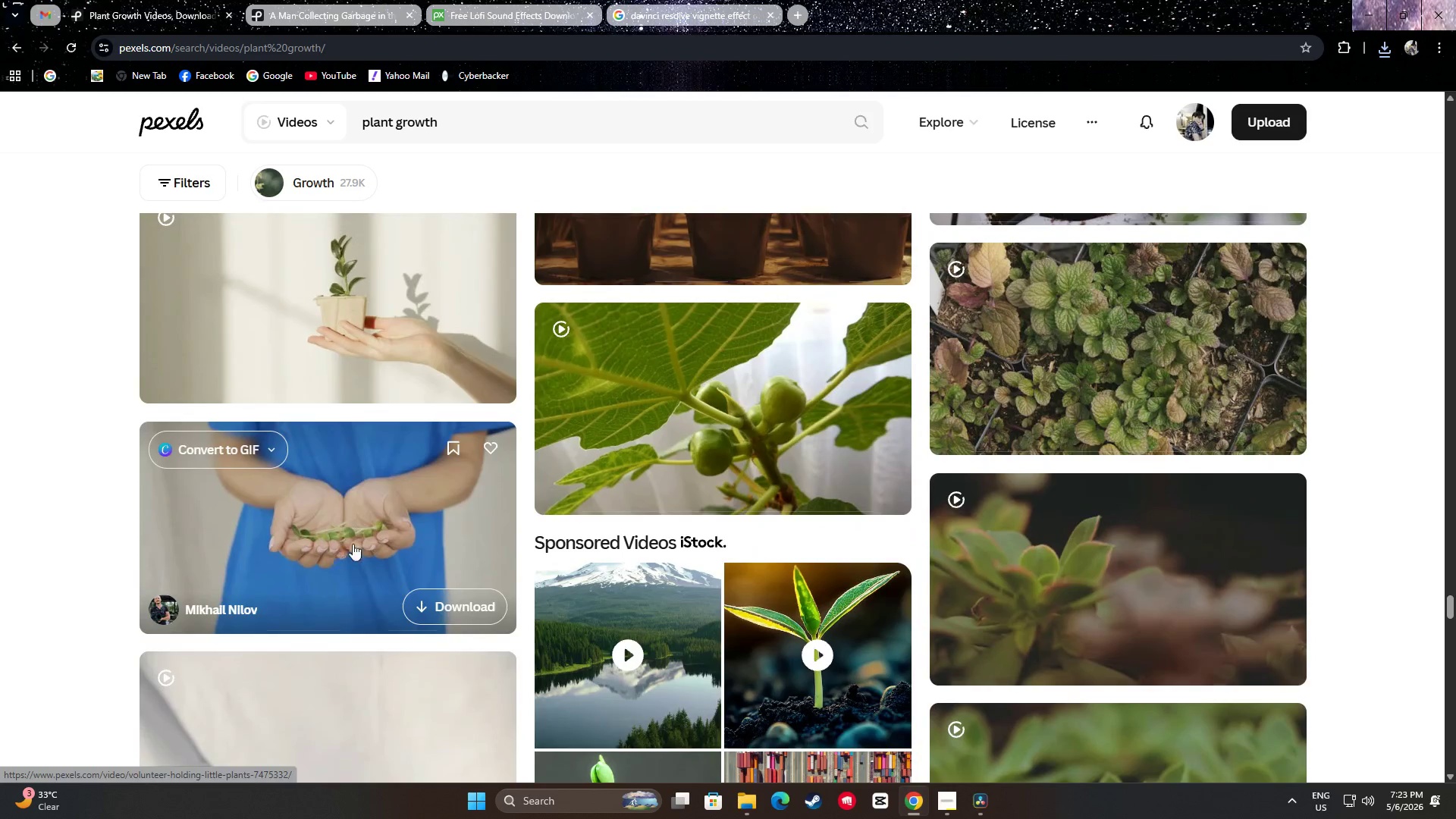 
scroll: coordinate [658, 520], scroll_direction: up, amount: 3.0
 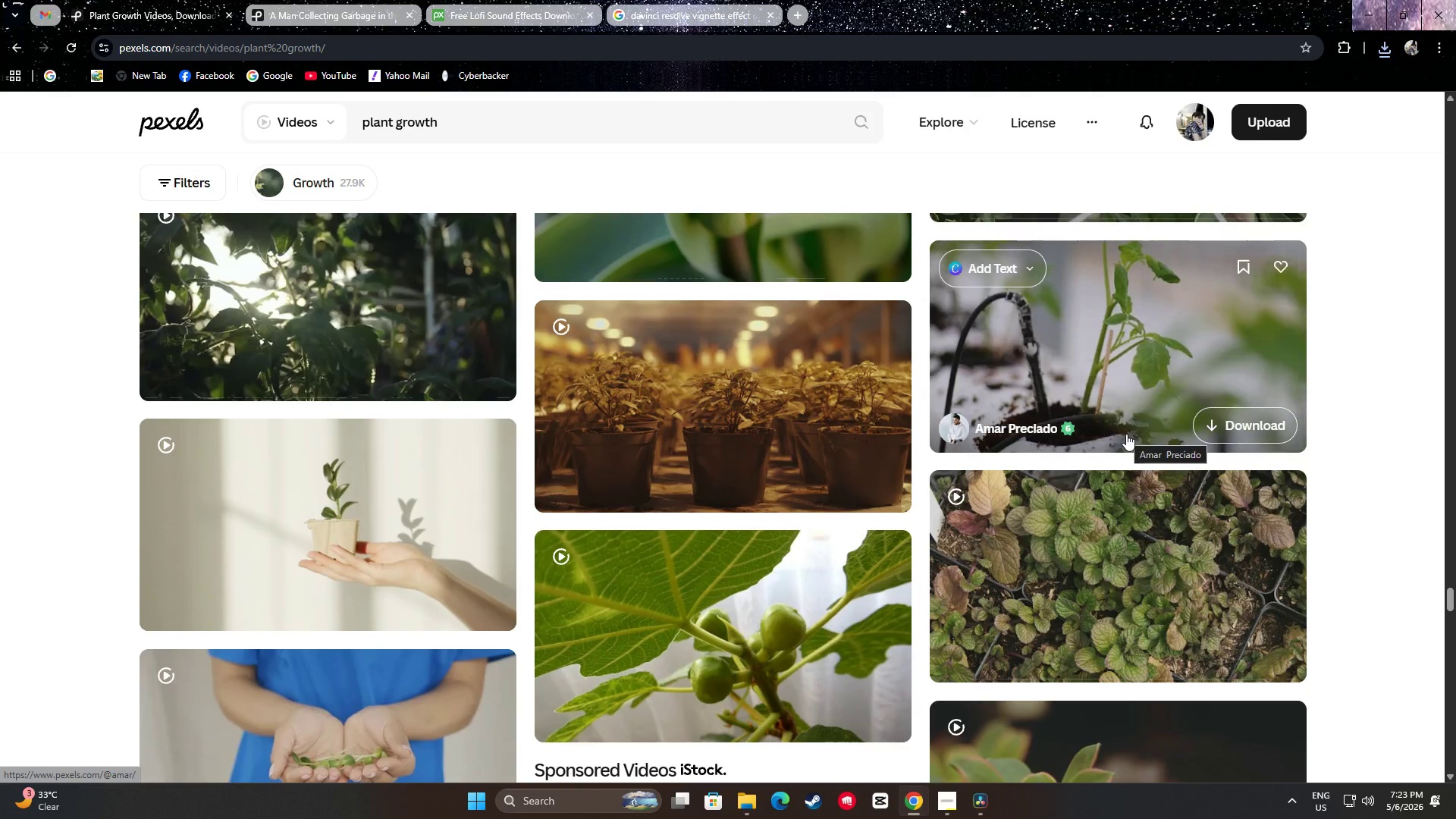 
scroll: coordinate [472, 425], scroll_direction: down, amount: 11.0
 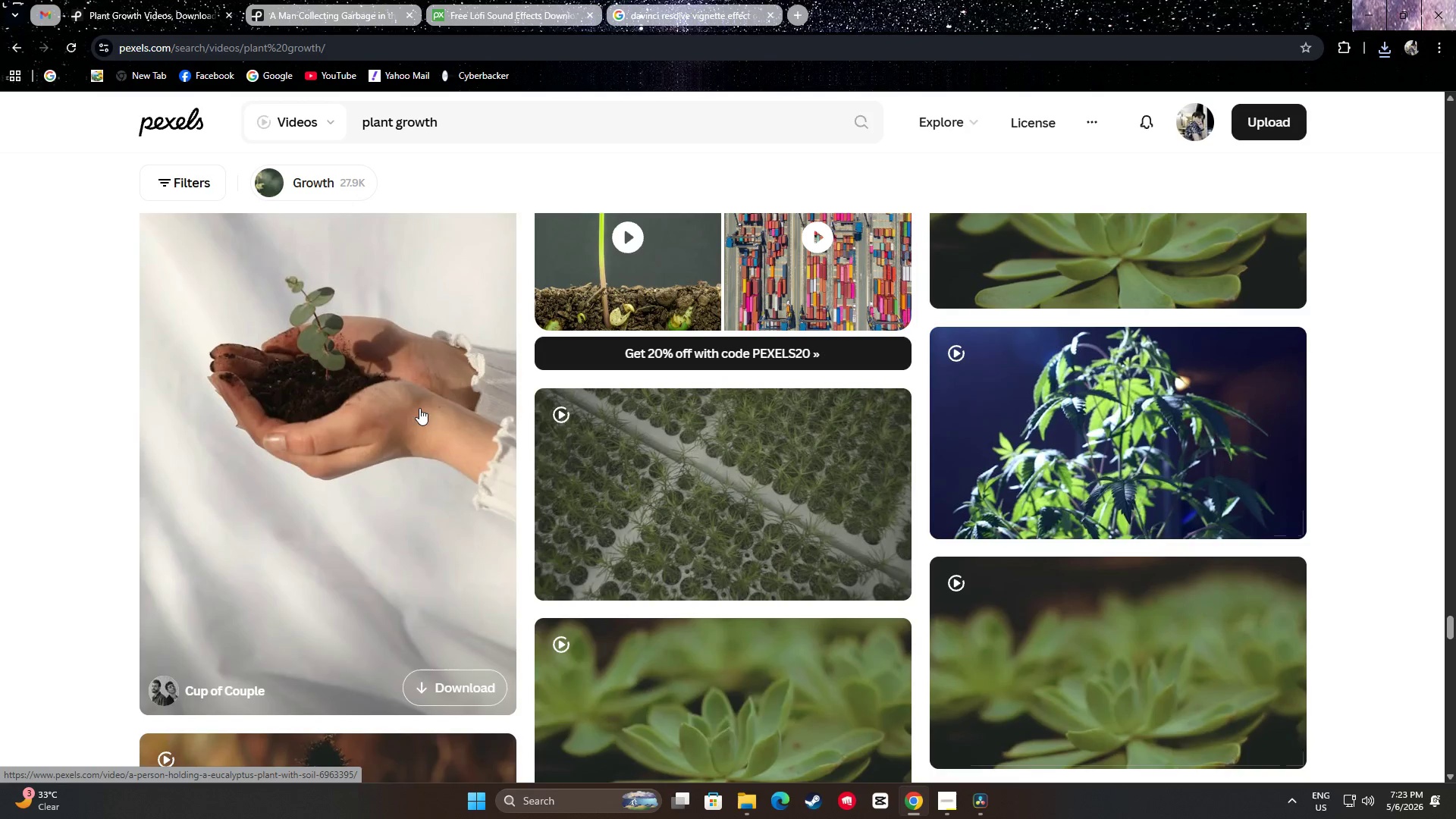 
scroll: coordinate [426, 477], scroll_direction: up, amount: 1.0
 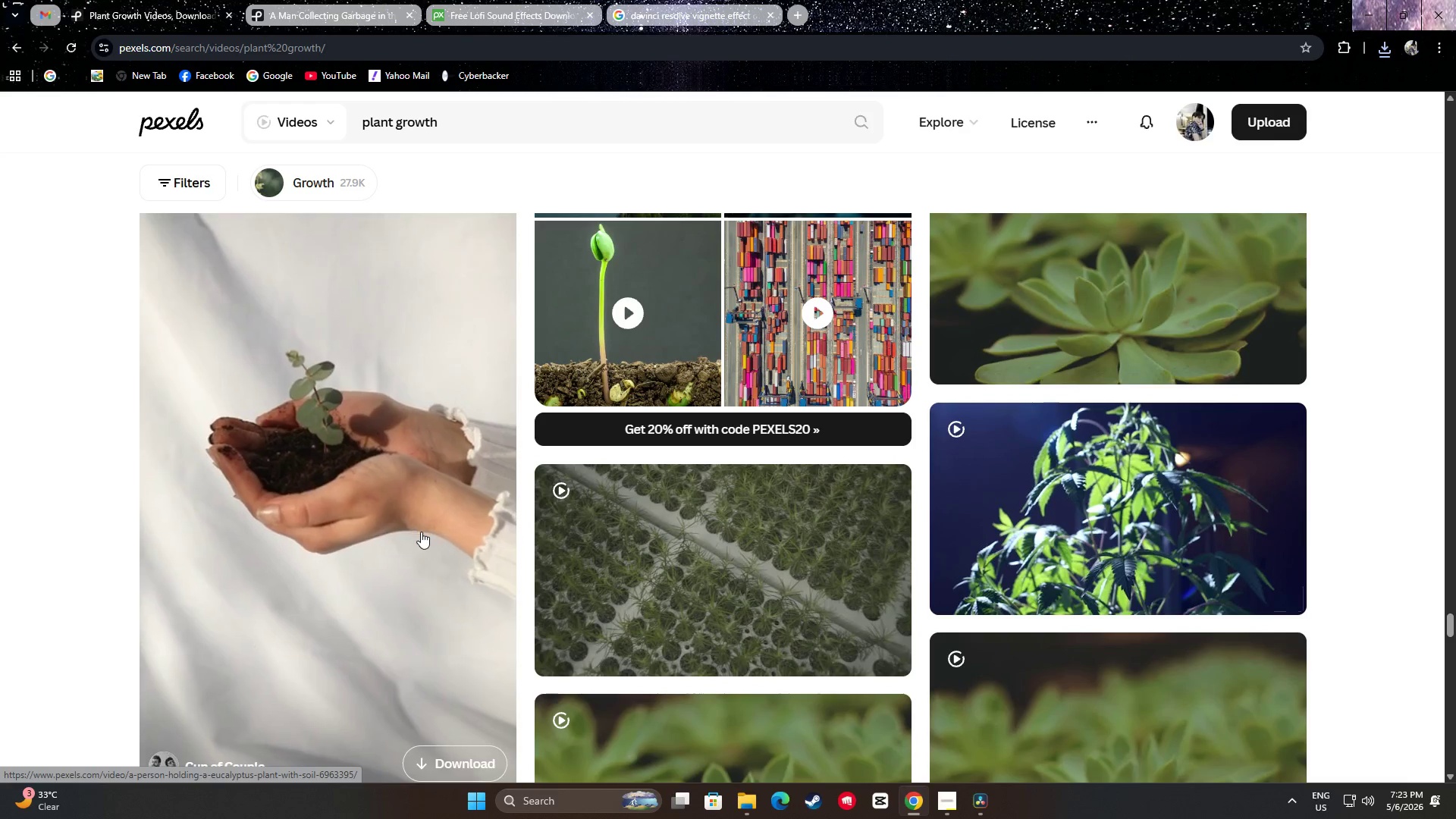 
scroll: coordinate [353, 391], scroll_direction: down, amount: 9.0
 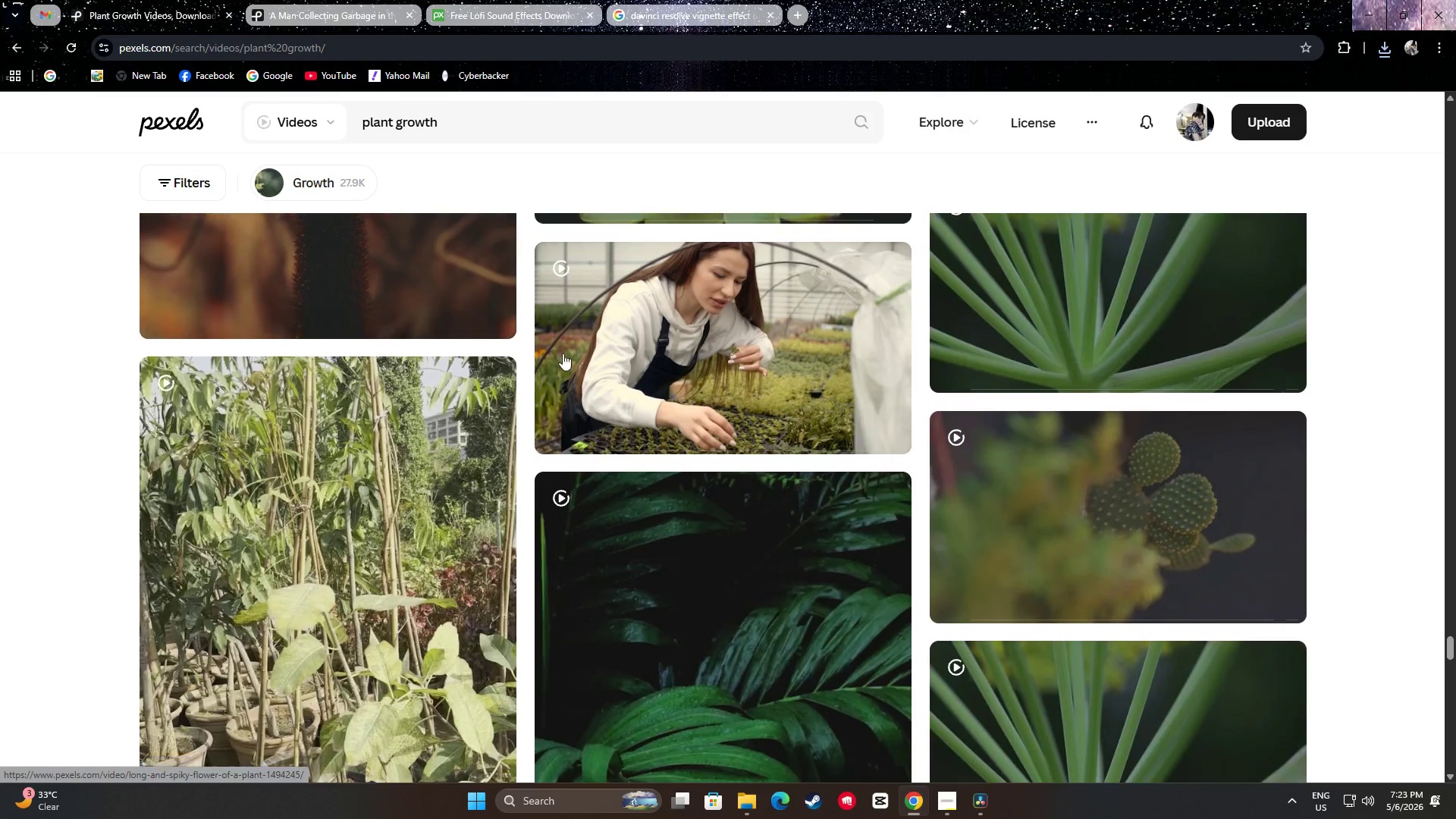 
mouse_move([695, 372])
 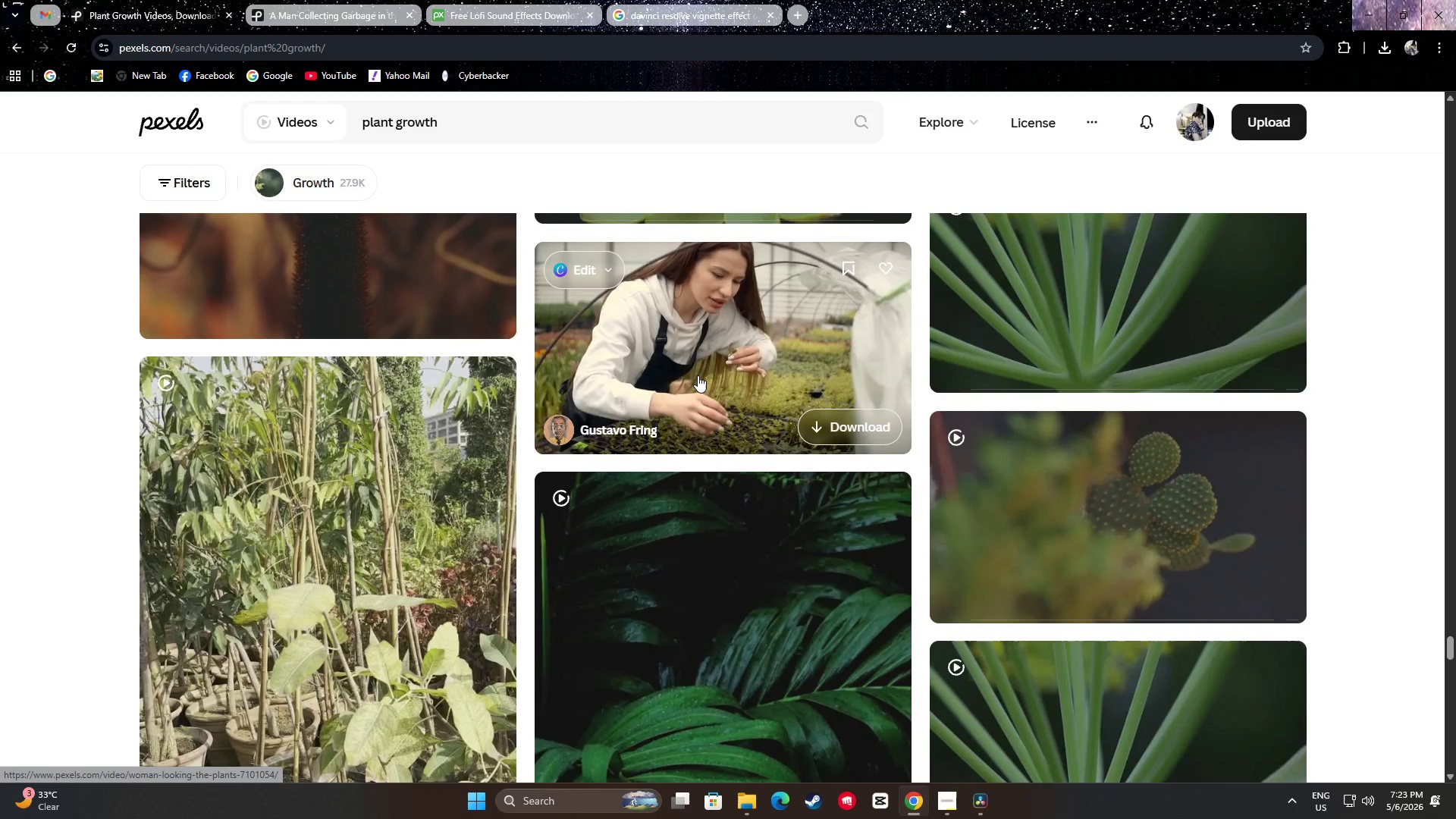 
scroll: coordinate [390, 465], scroll_direction: down, amount: 14.0
 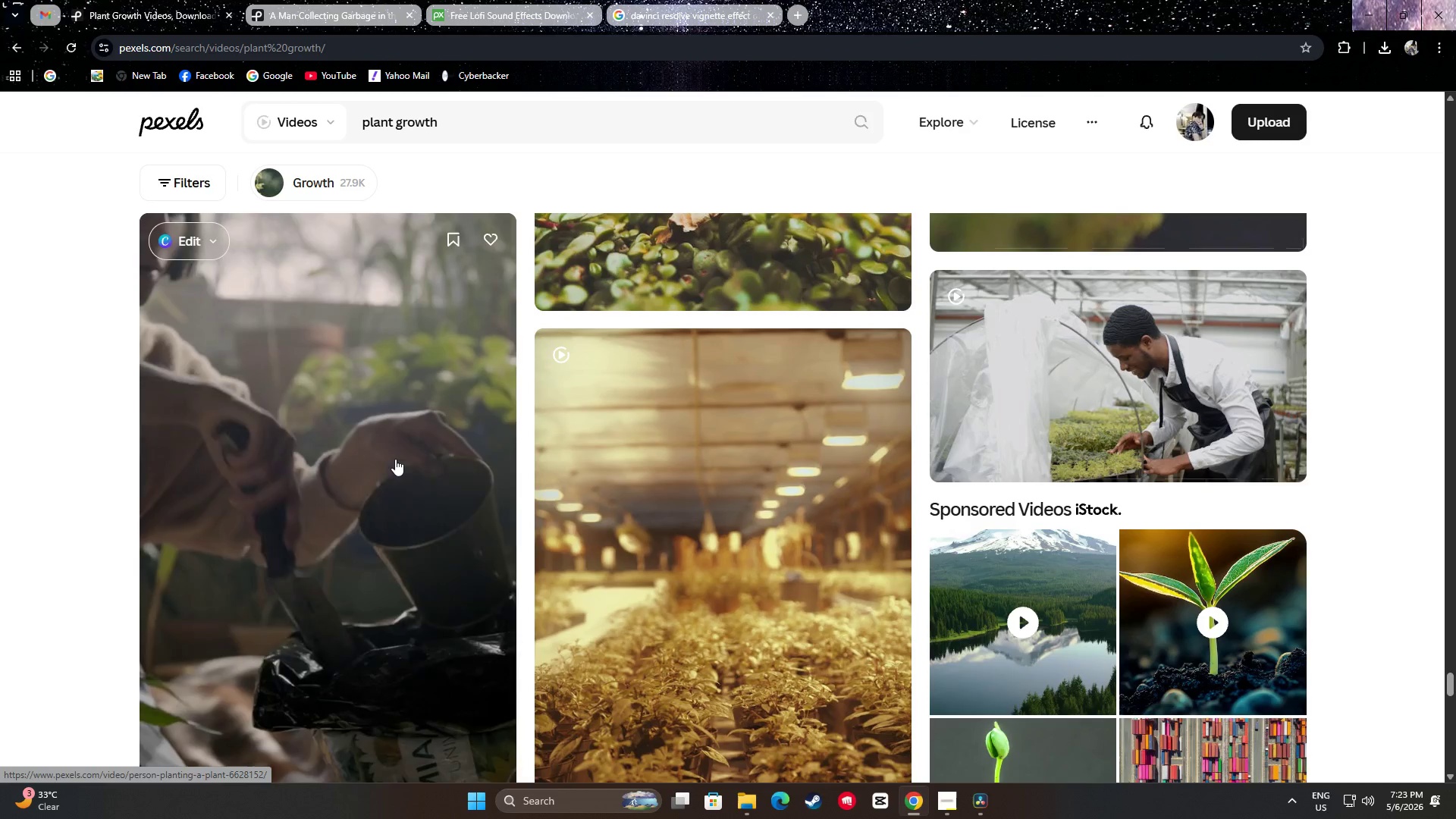 
scroll: coordinate [400, 457], scroll_direction: down, amount: 2.0
 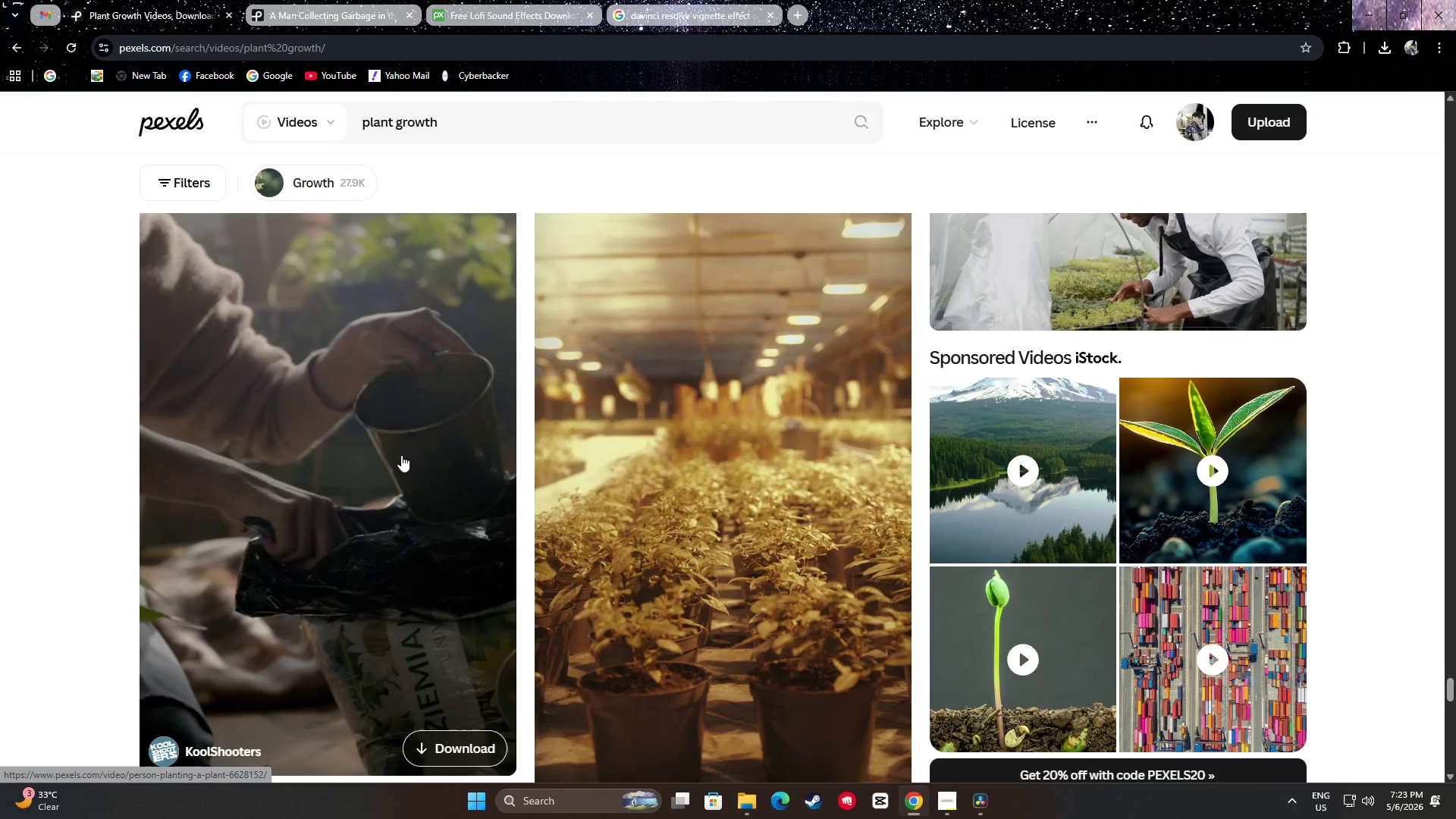 
scroll: coordinate [397, 544], scroll_direction: up, amount: 7.0
 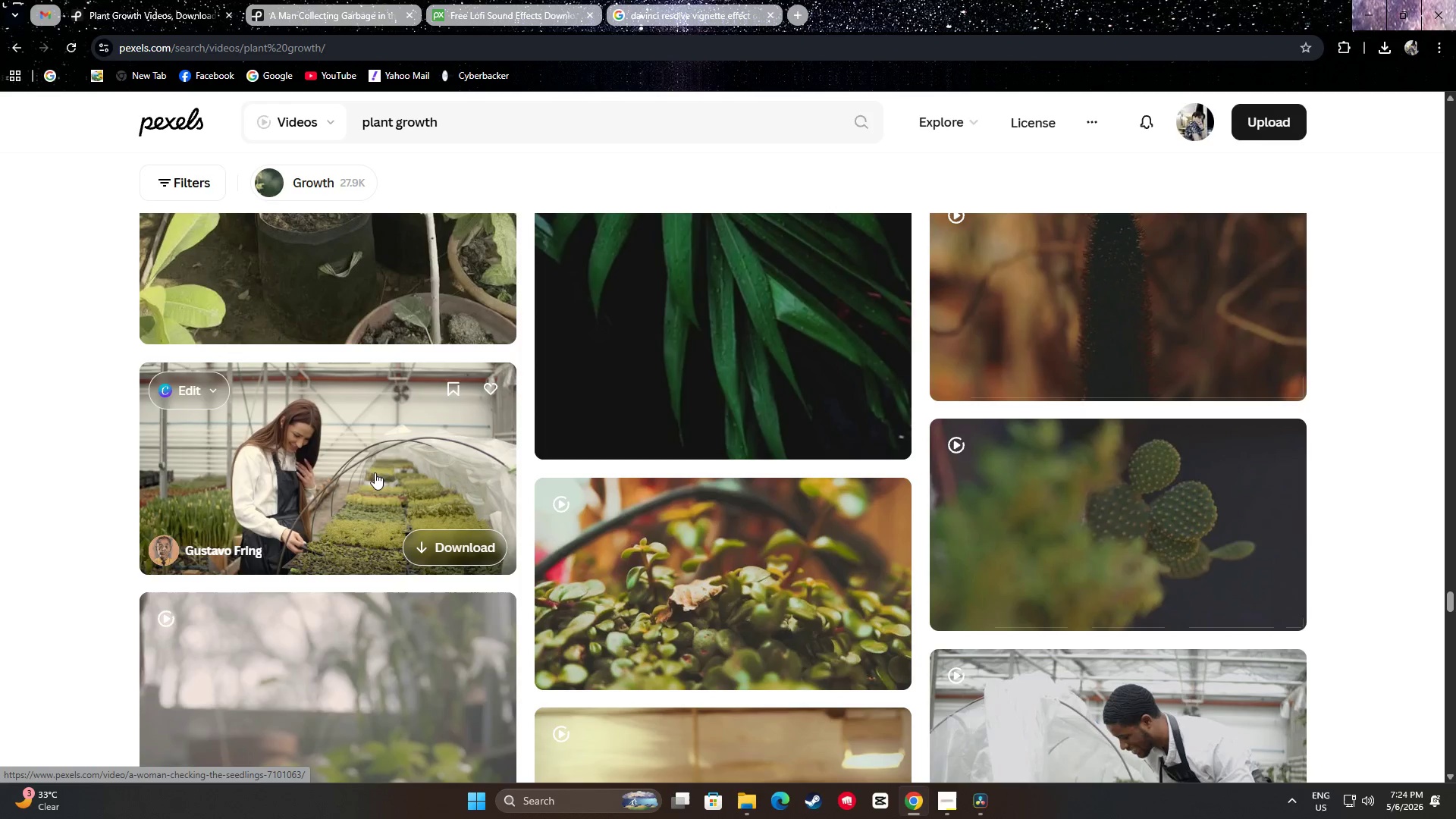 
wait(9.44)
 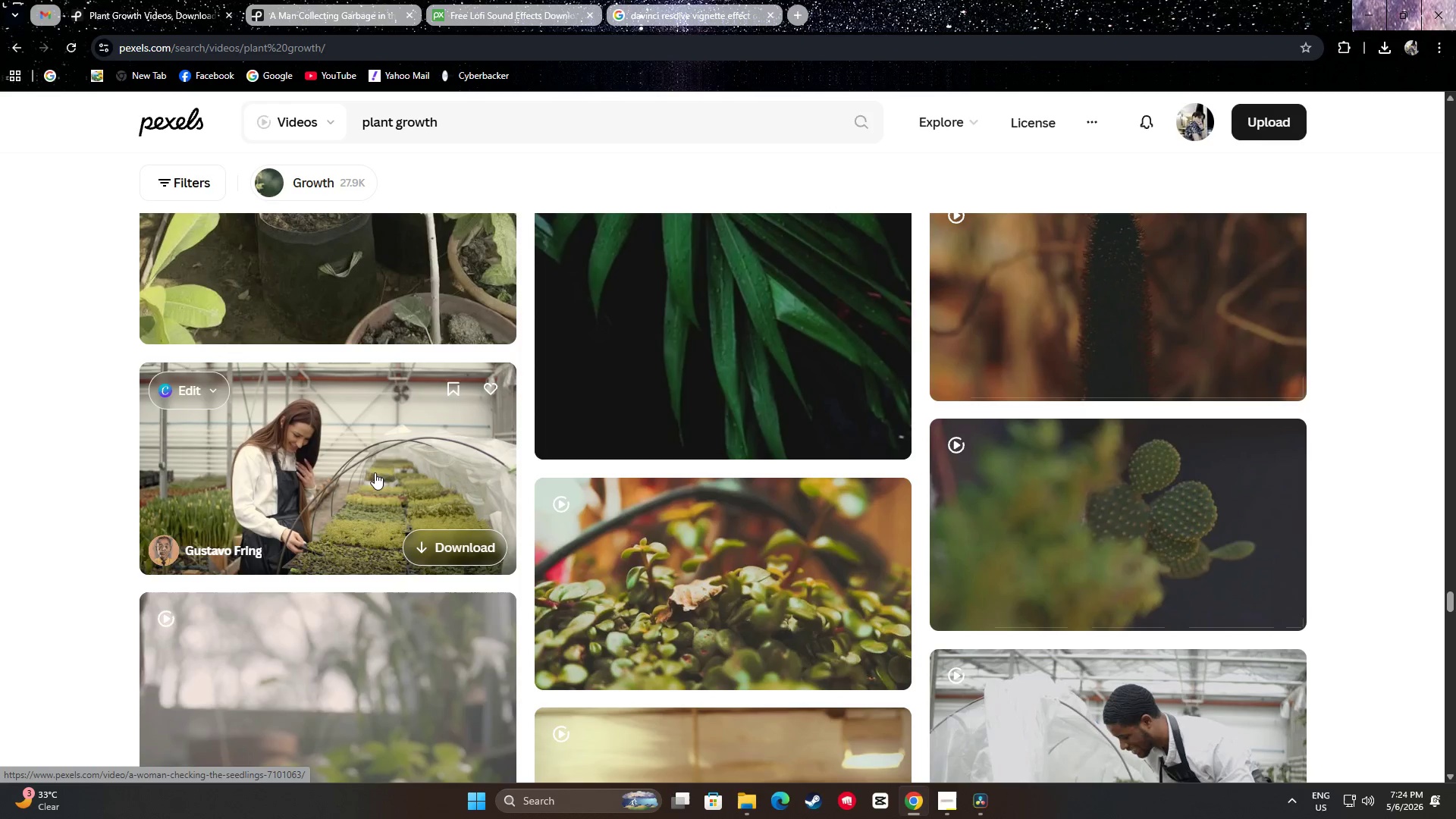 
scroll: coordinate [404, 483], scroll_direction: up, amount: 1.0
 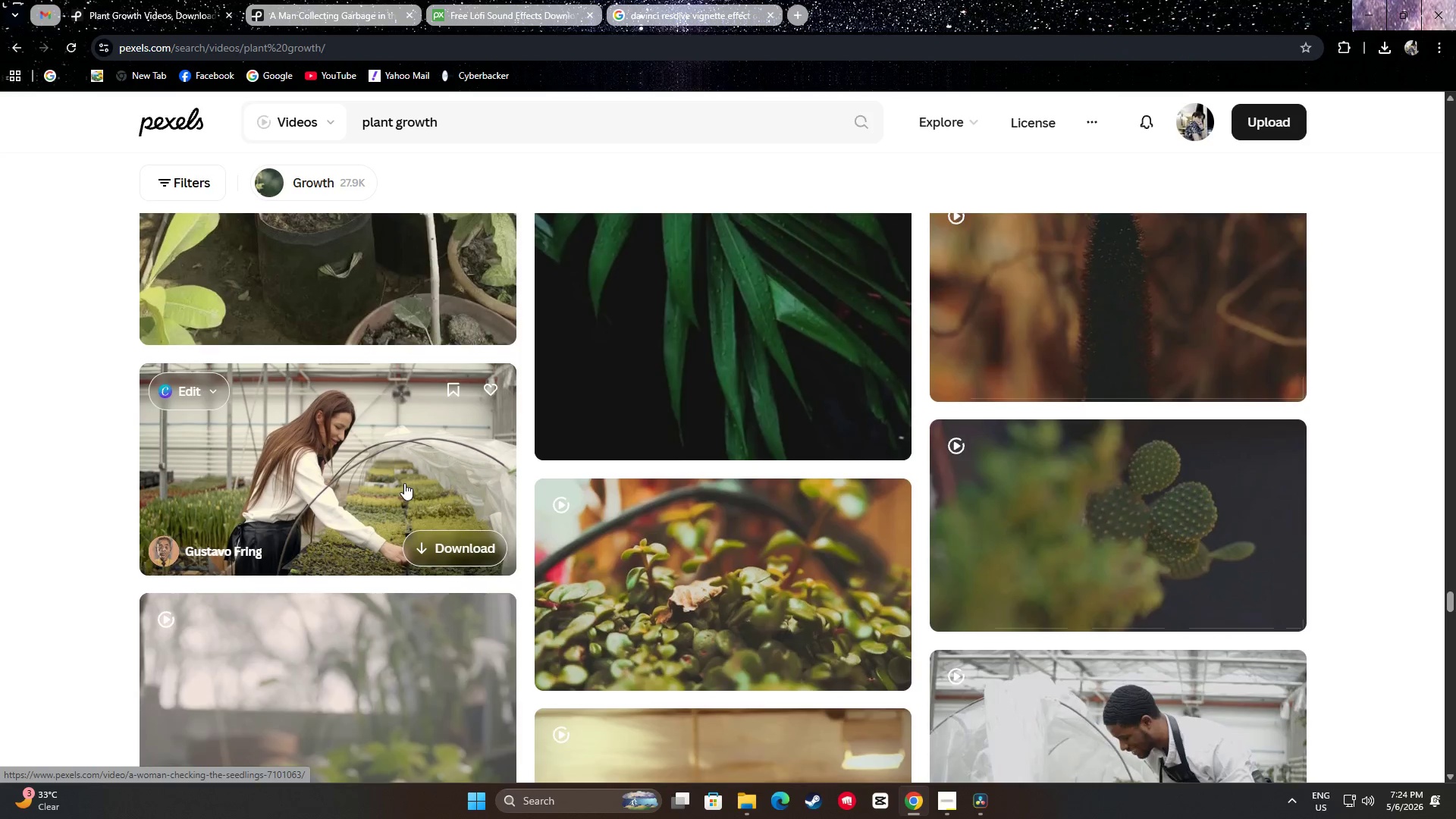 
mouse_move([353, 571])
 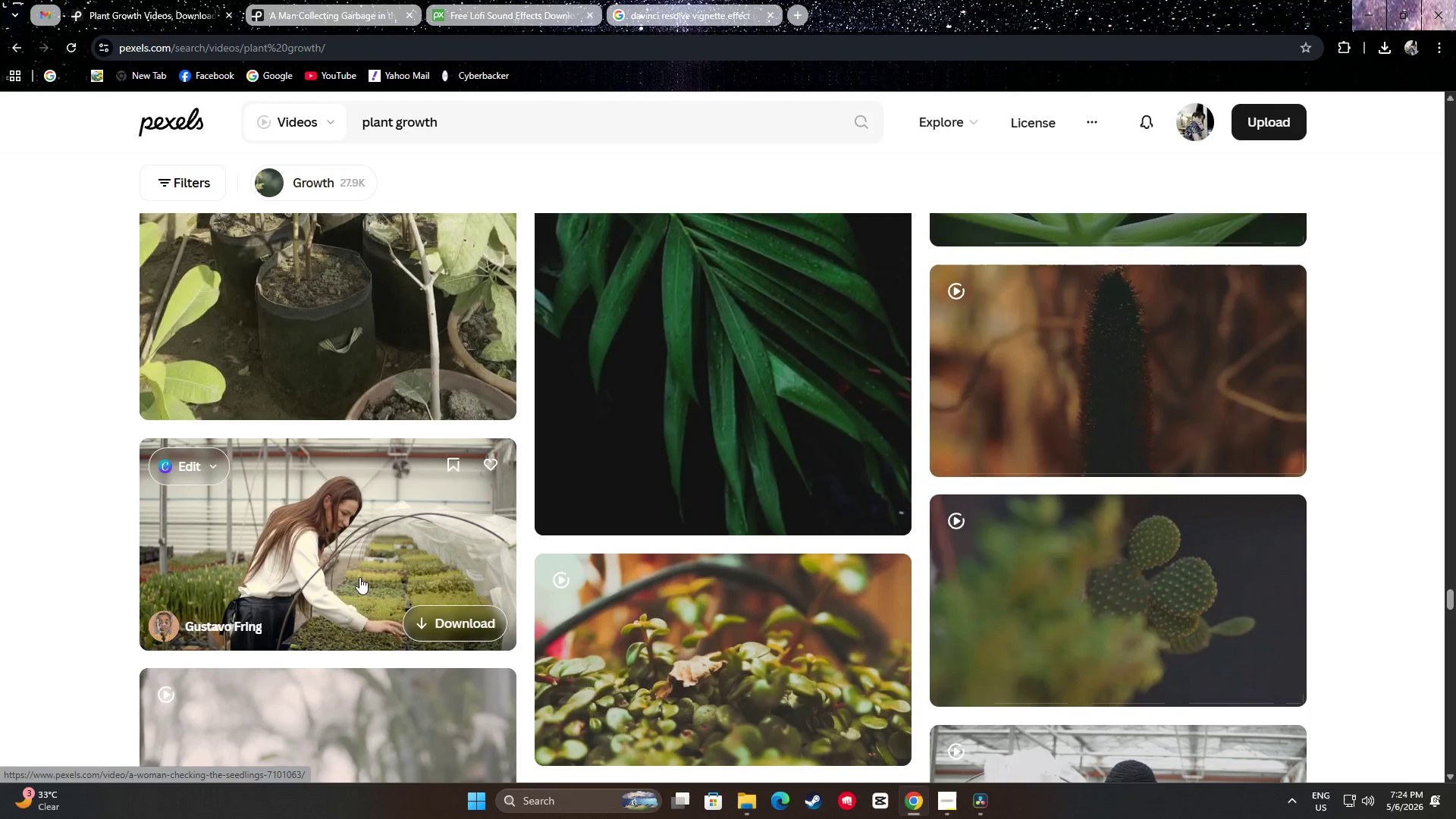 
scroll: coordinate [359, 604], scroll_direction: up, amount: 16.0
 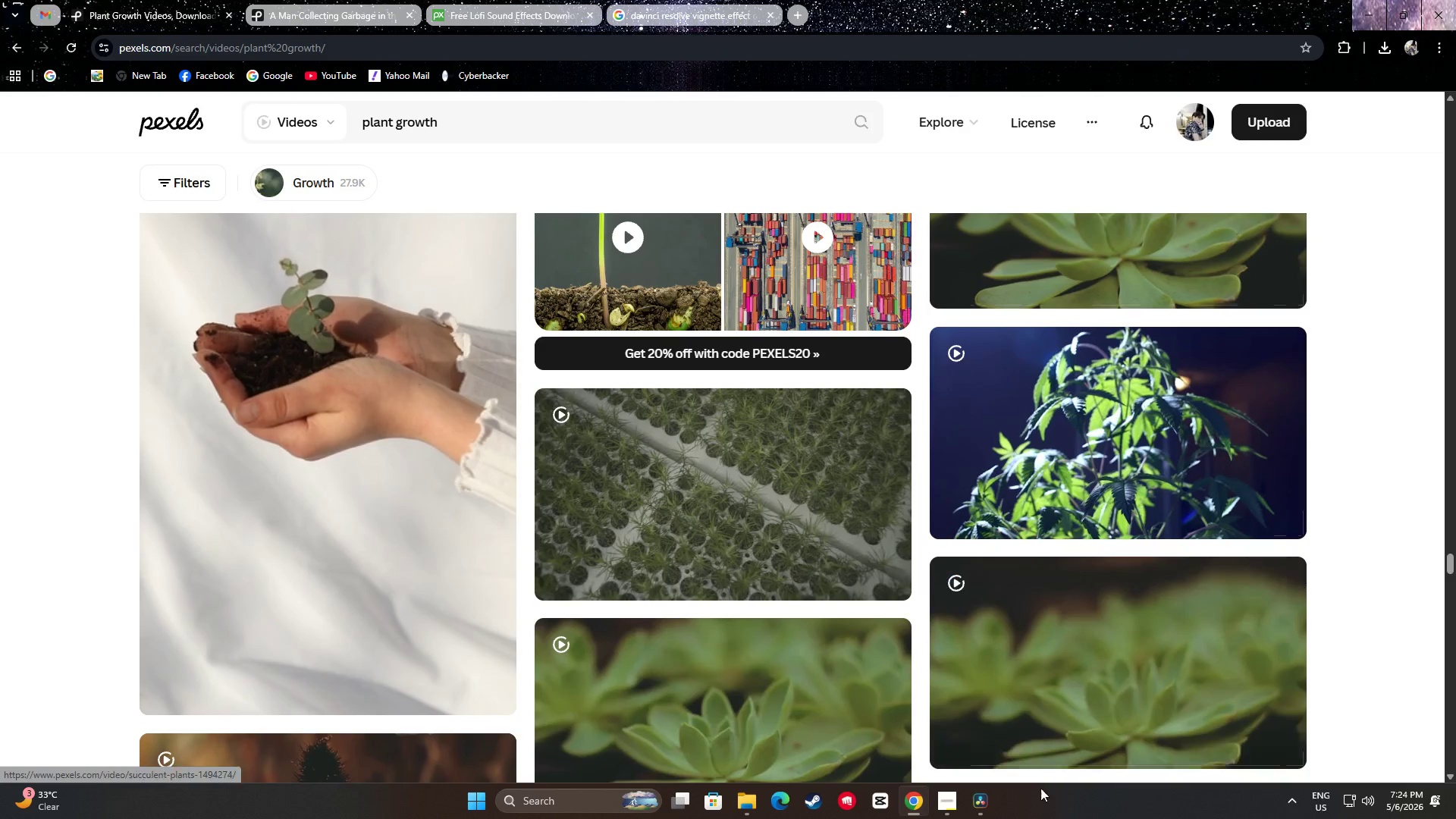 
left_click([984, 808])
 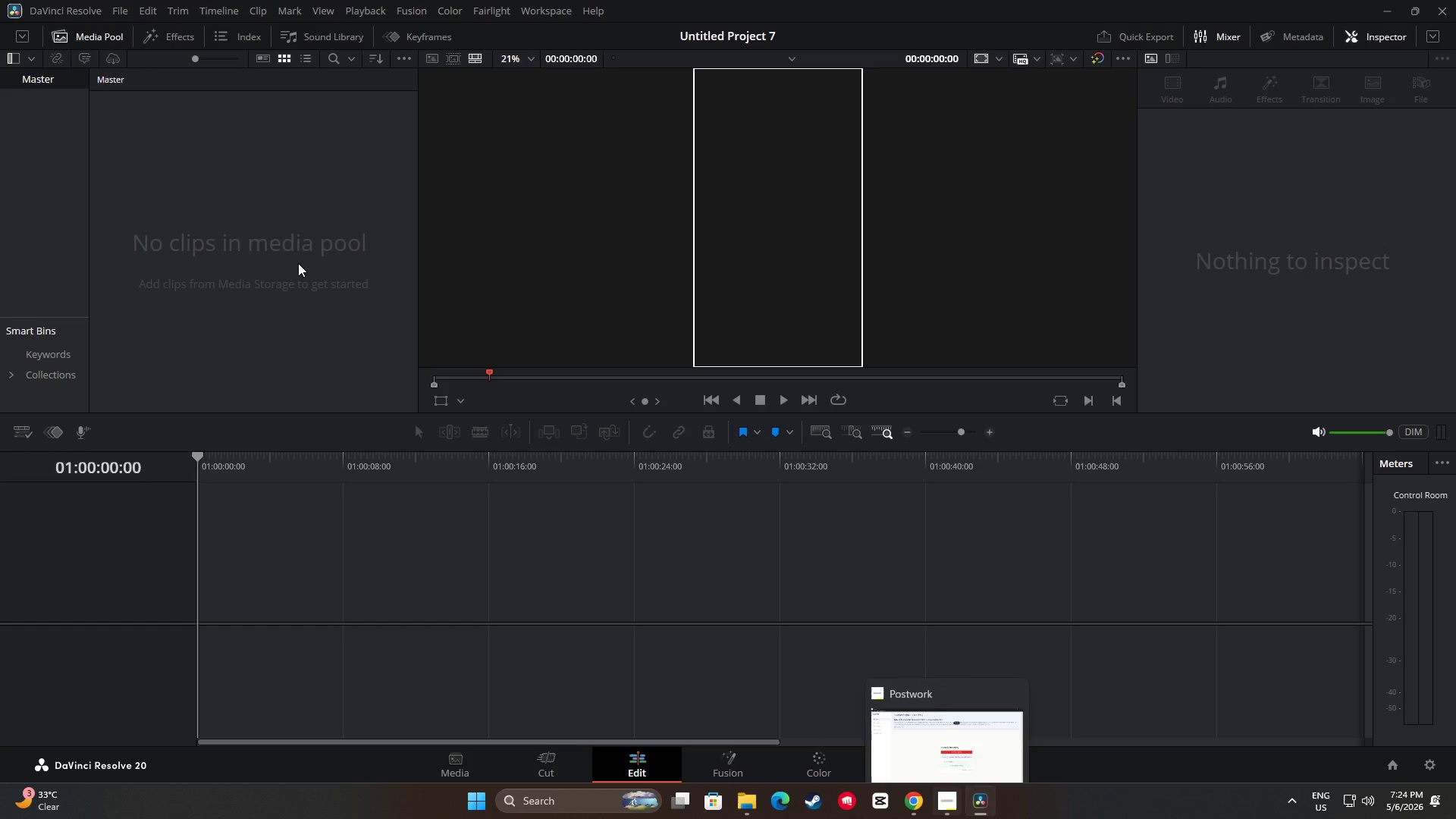 
left_click([284, 246])
 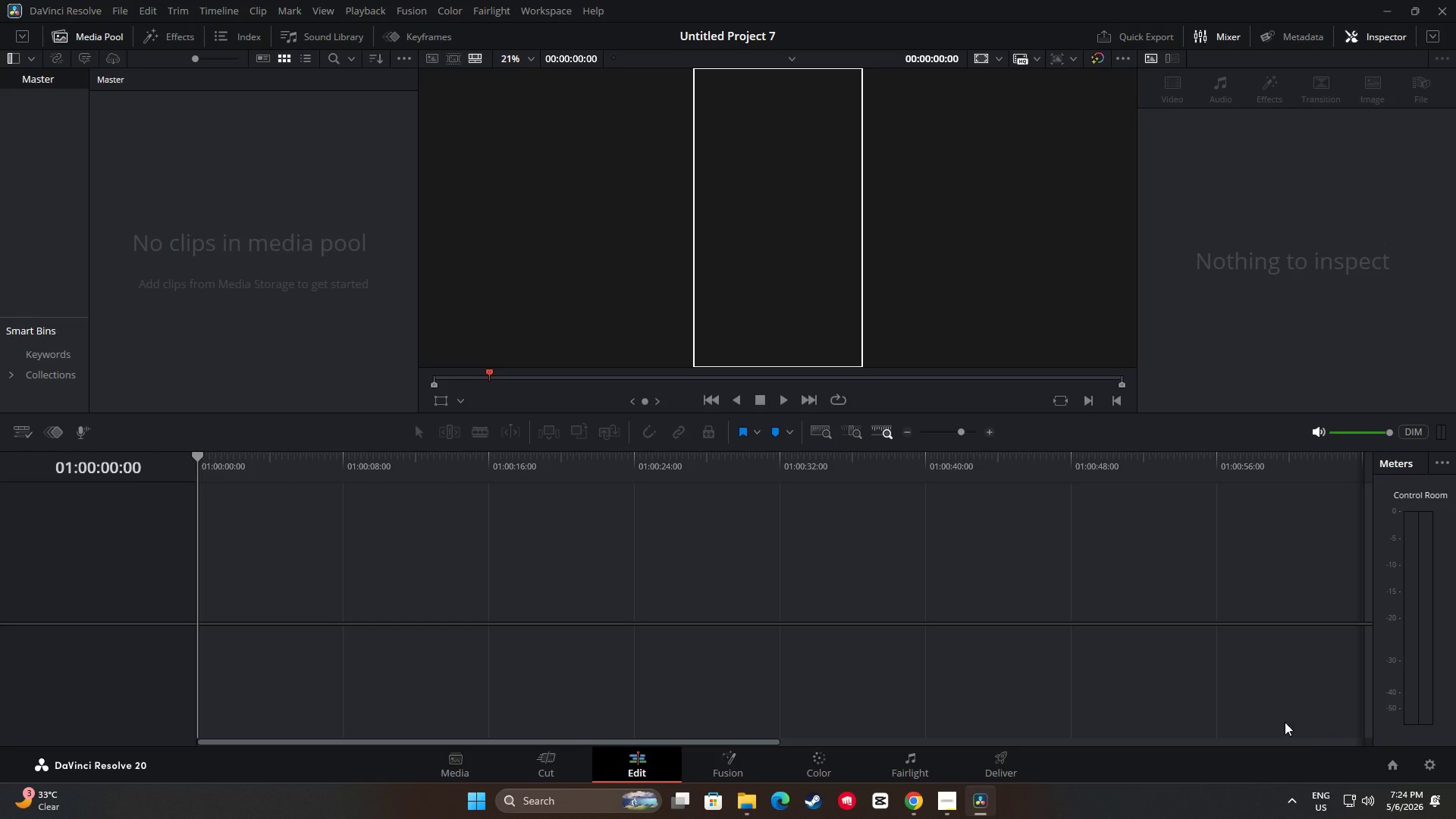 
left_click([915, 809])
 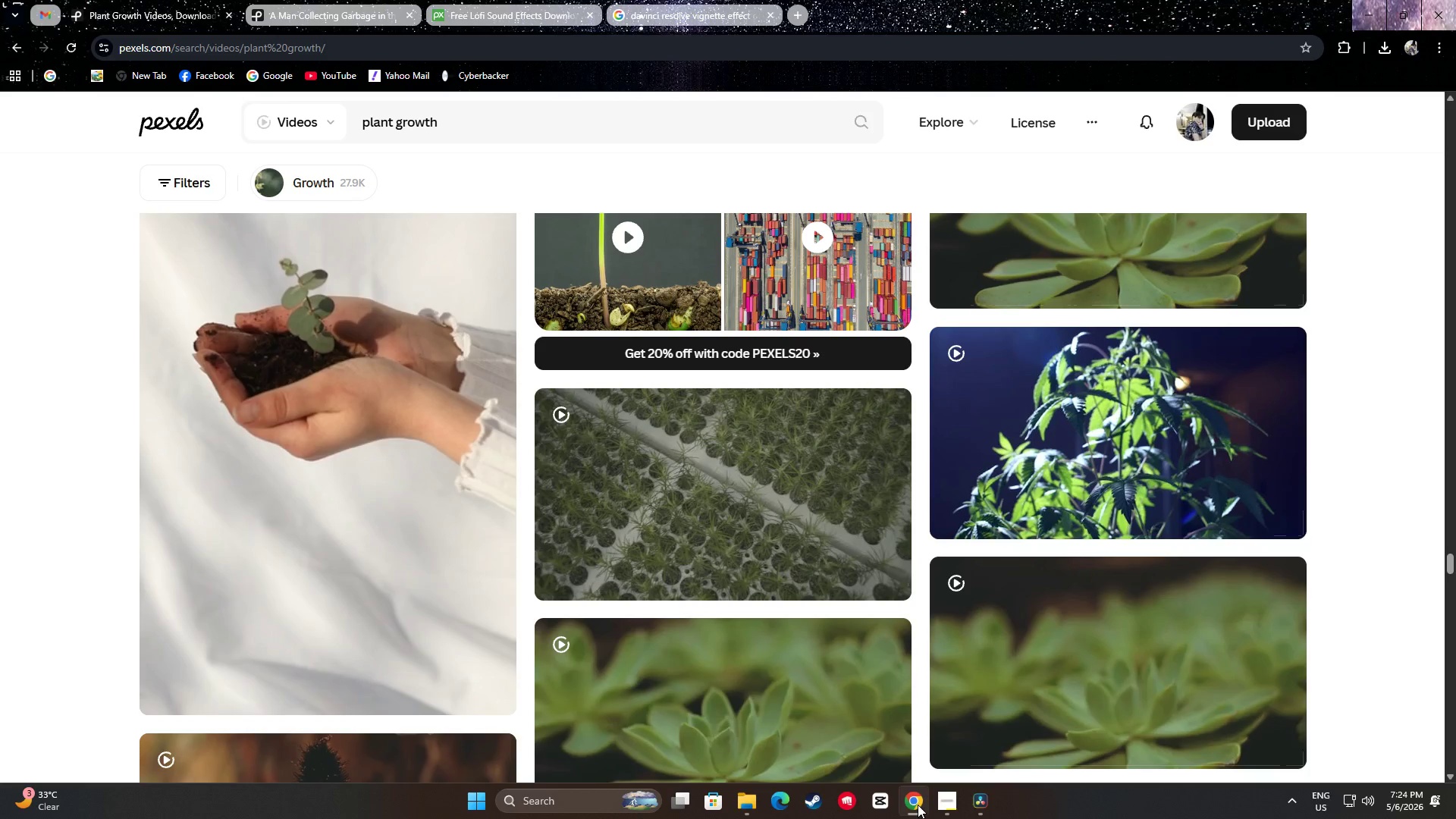 
right_click([918, 803])
 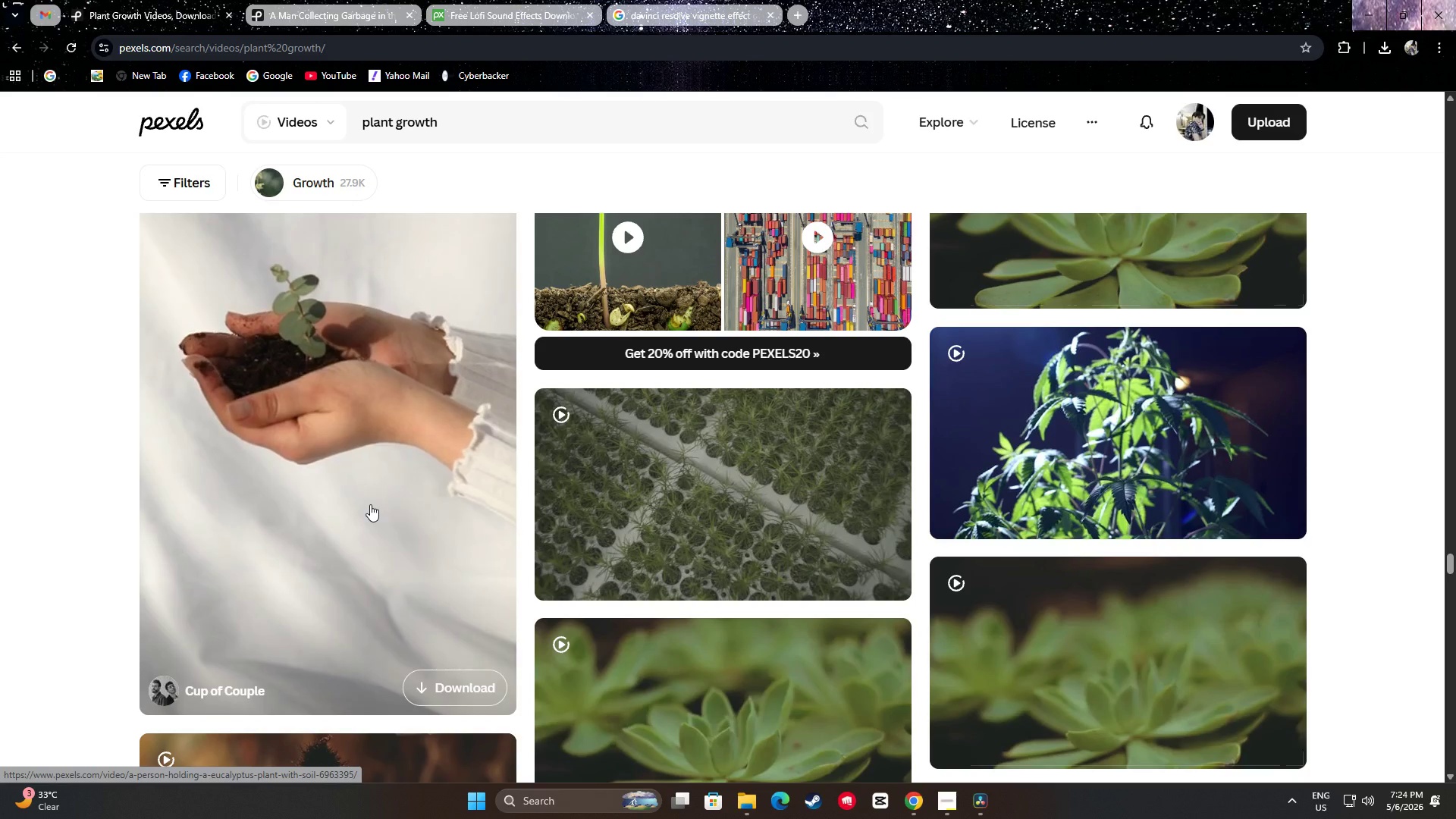 
wait(14.88)
 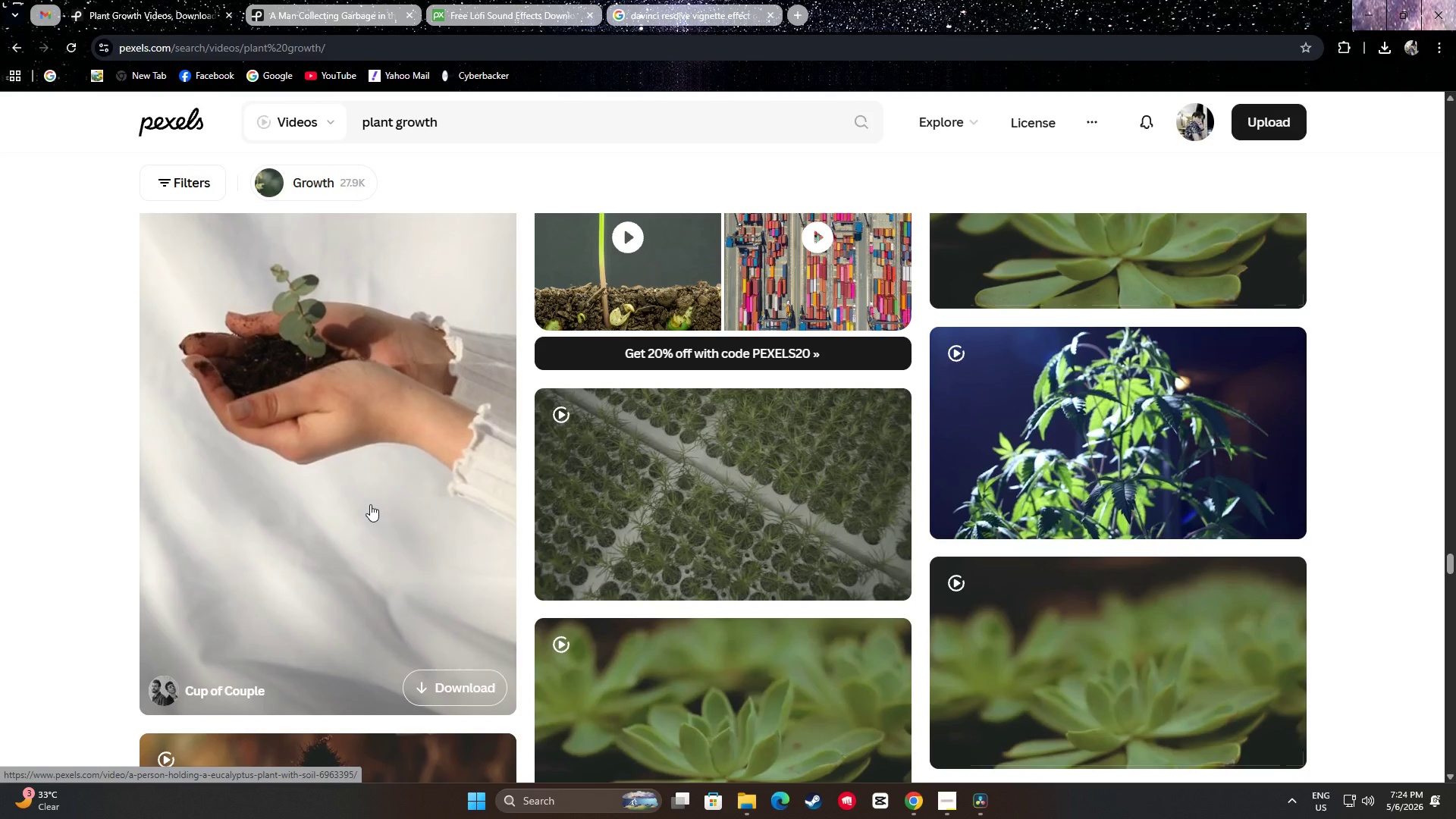 
left_click([1437, 761])
 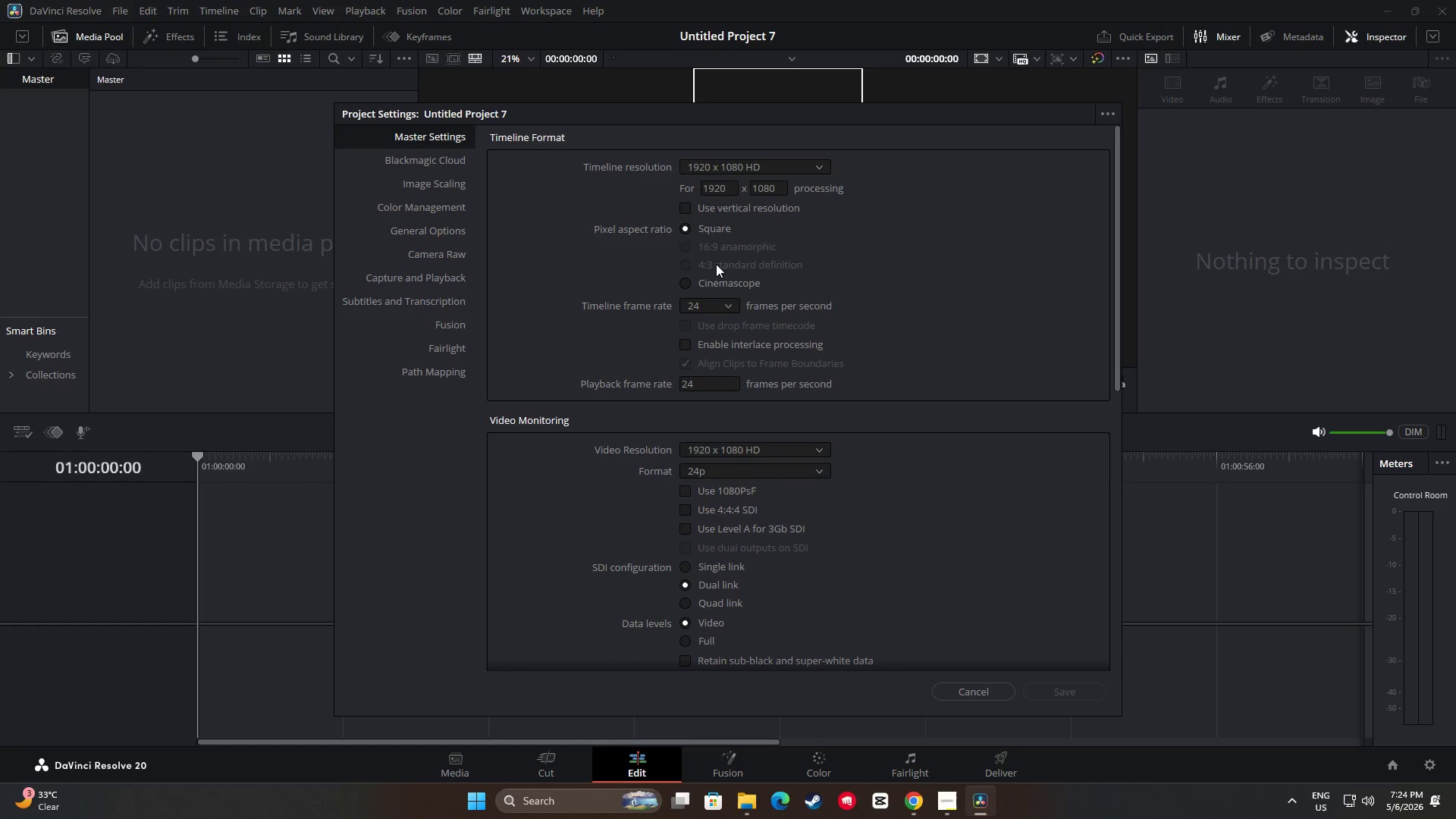 
left_click([686, 215])
 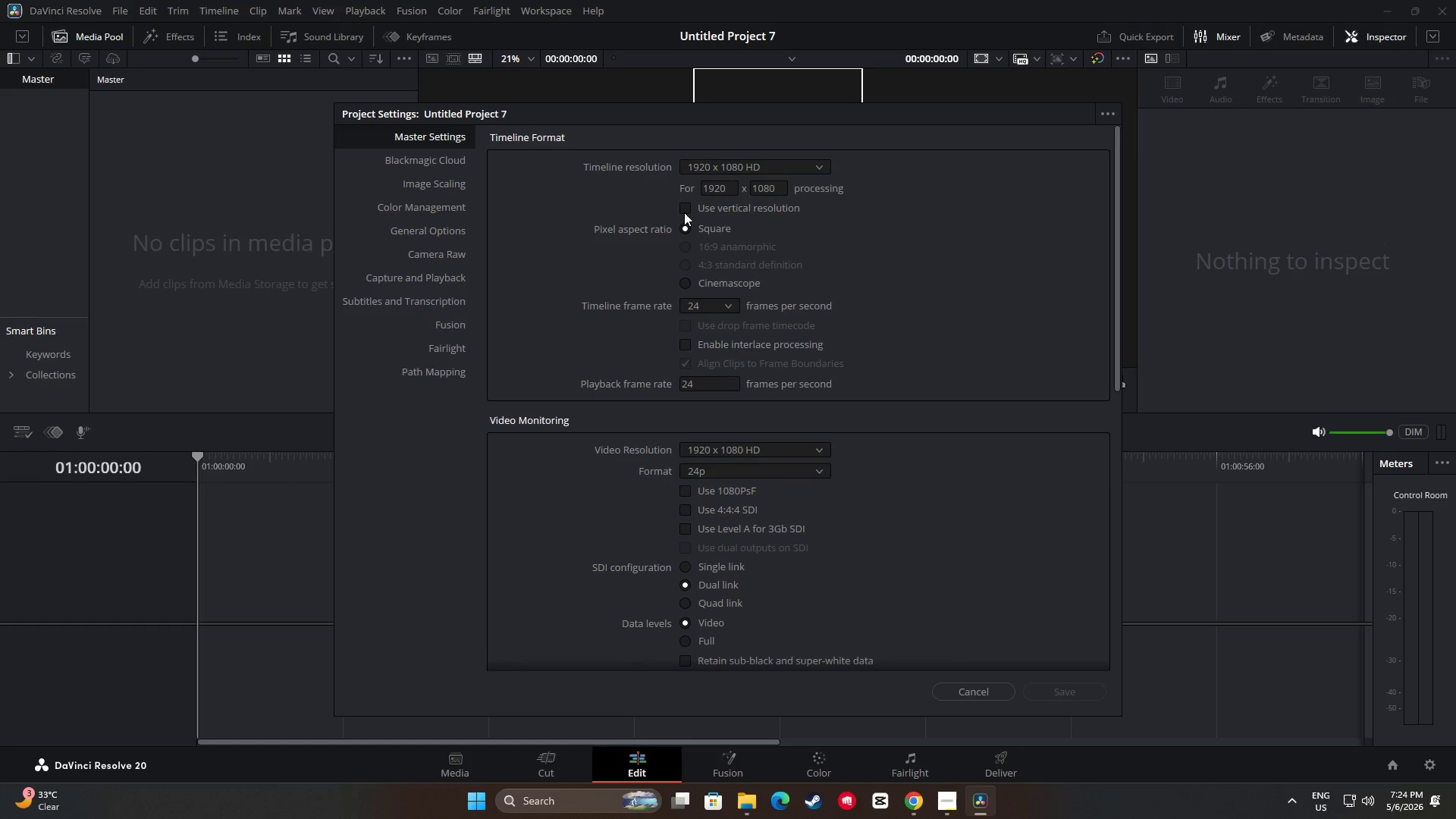 
left_click([684, 212])
 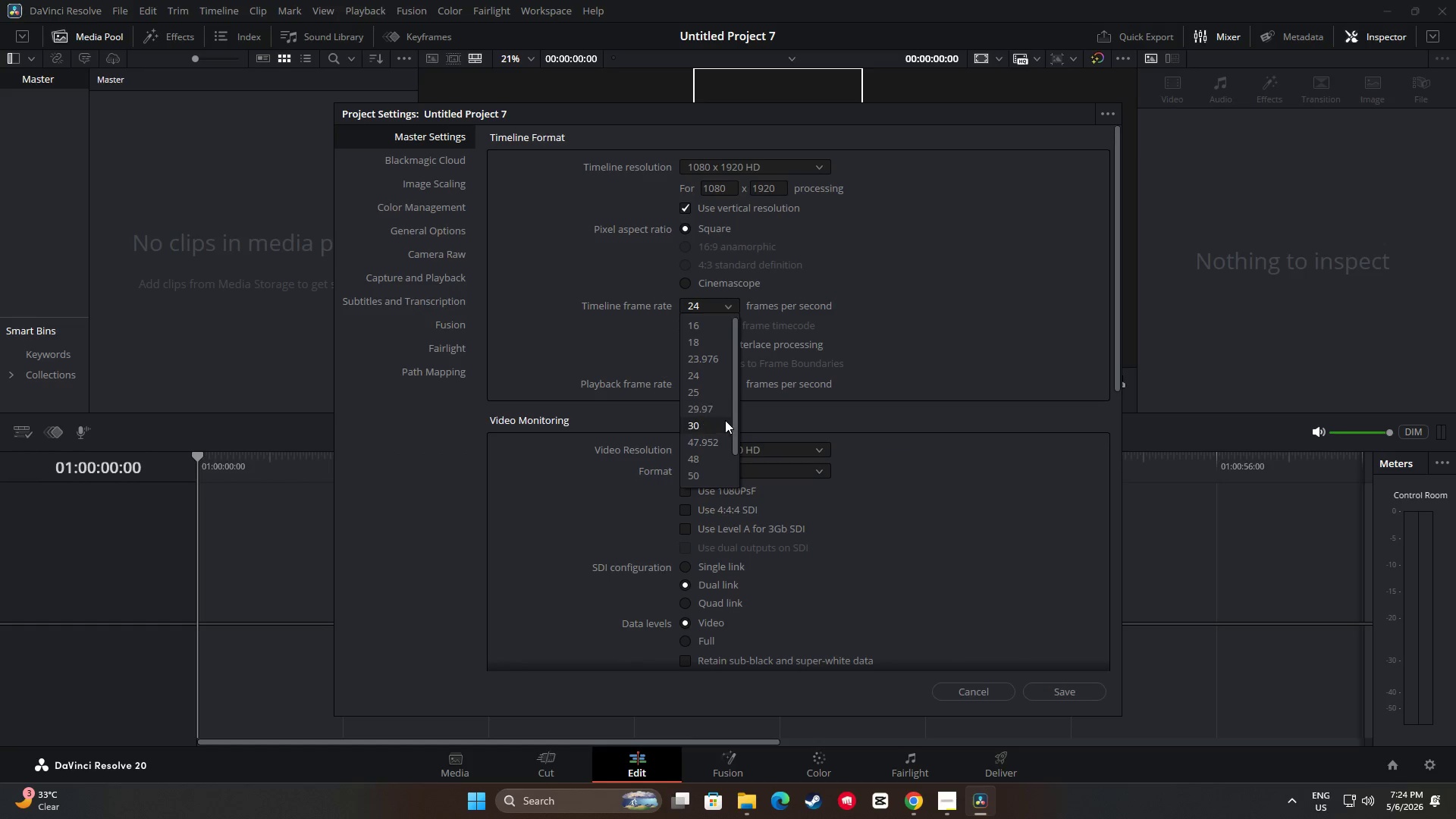 
left_click([716, 428])
 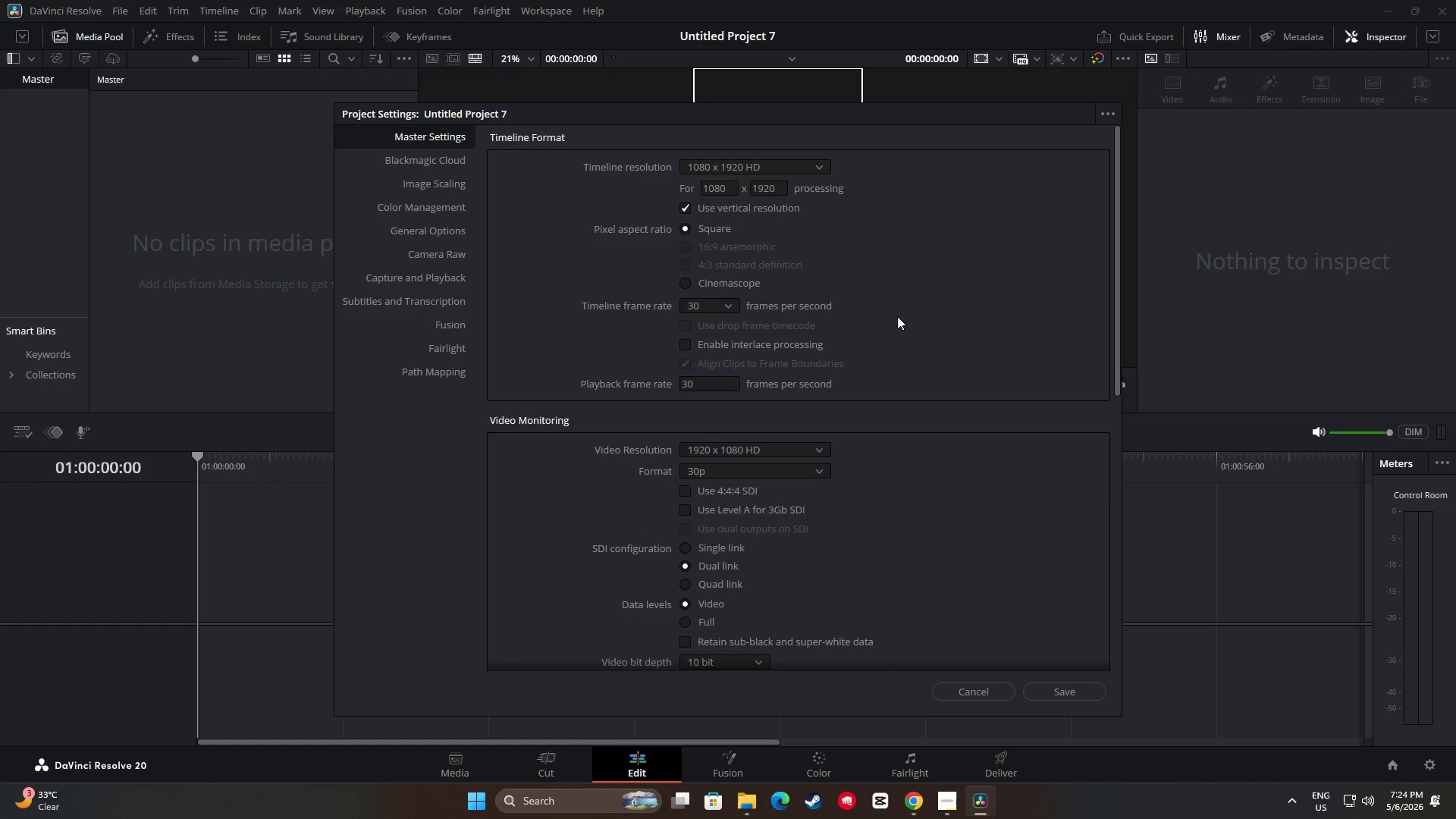 
wait(6.17)
 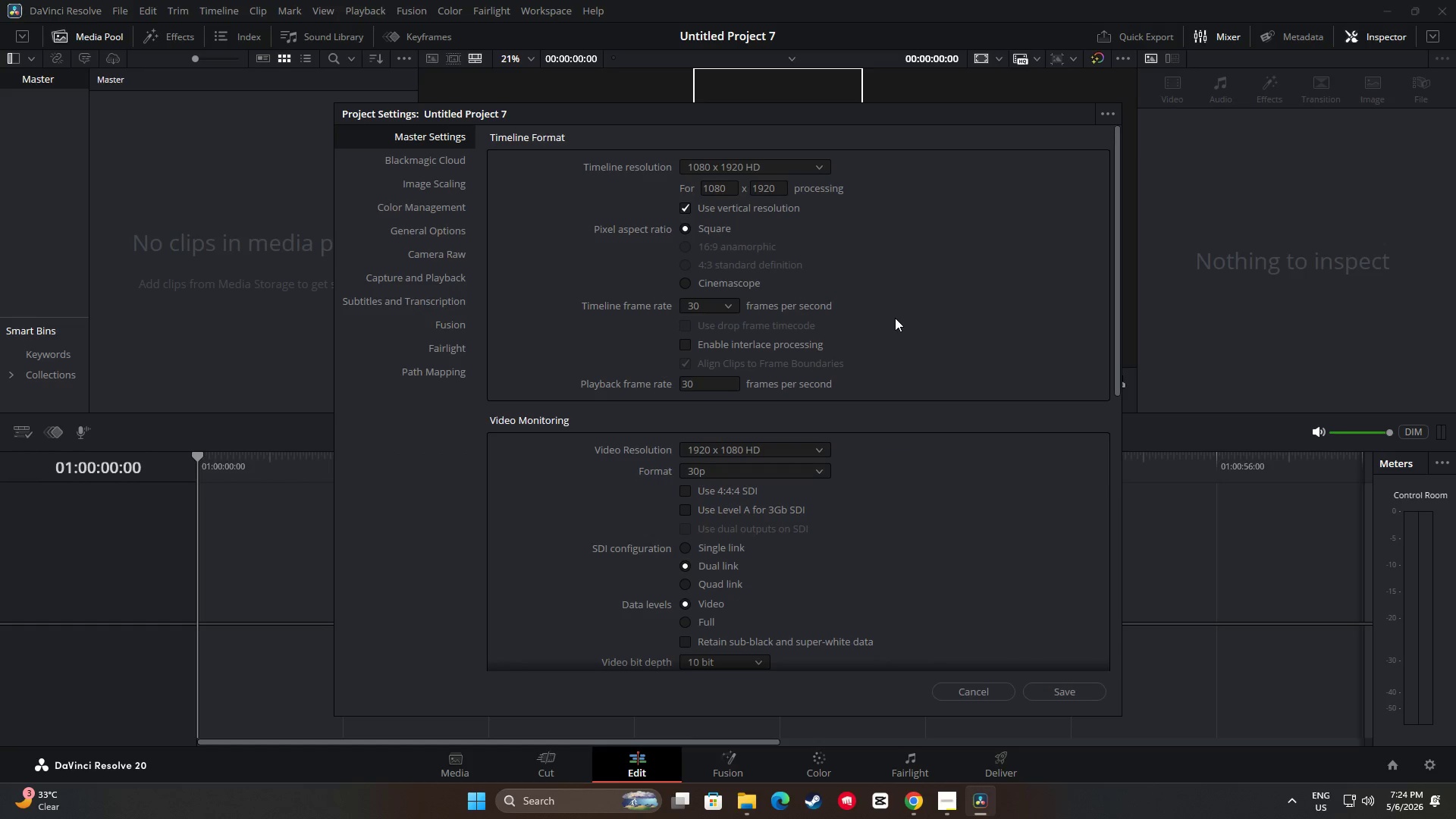 
left_click([1074, 692])
 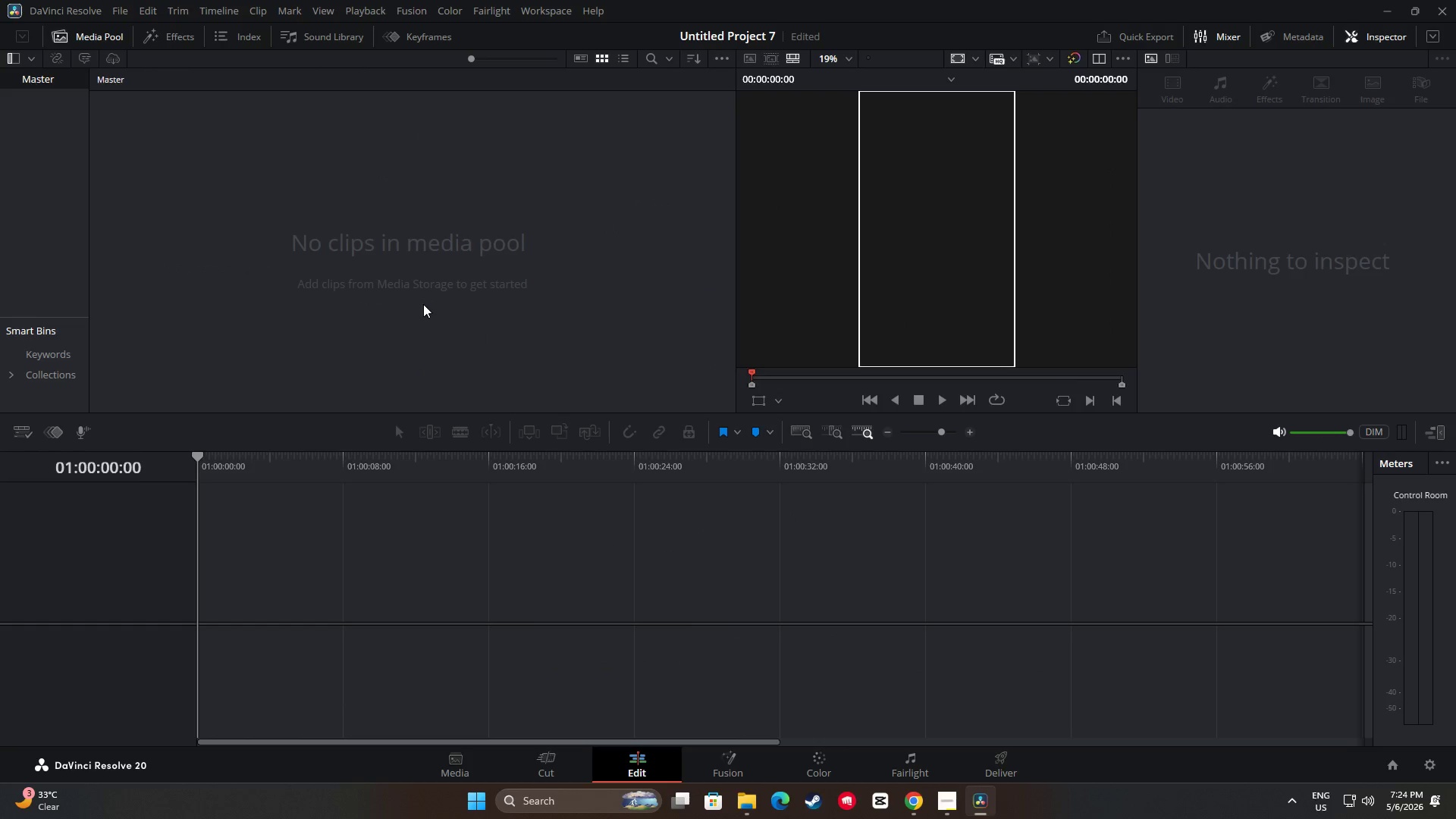 
right_click([407, 270])
 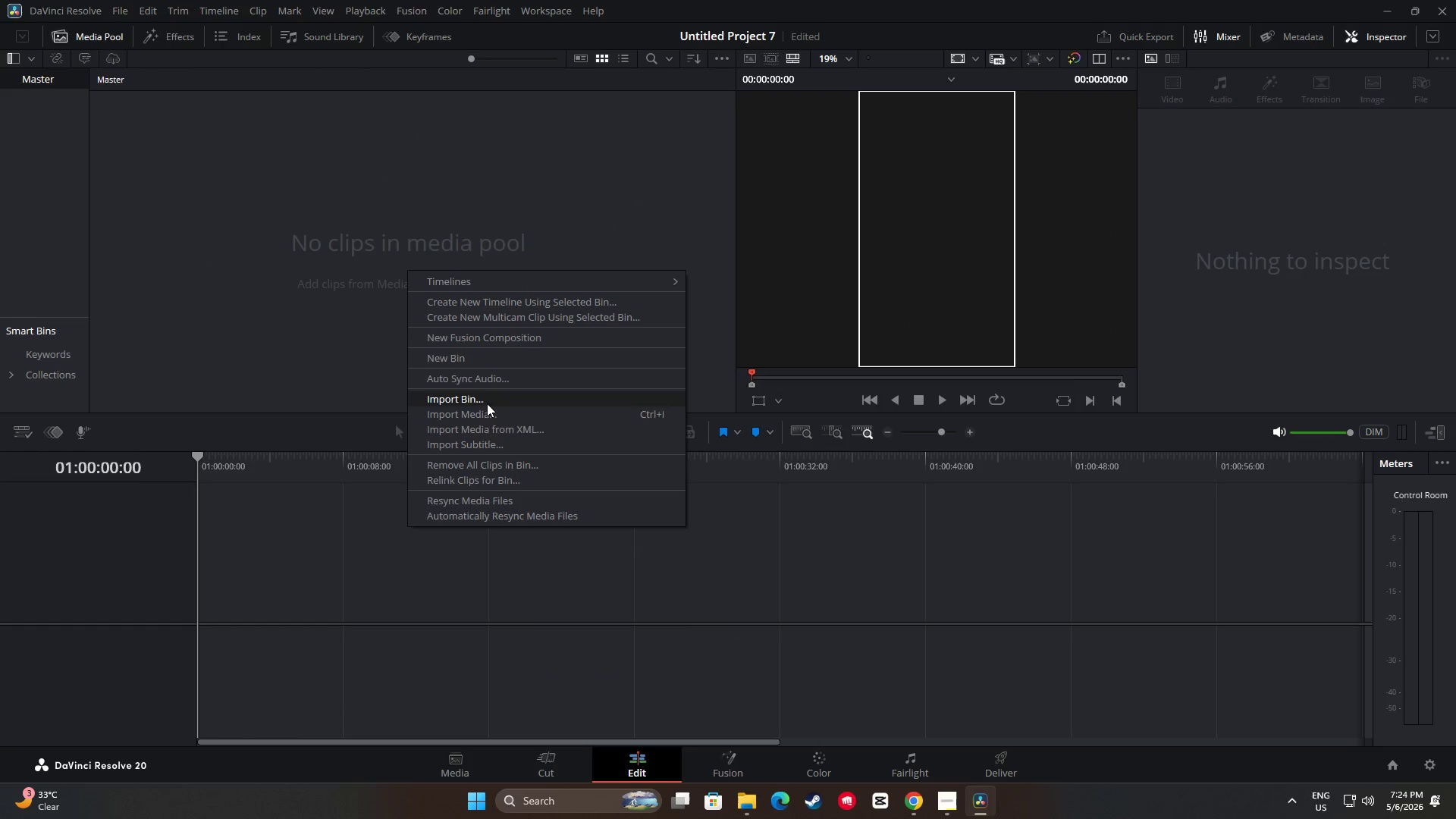 
left_click([483, 413])
 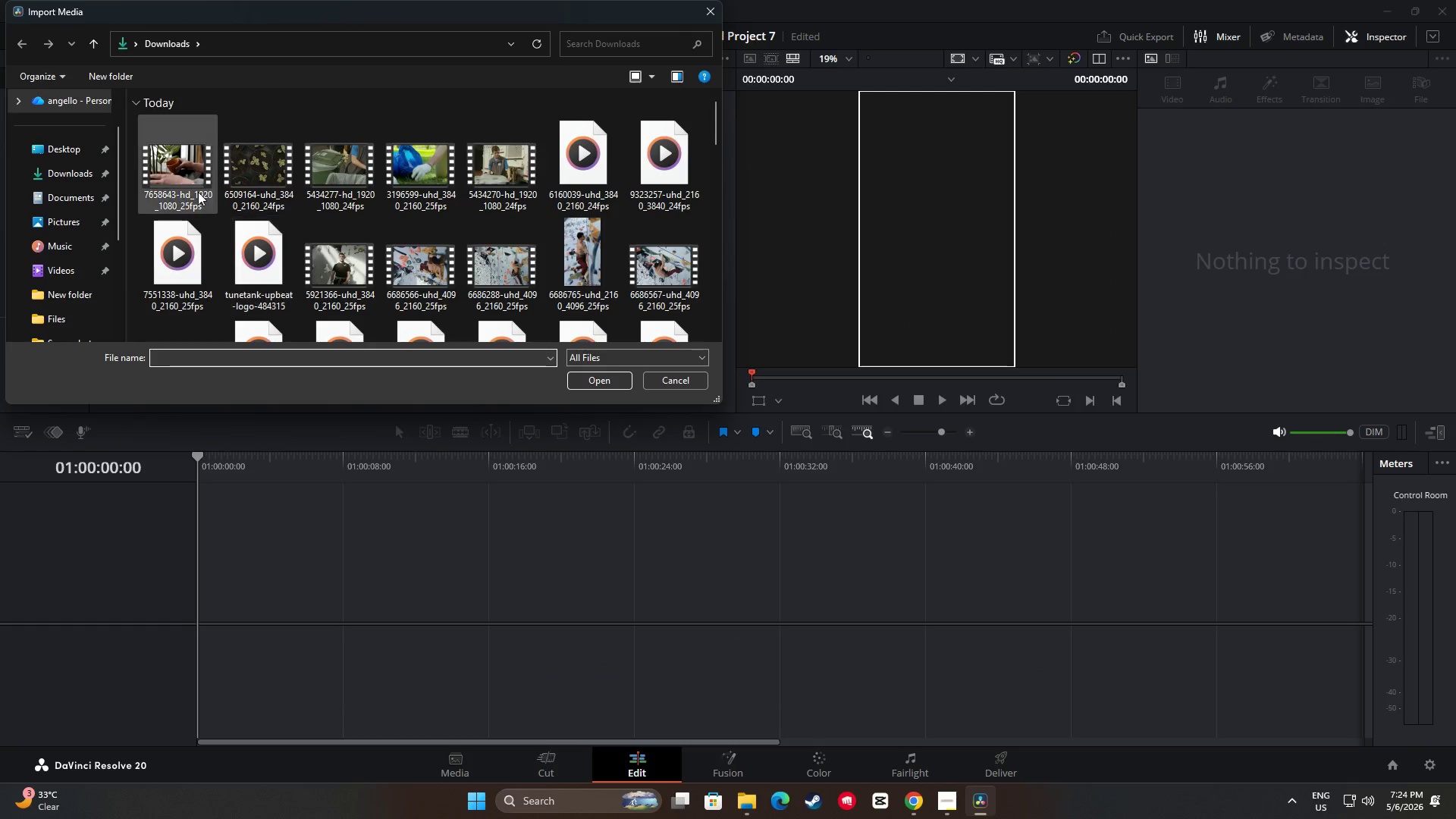 
hold_key(key=ControlLeft, duration=4.14)
left_click([176, 172])
 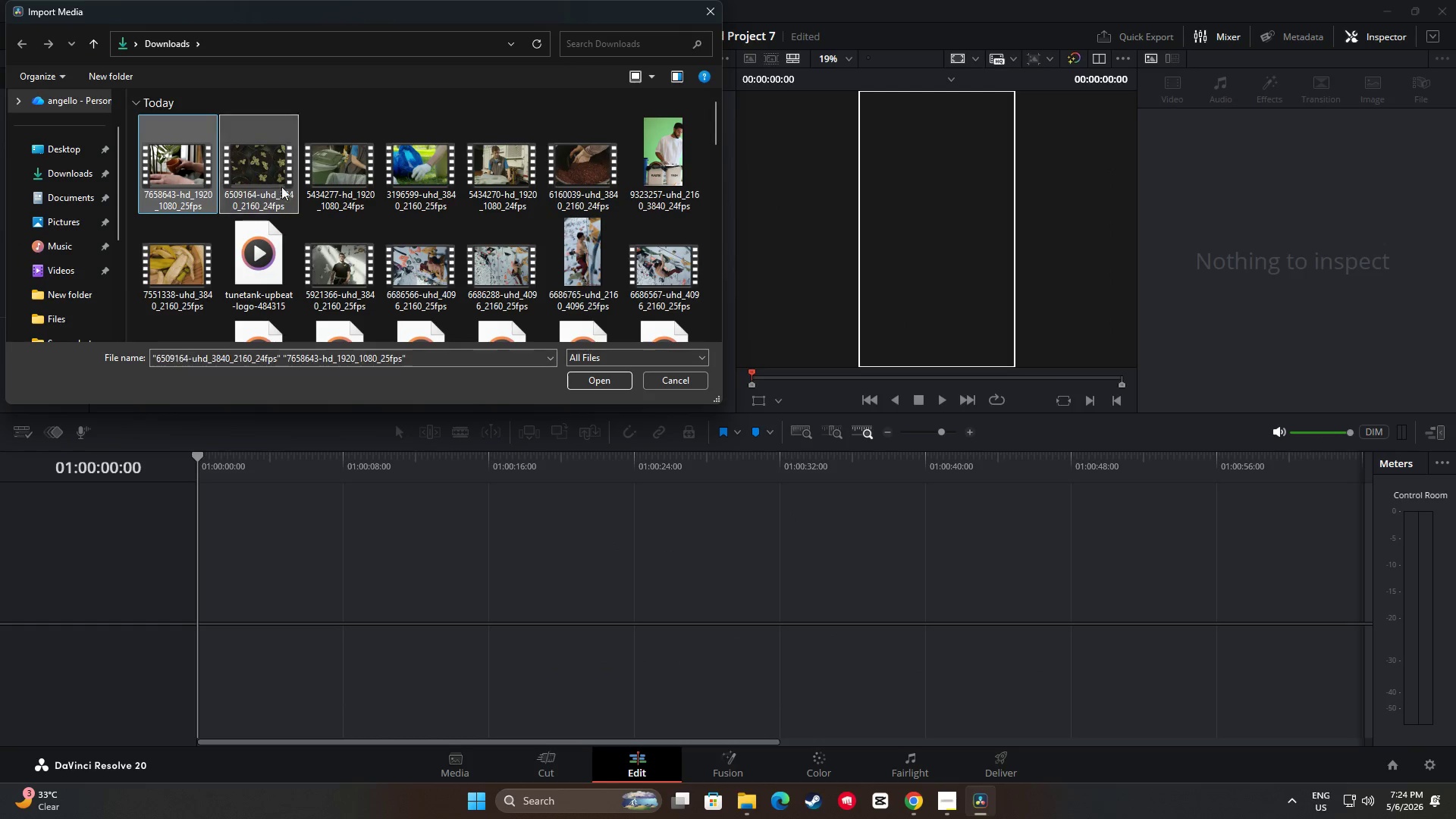 
double_click([341, 177])
 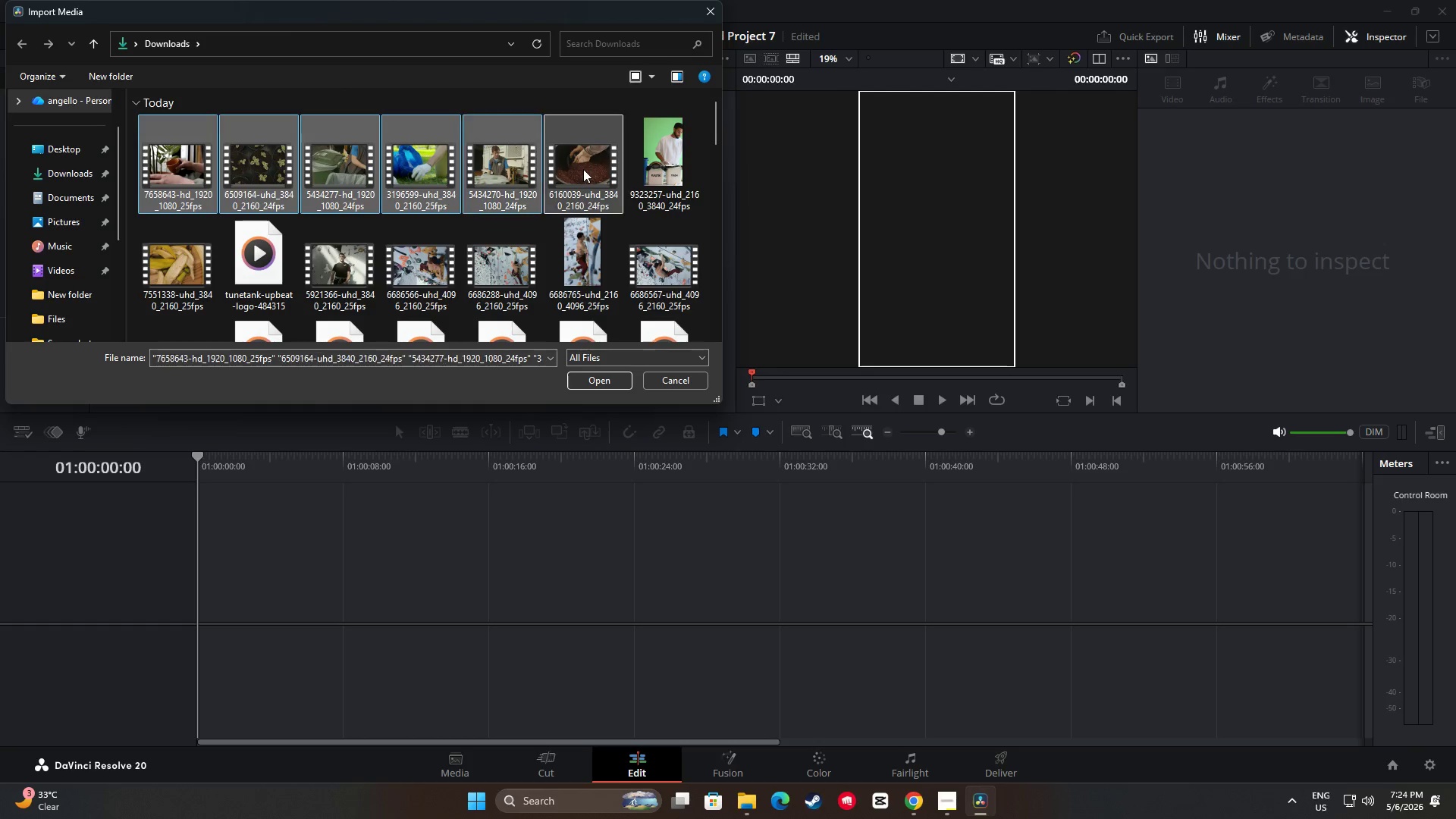 
double_click([673, 162])
 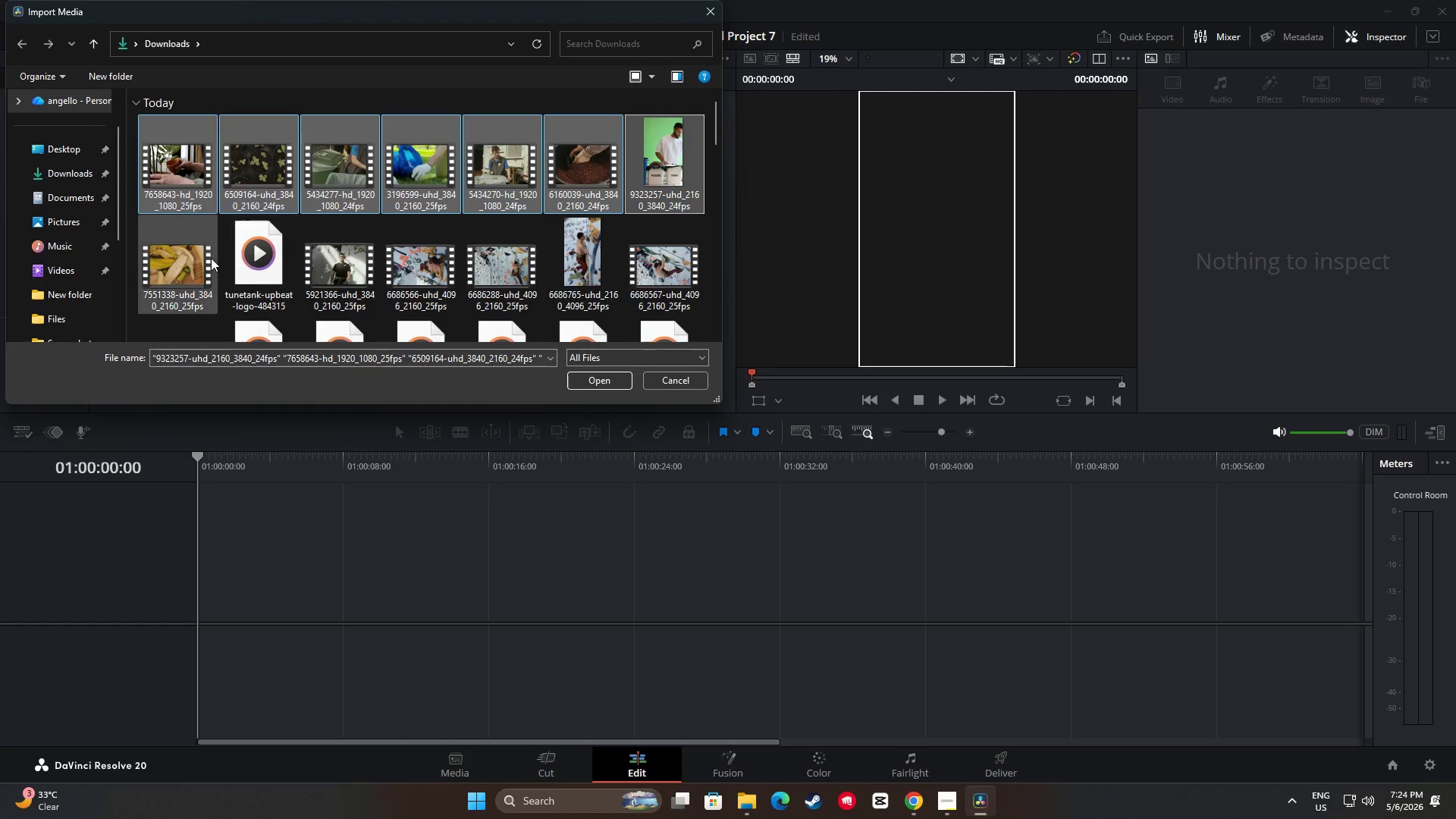 
left_click([205, 259])
 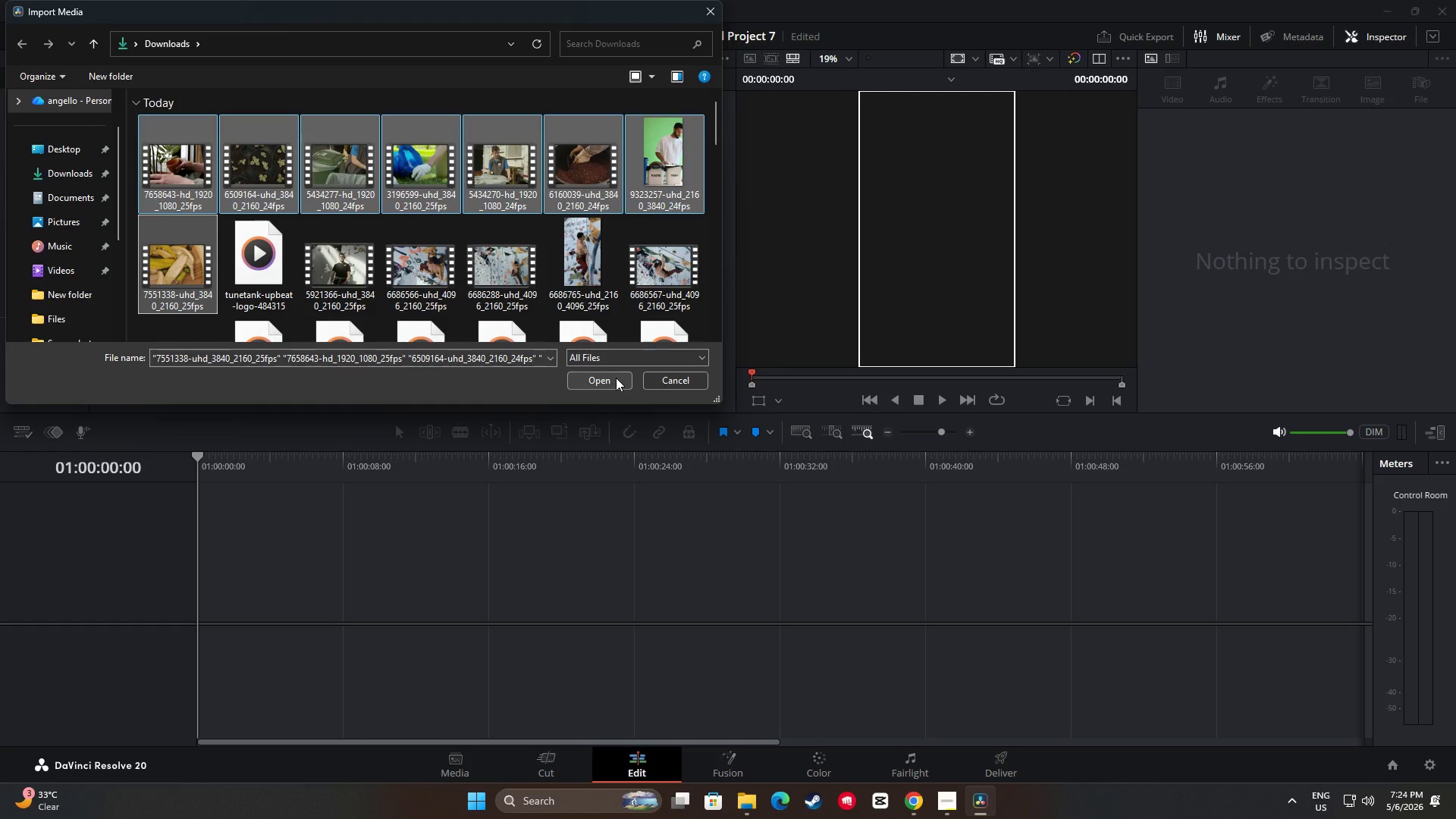 
left_click([616, 378])
 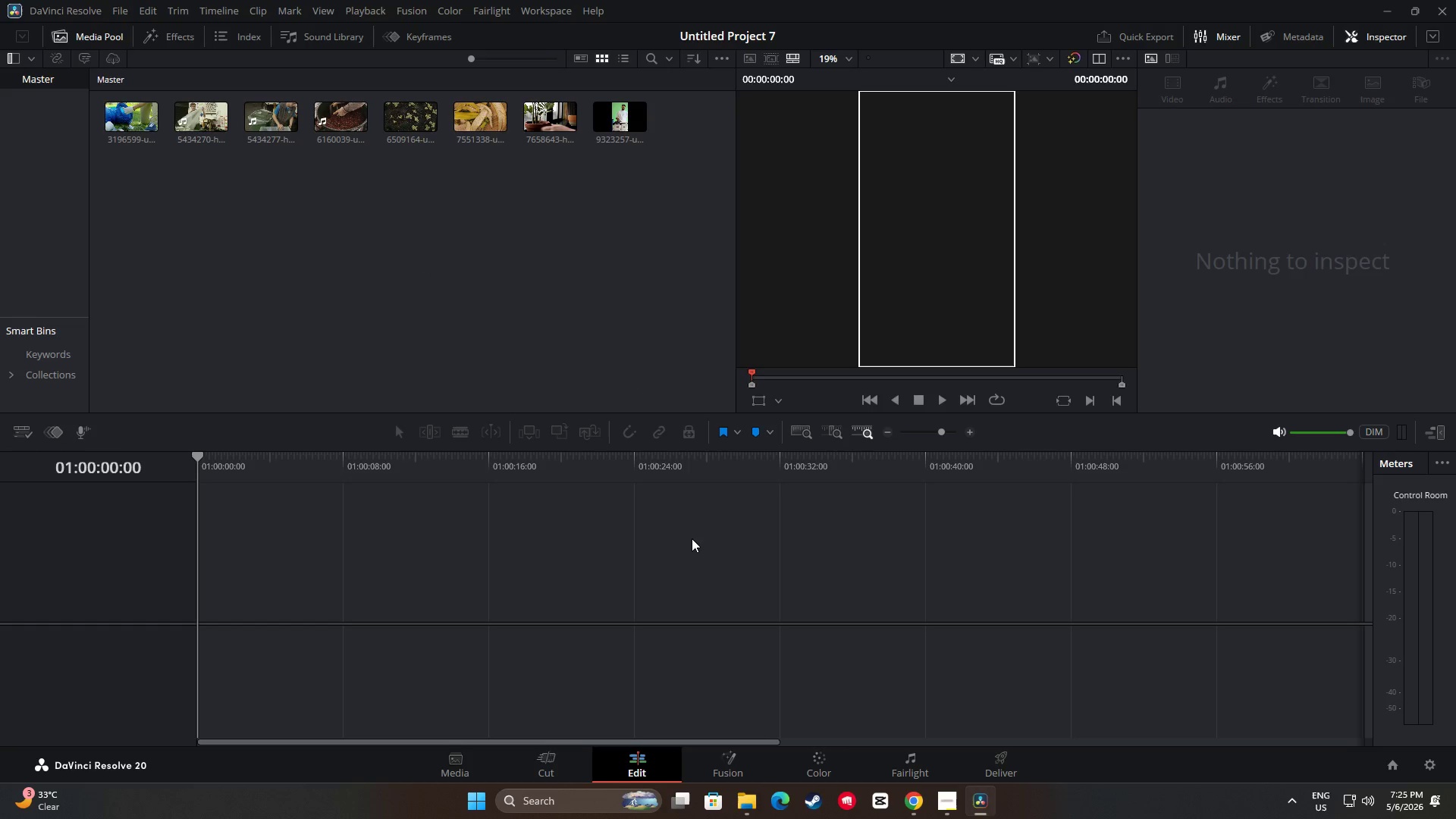 
wait(5.62)
 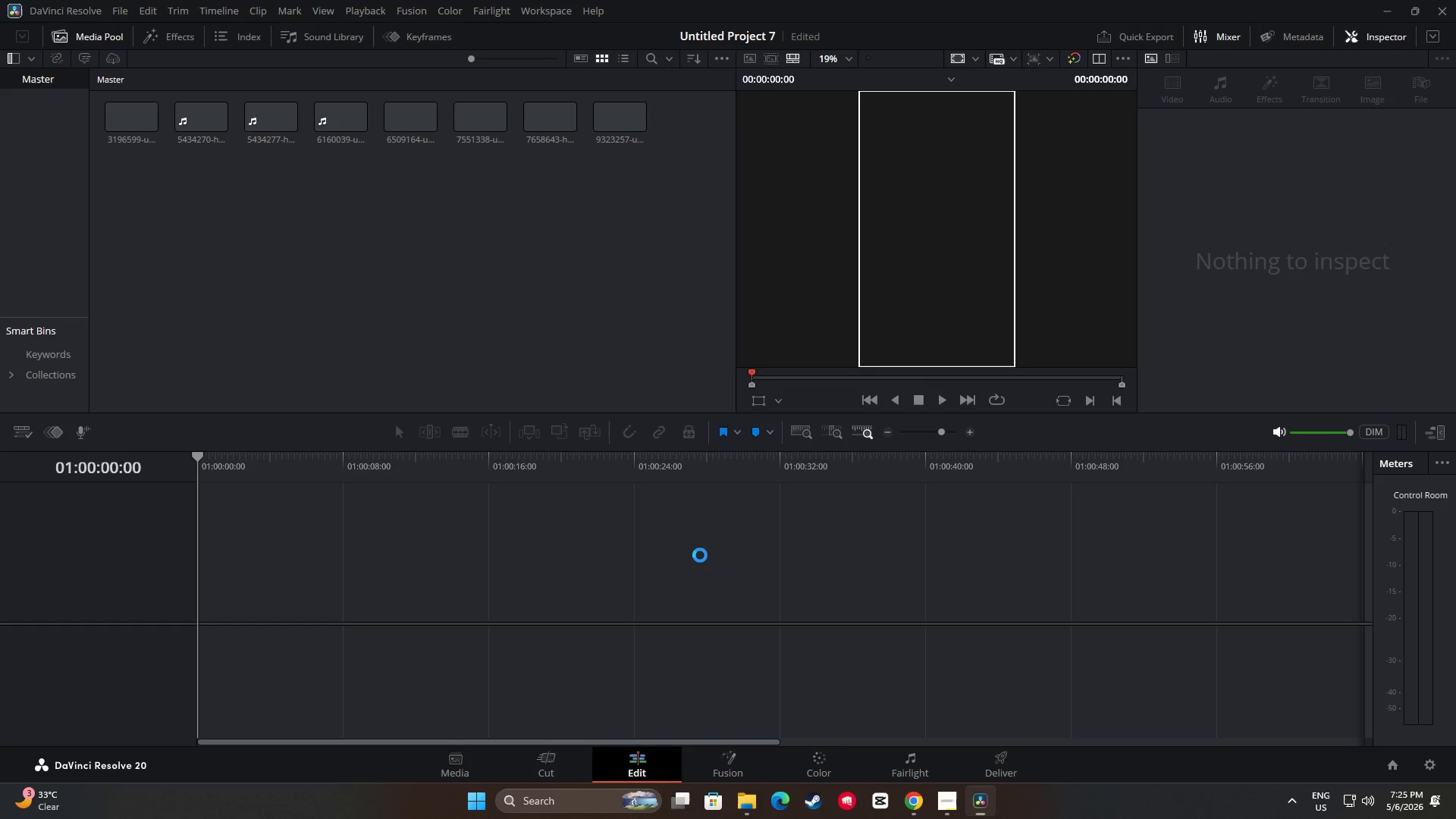 
right_click([692, 538])
 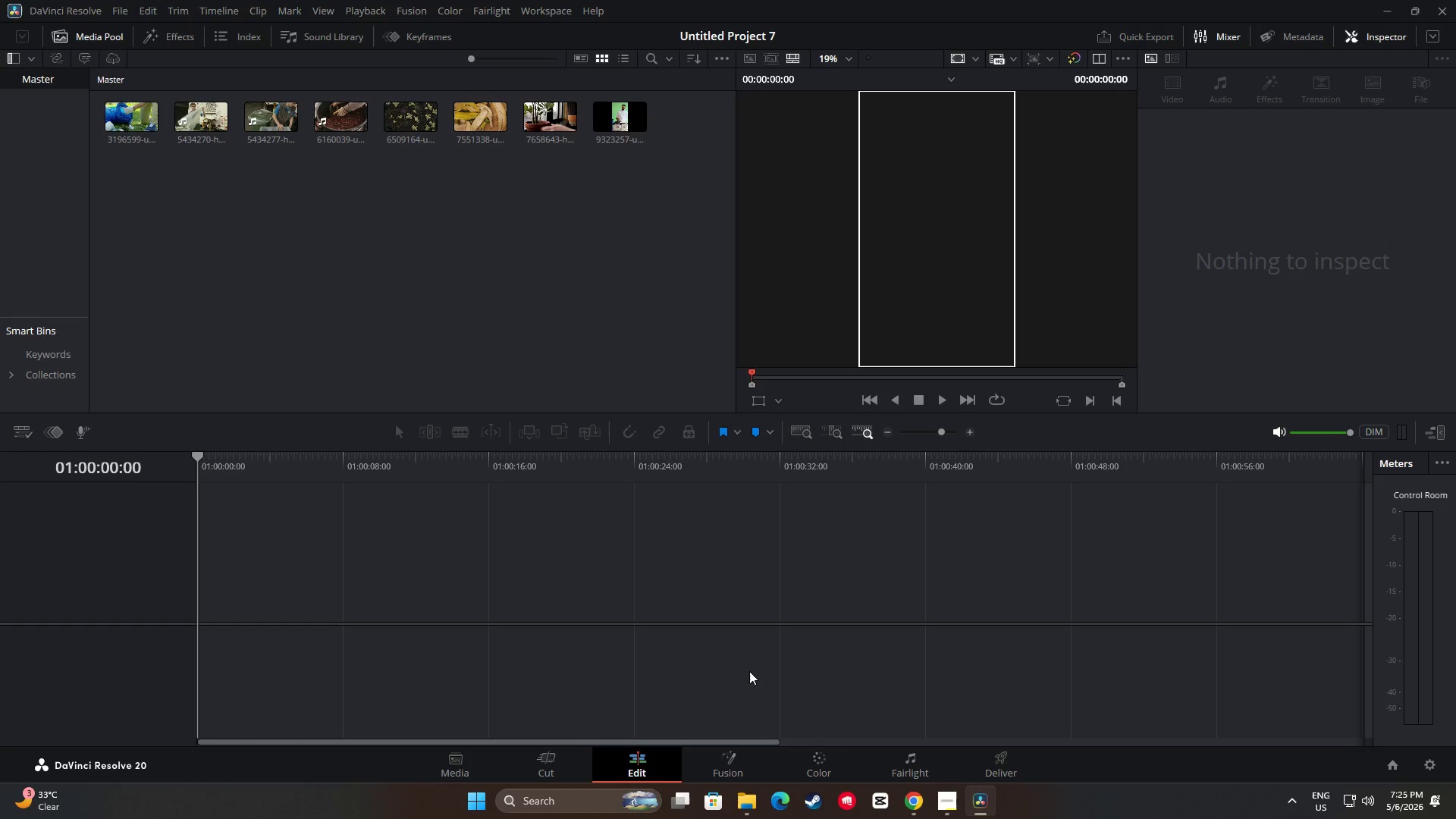 
left_click([919, 799])
 